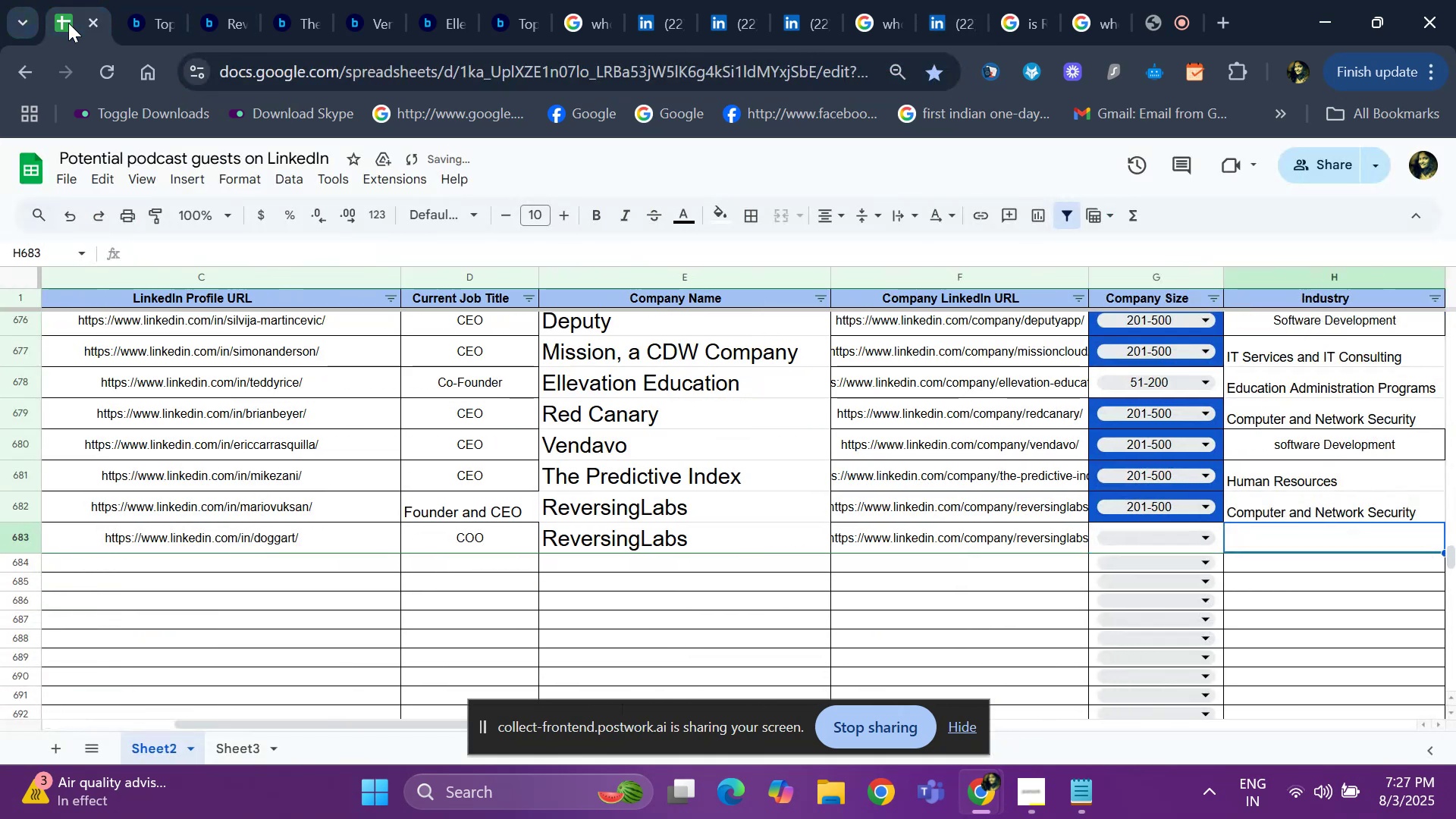 
key(ArrowLeft)
 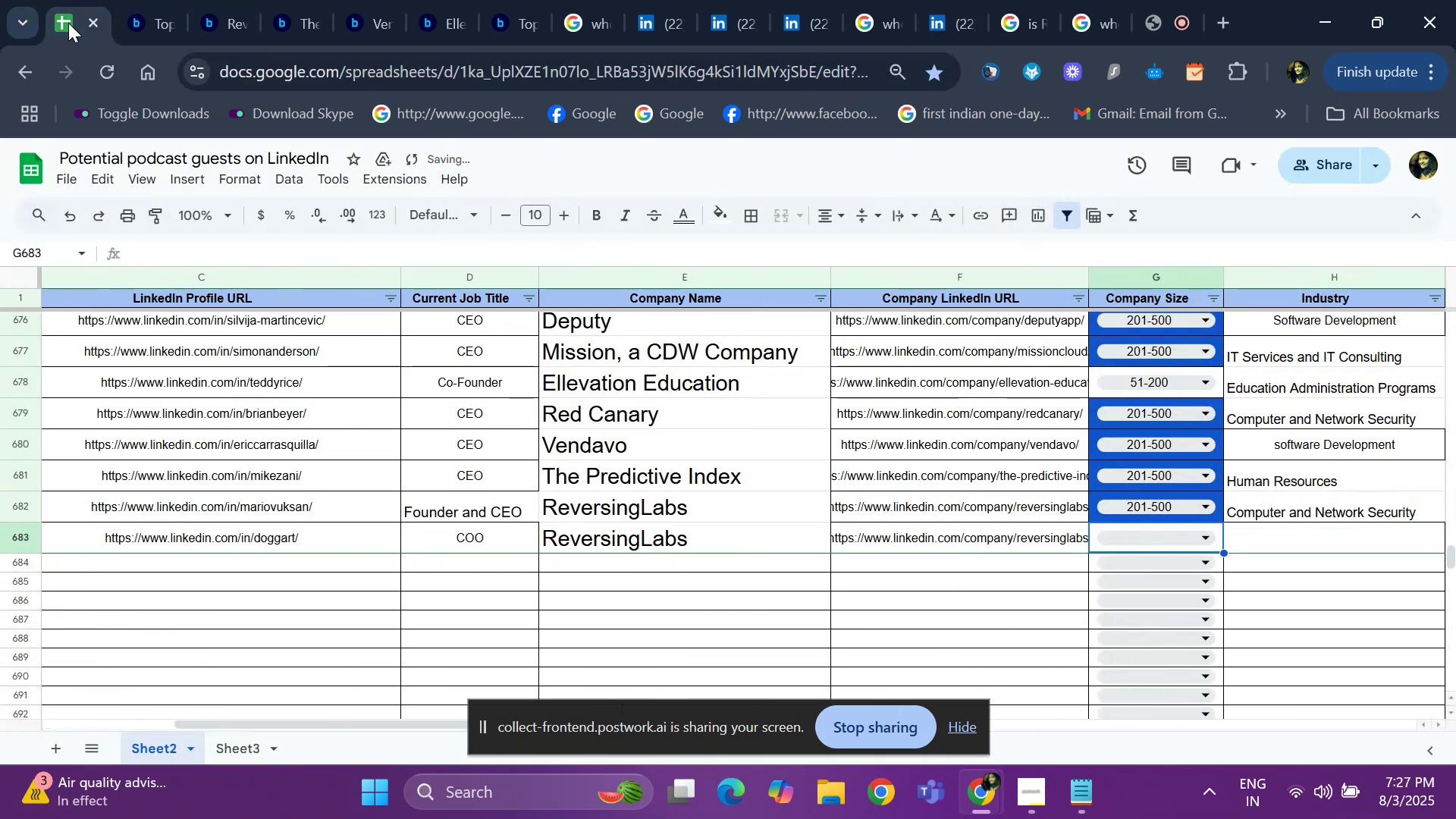 
key(Control+ControlLeft)
 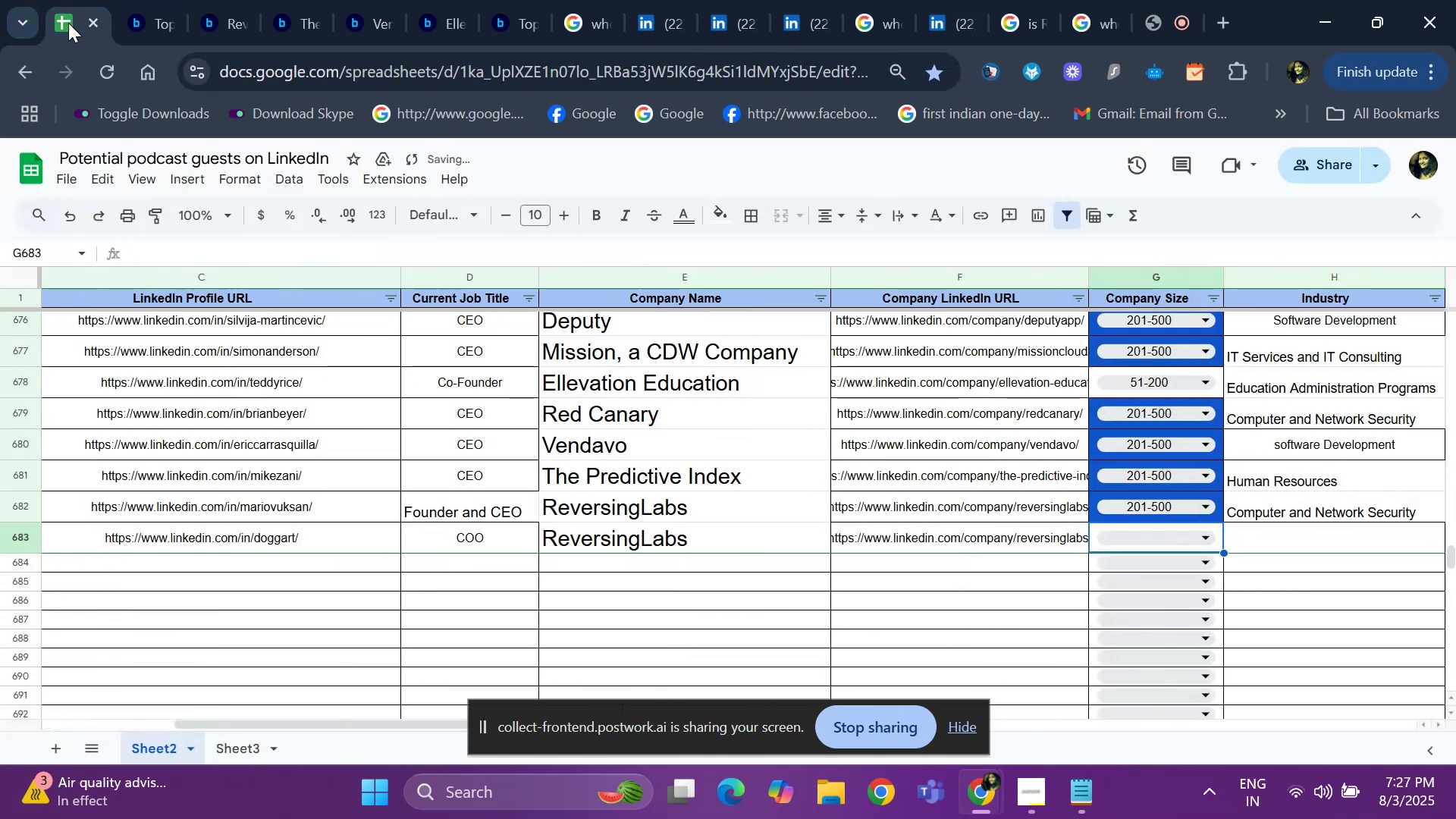 
key(Control+D)
 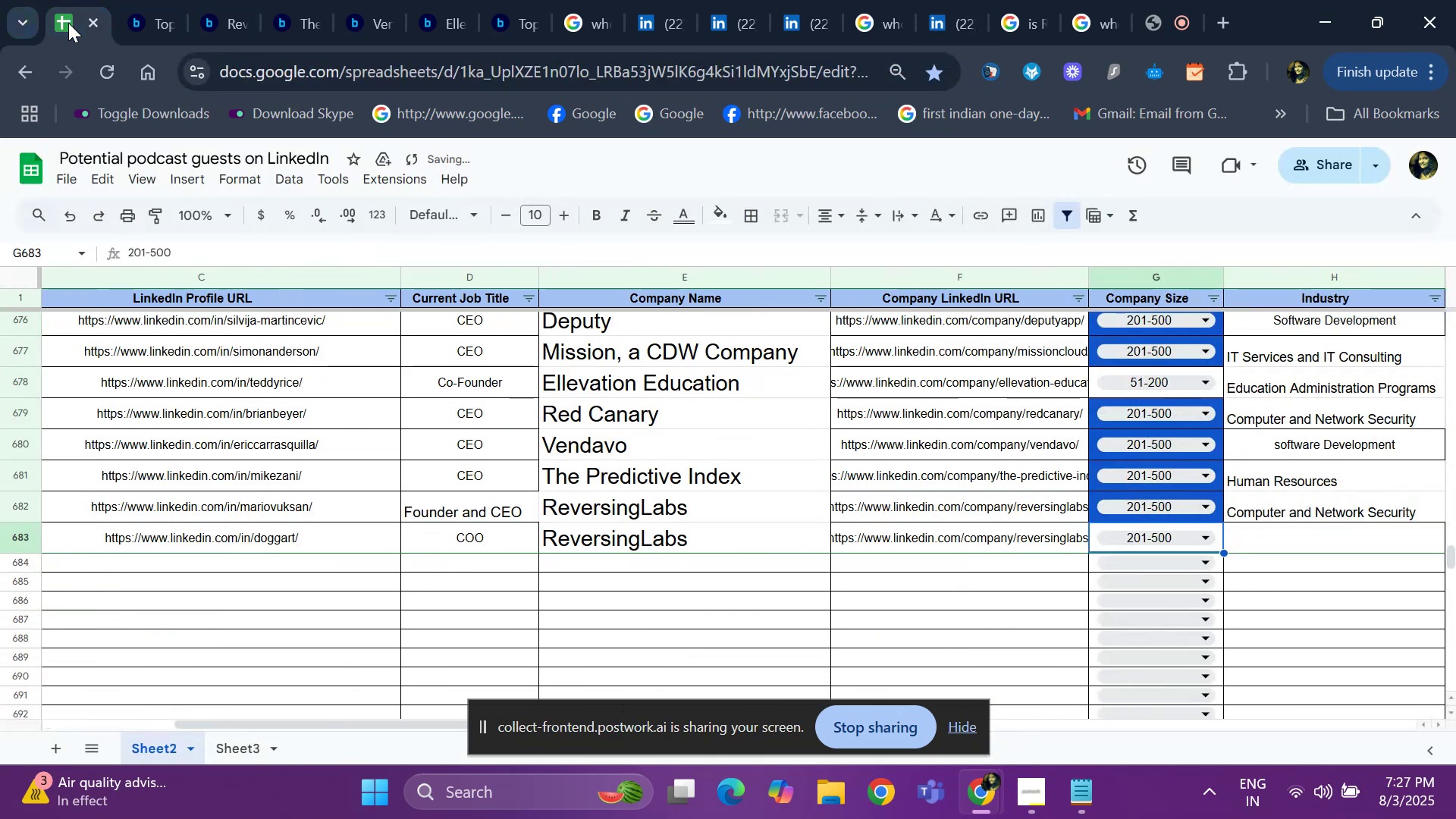 
key(ArrowRight)
 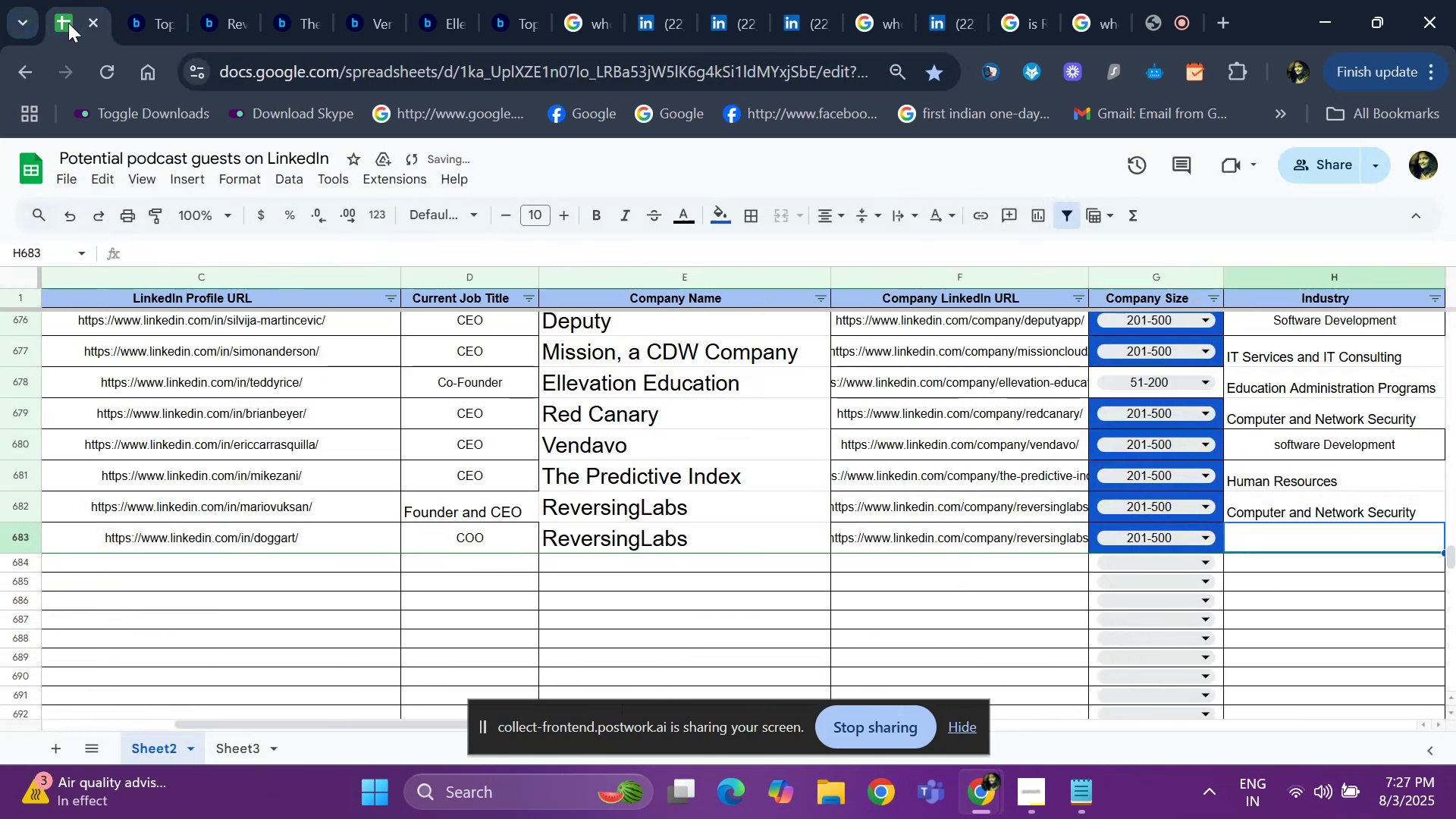 
key(ArrowRight)
 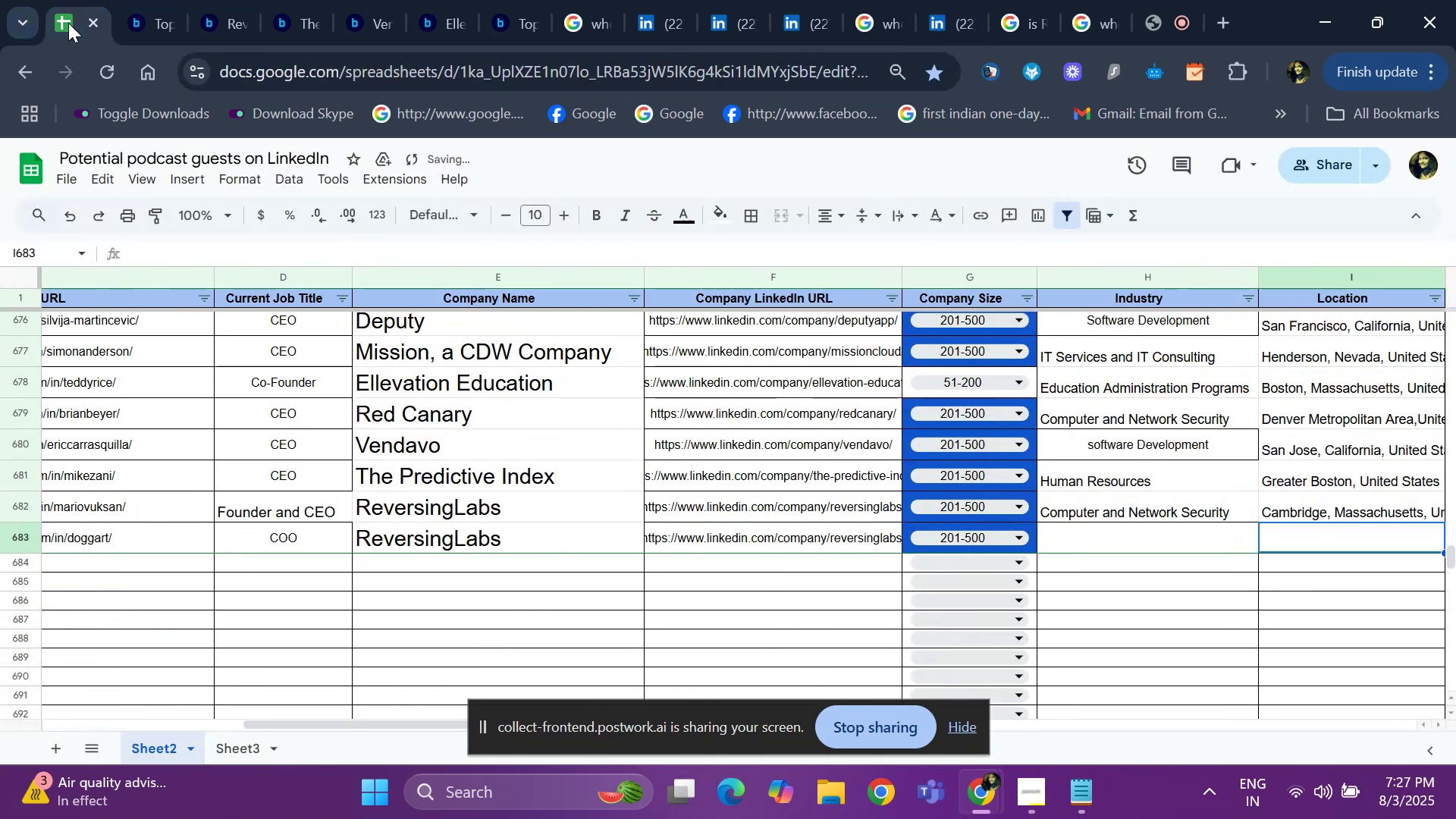 
key(ArrowRight)
 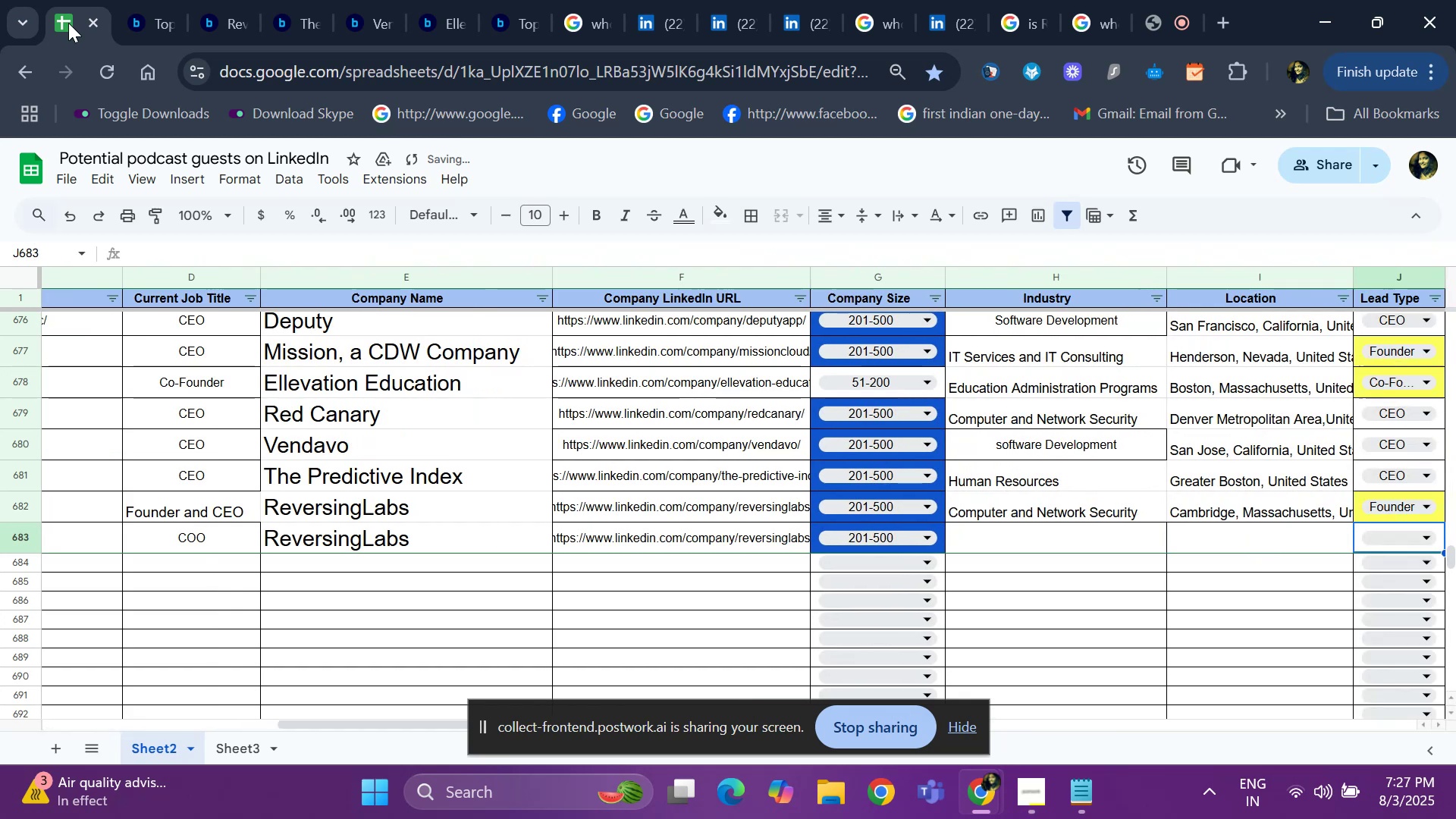 
key(ArrowLeft)
 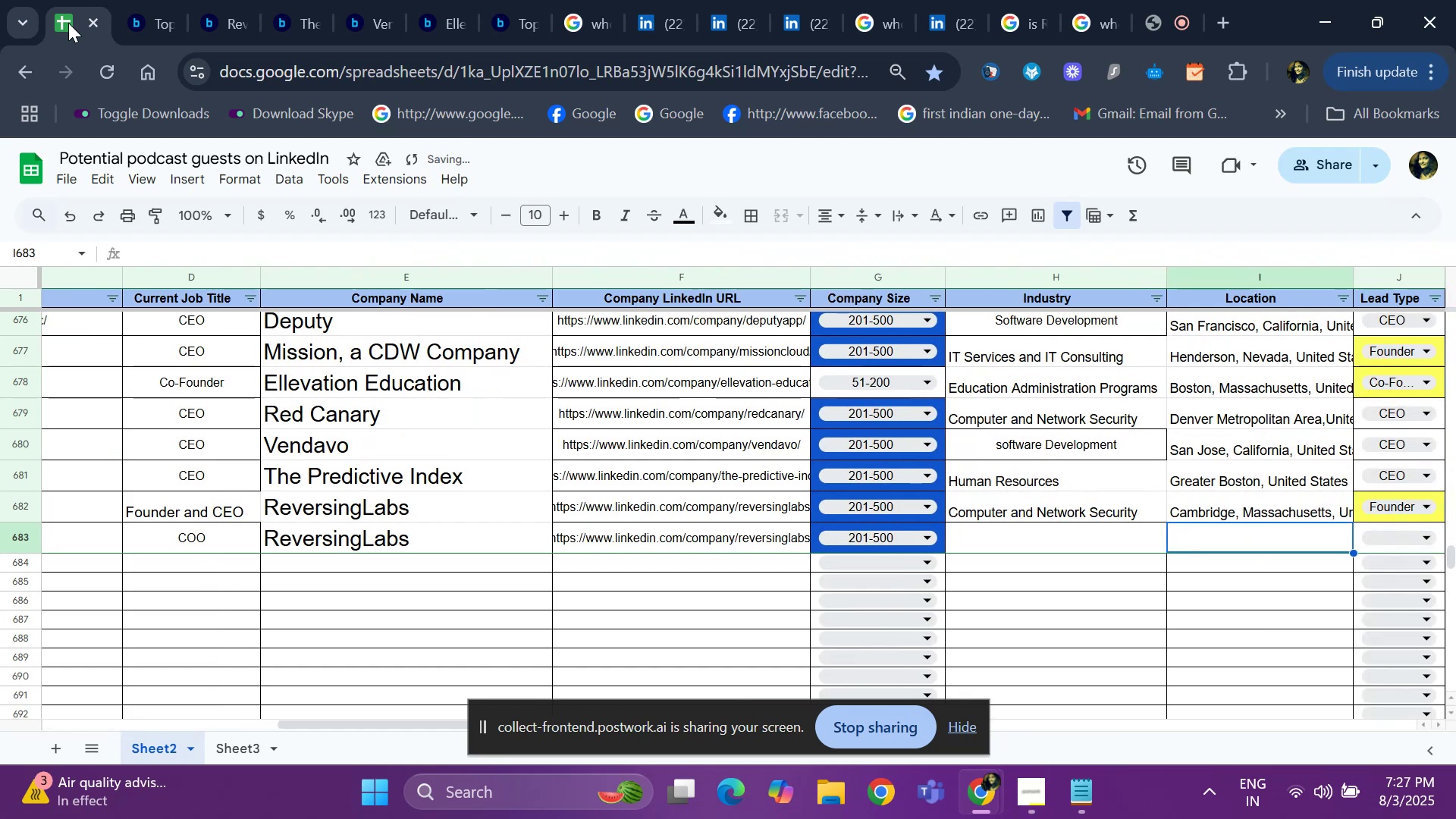 
key(ArrowLeft)
 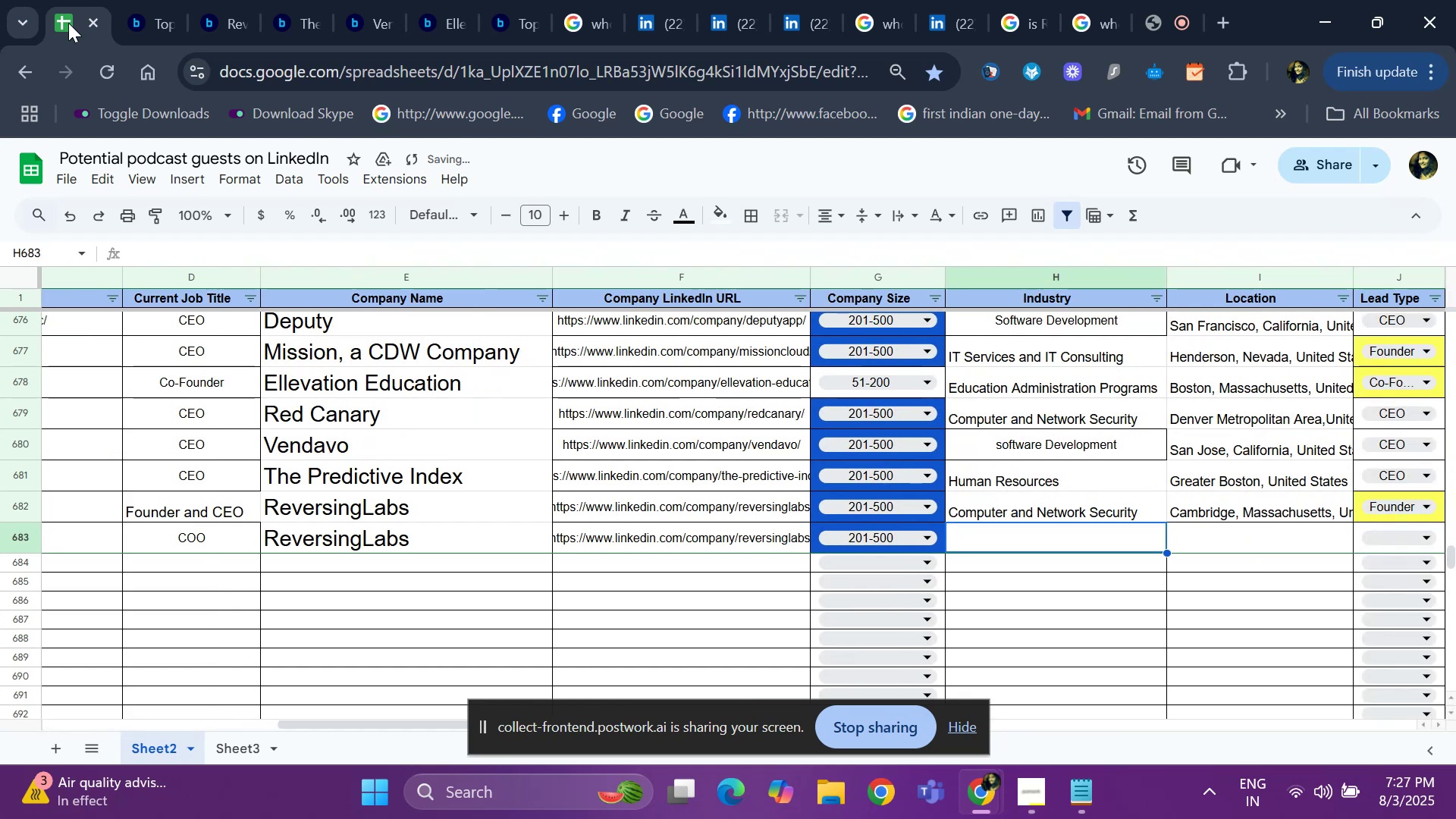 
key(Control+ControlLeft)
 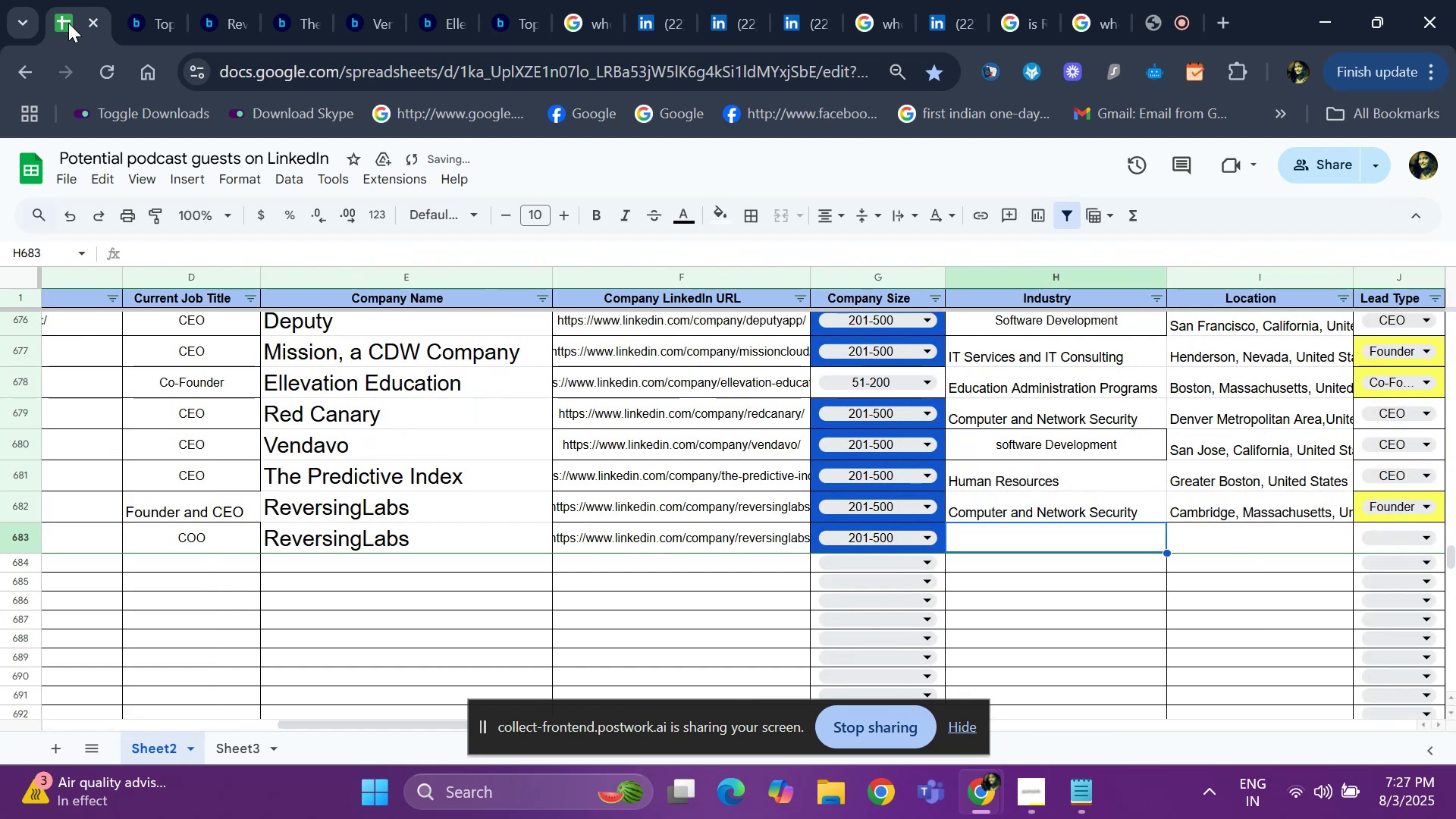 
key(Control+D)
 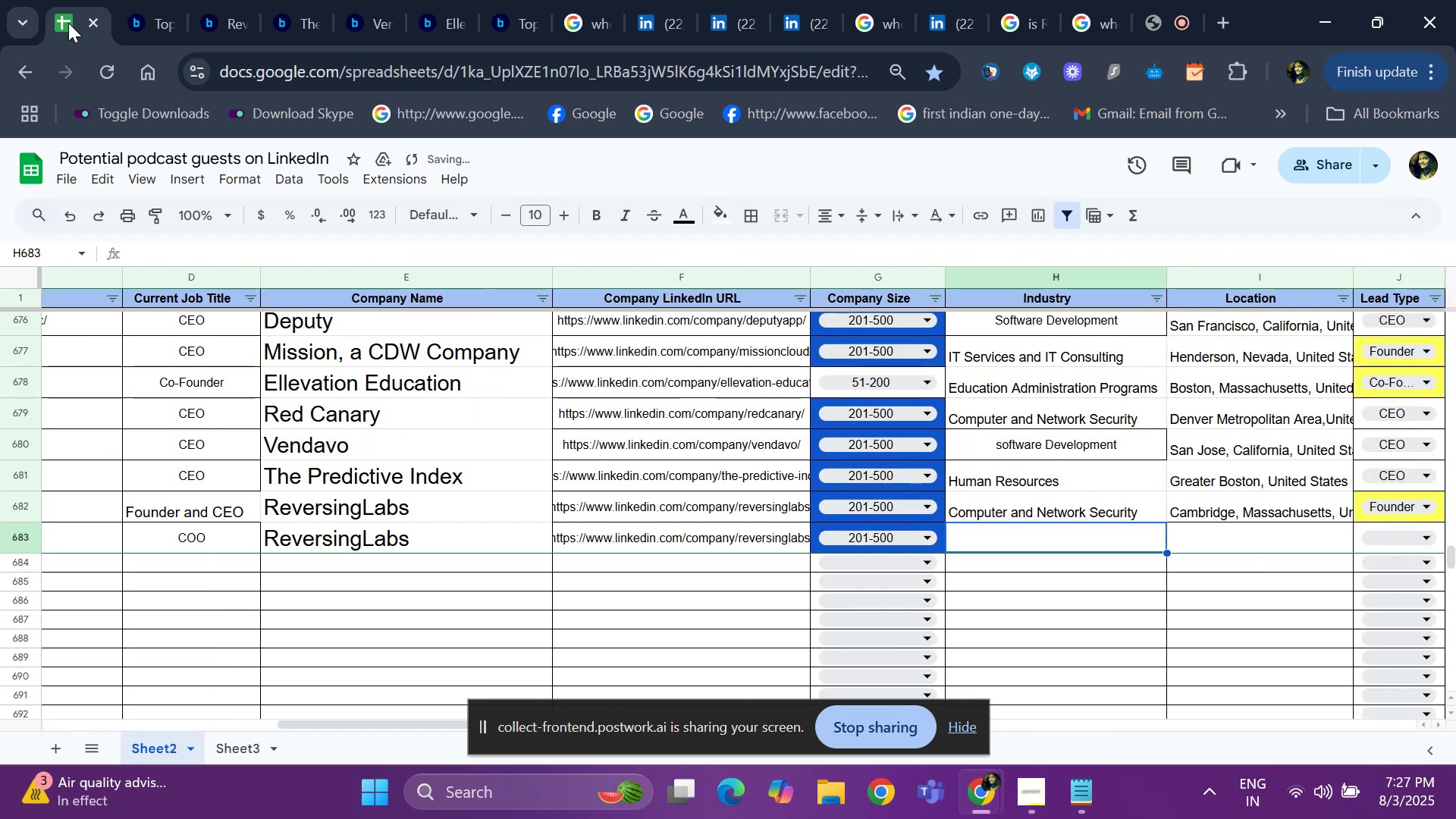 
key(ArrowRight)
 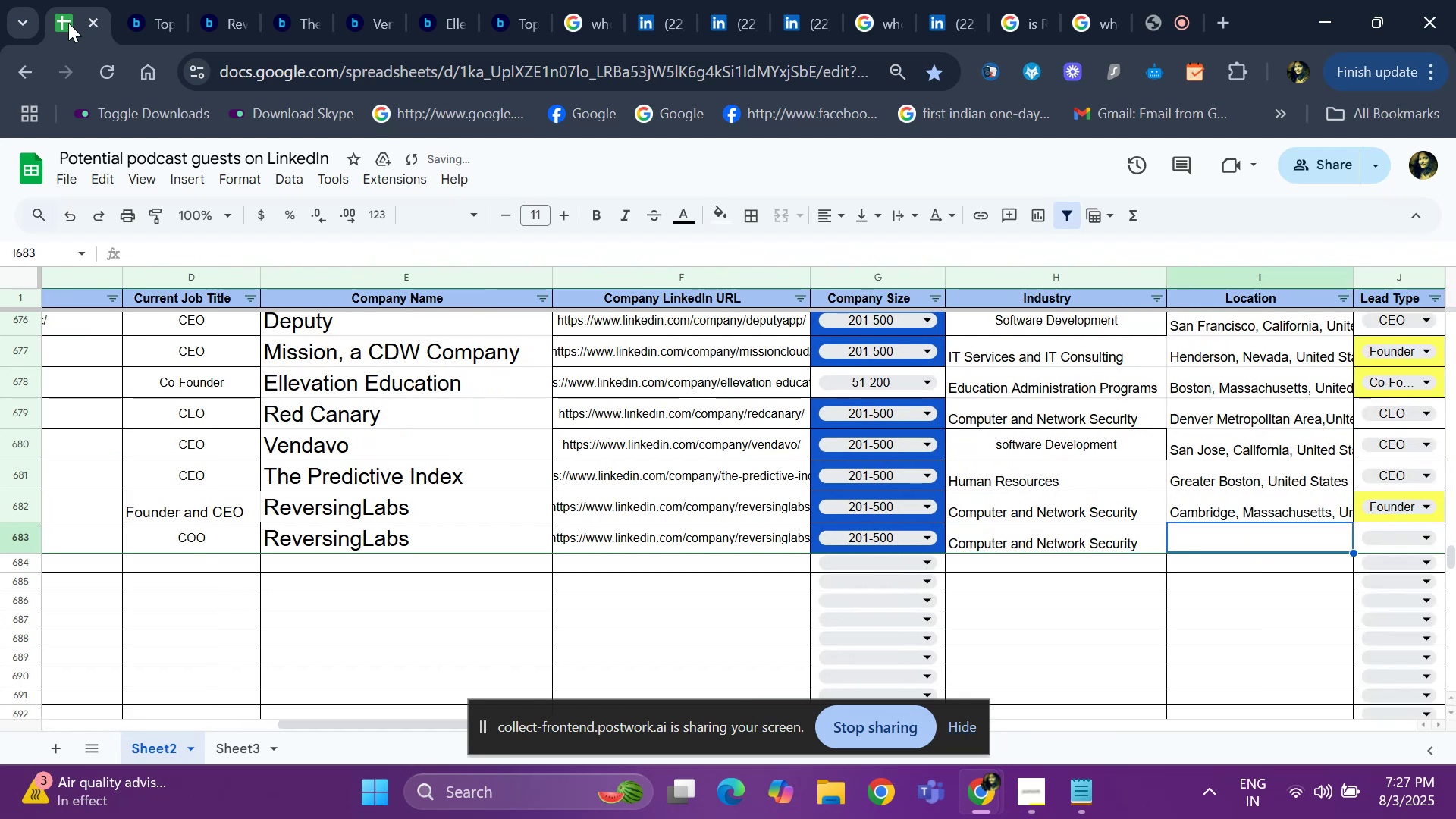 
key(Control+ControlLeft)
 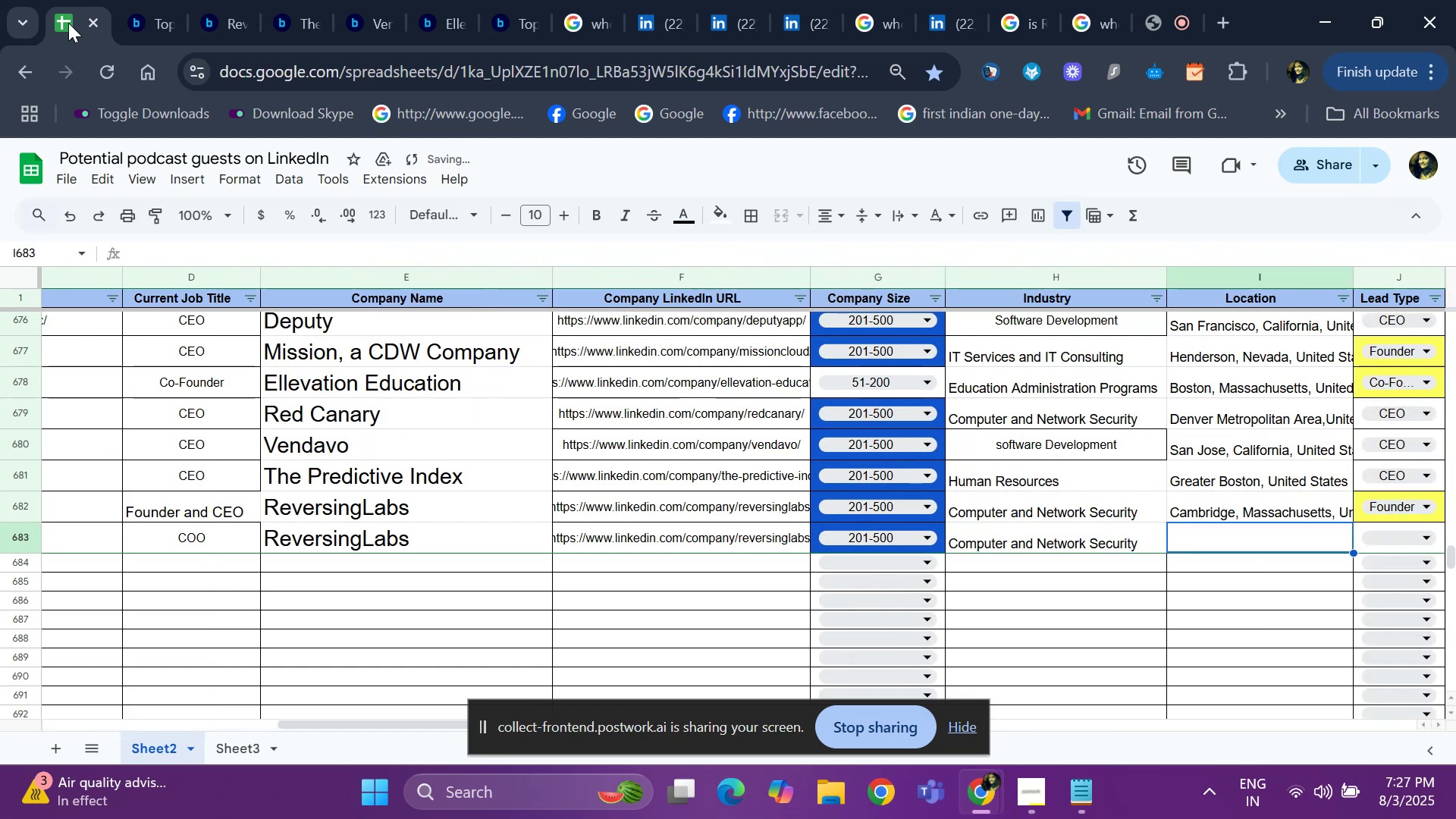 
key(Control+D)
 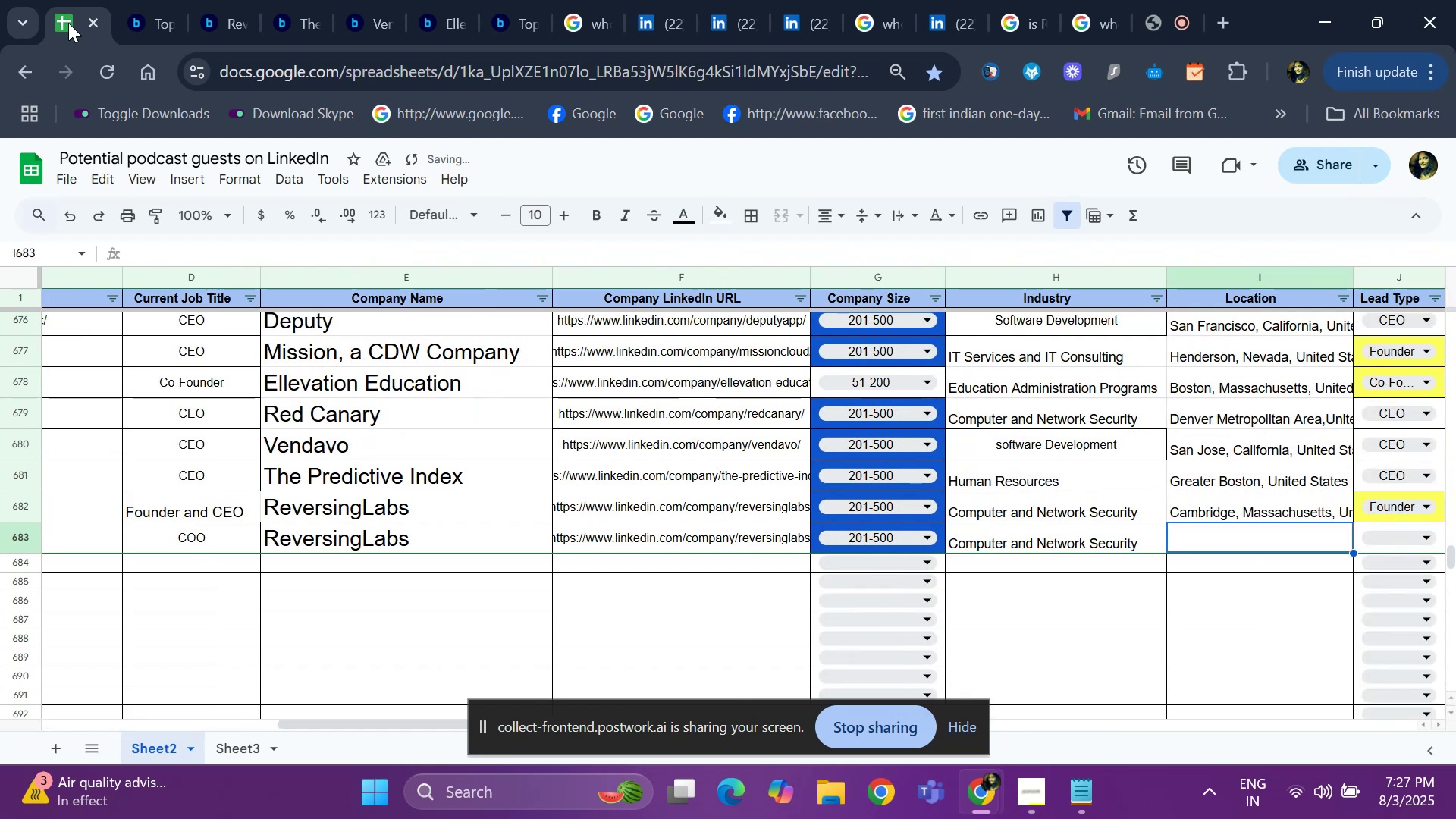 
key(ArrowRight)
 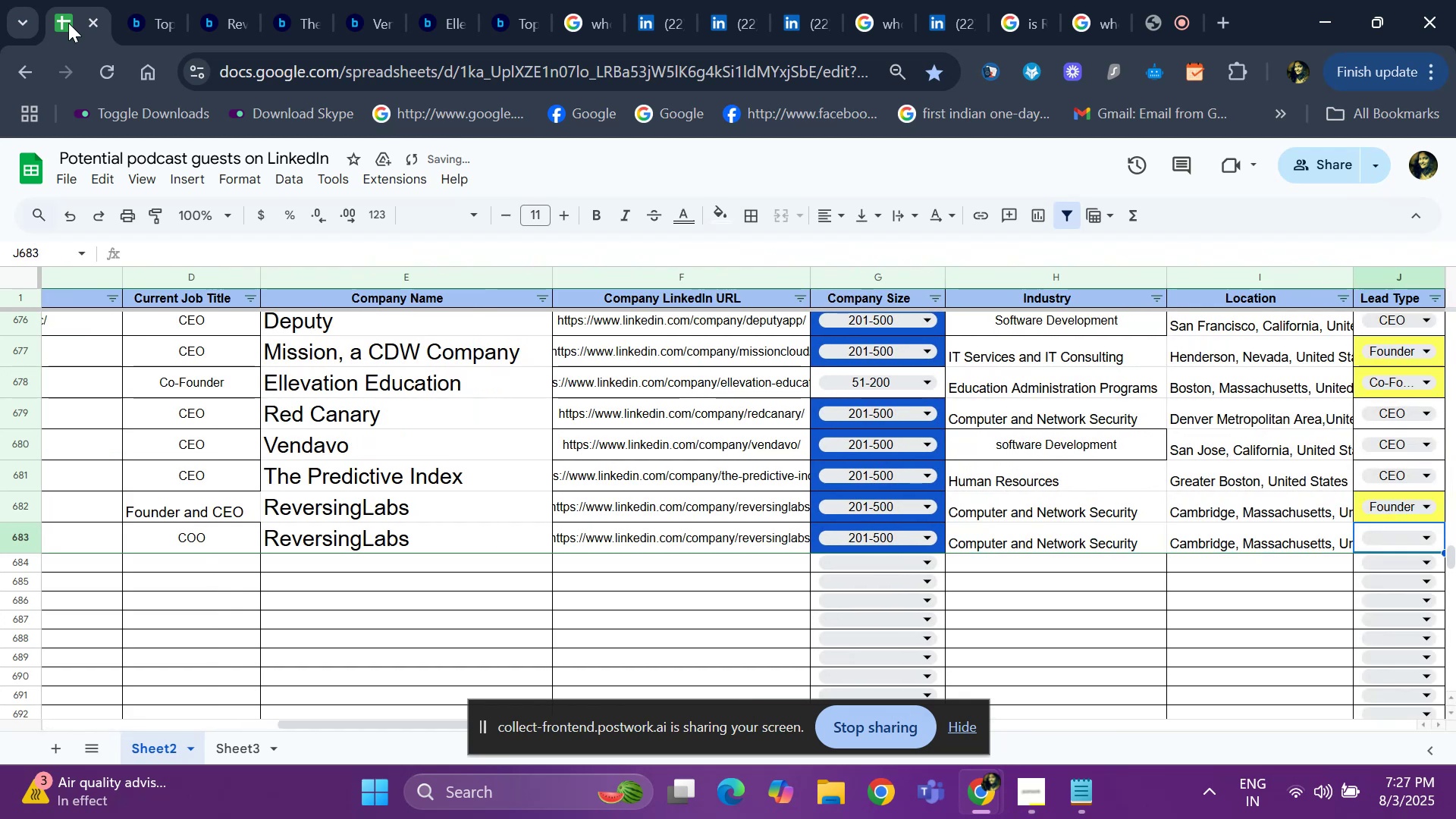 
key(ArrowRight)
 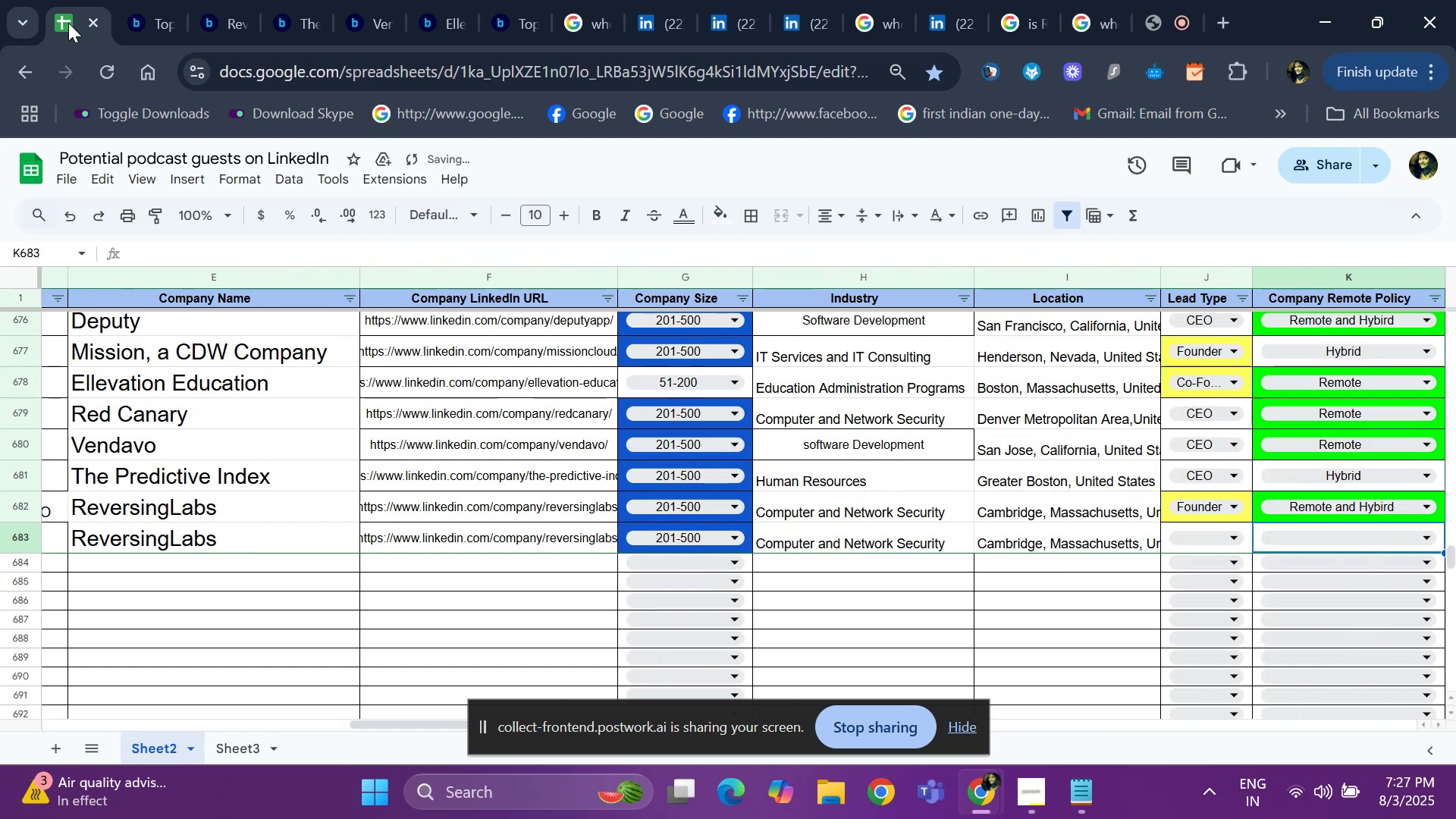 
key(ArrowLeft)
 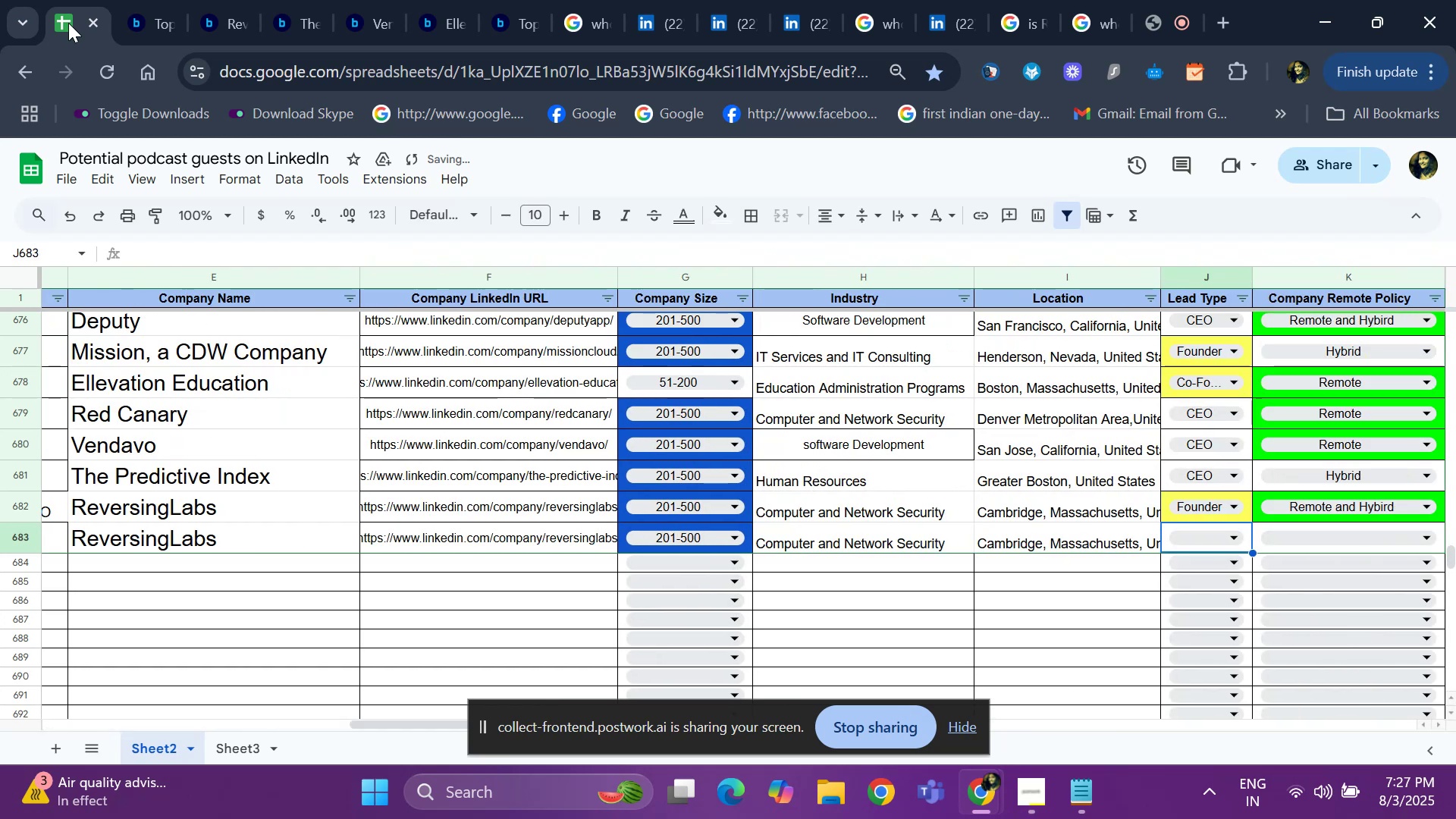 
key(Enter)
 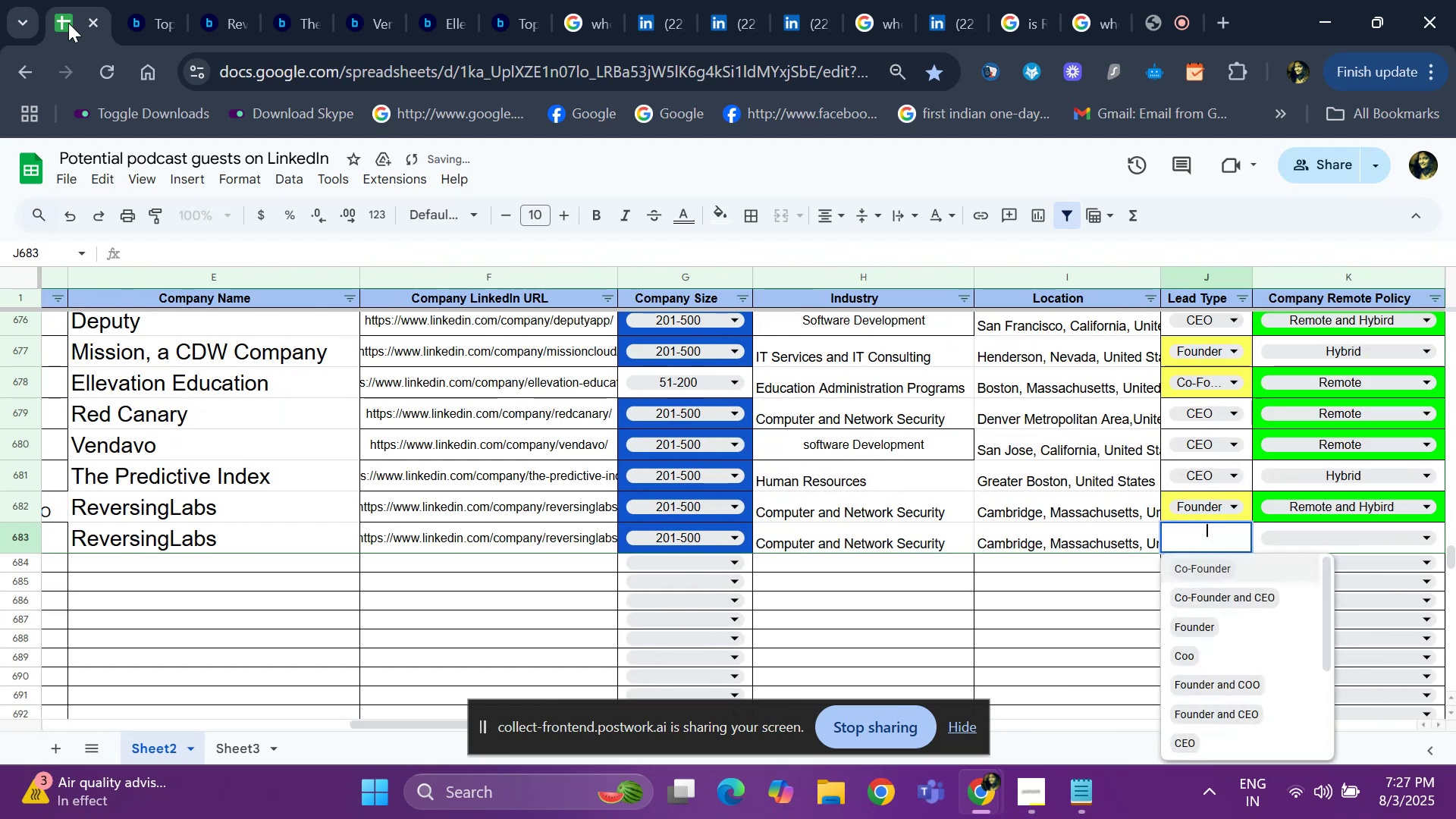 
key(ArrowDown)
 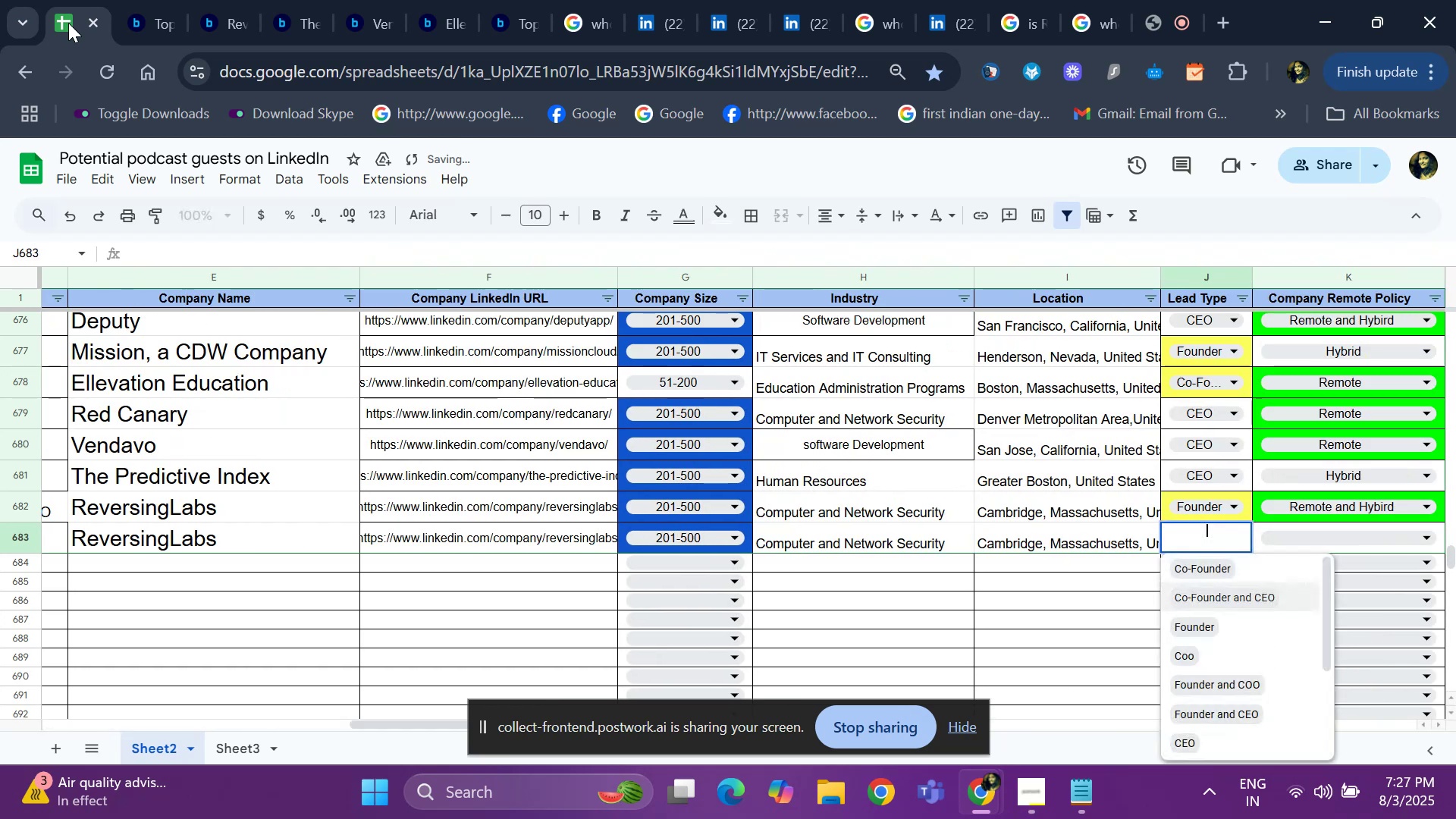 
key(ArrowDown)
 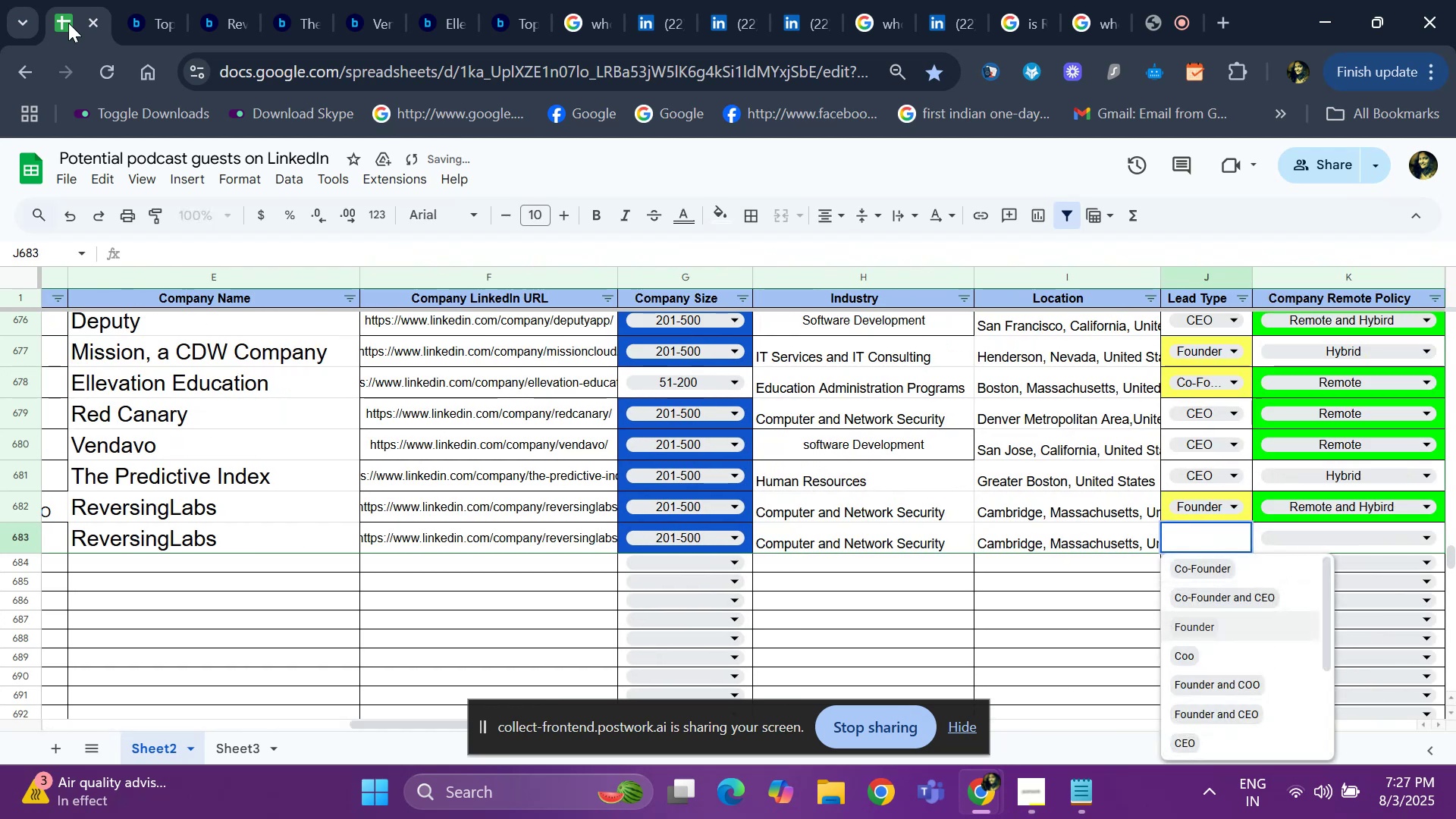 
key(ArrowDown)
 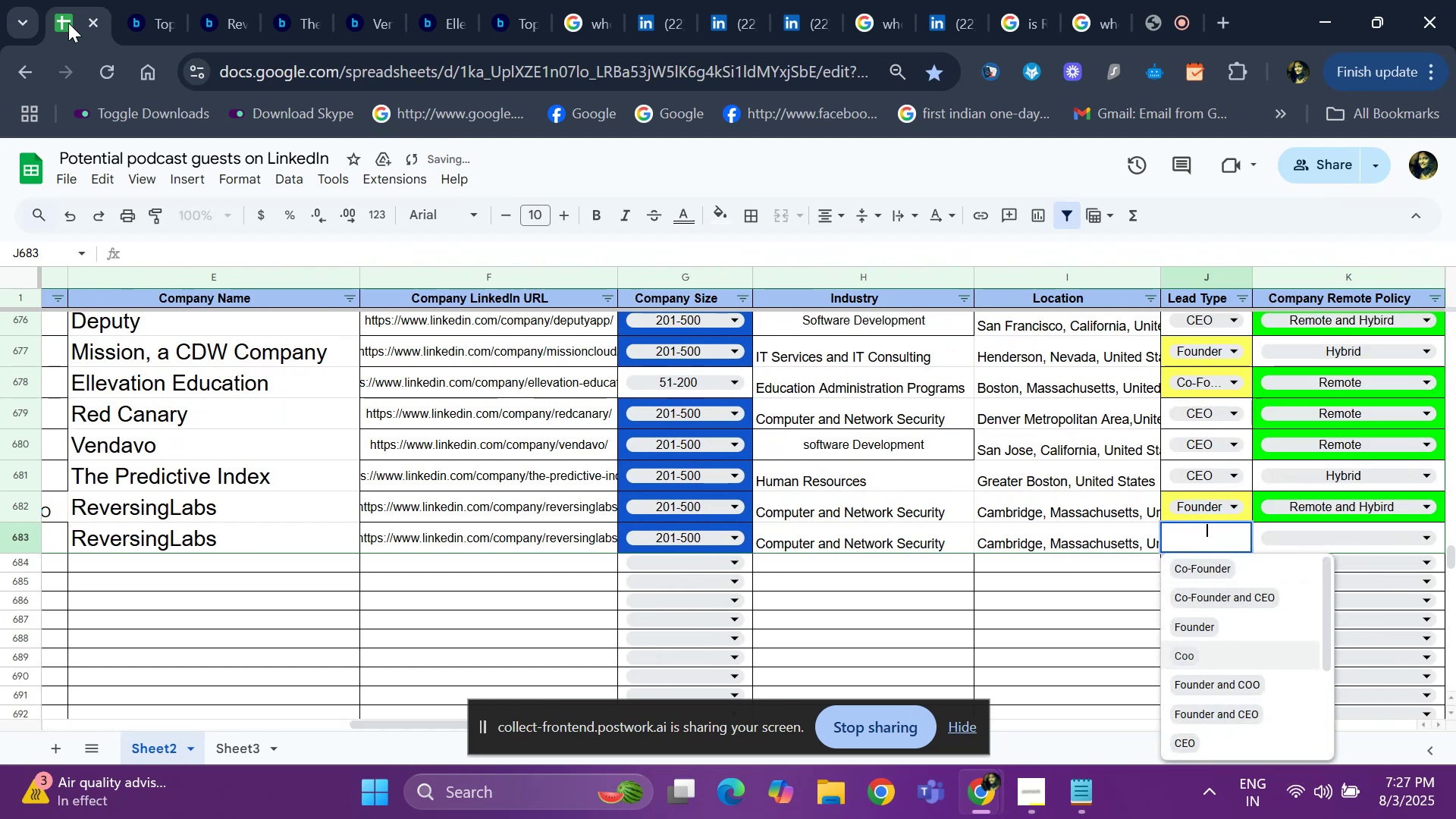 
key(Enter)
 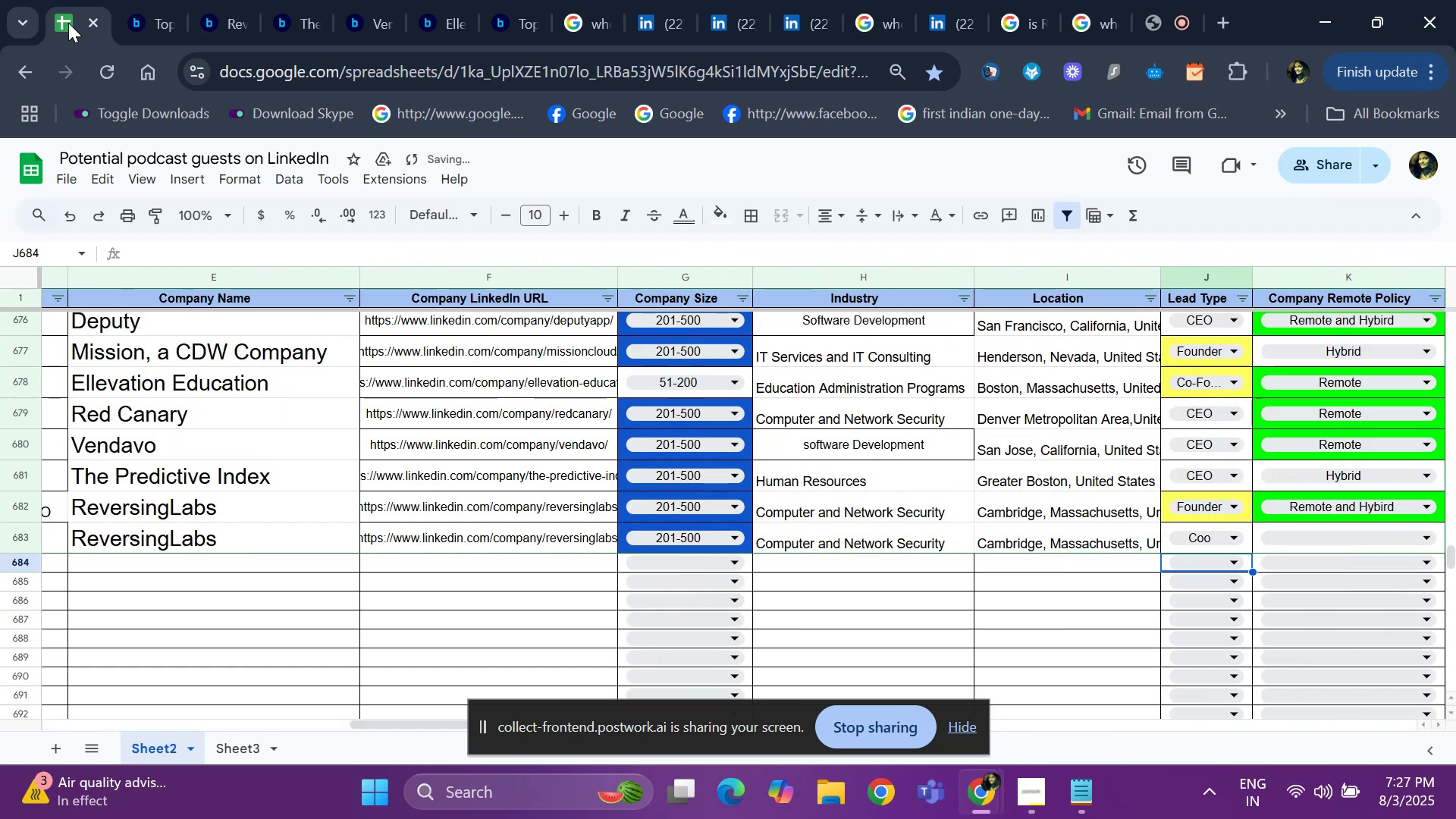 
key(ArrowUp)
 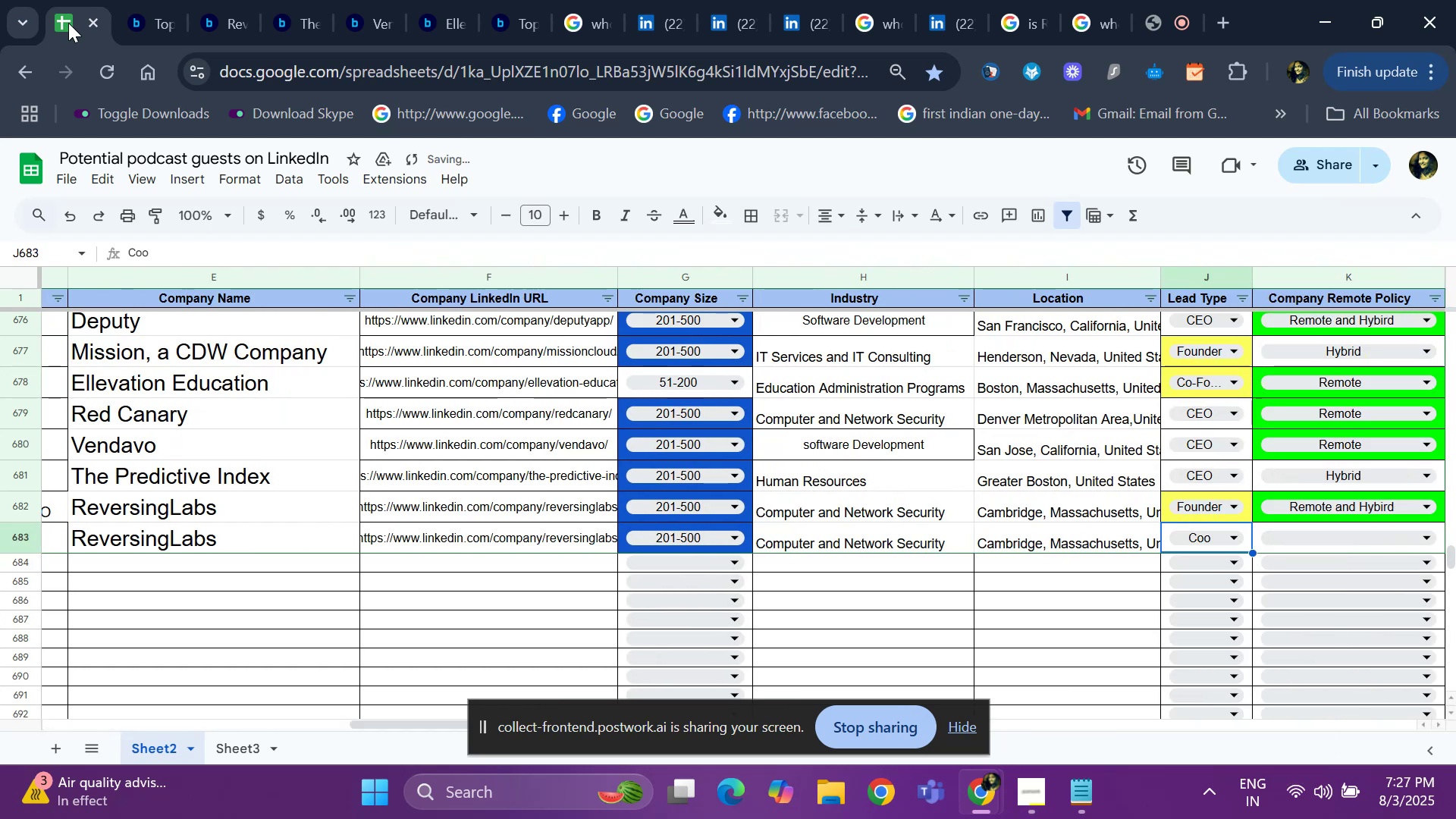 
key(ArrowRight)
 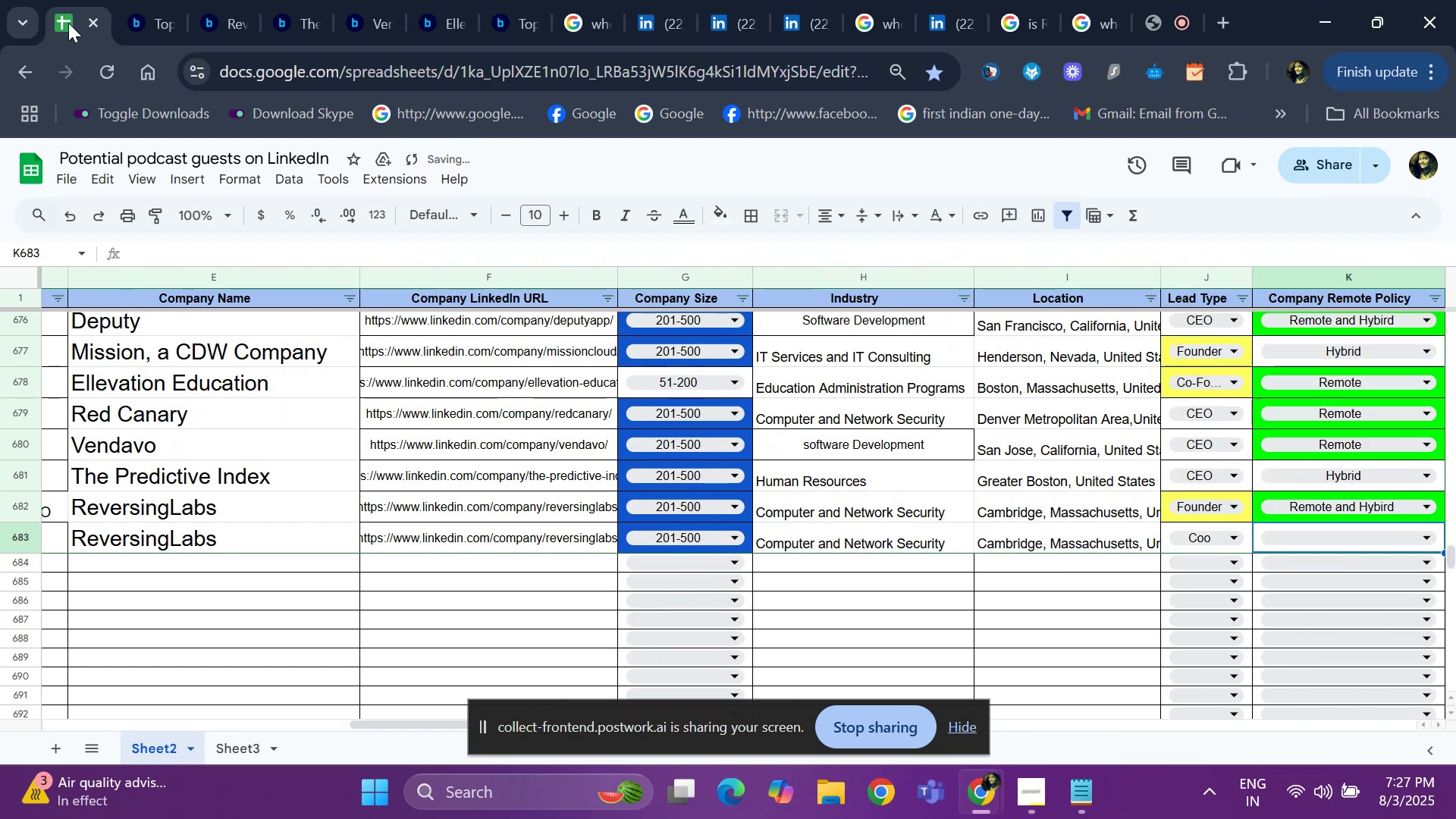 
key(Control+ControlLeft)
 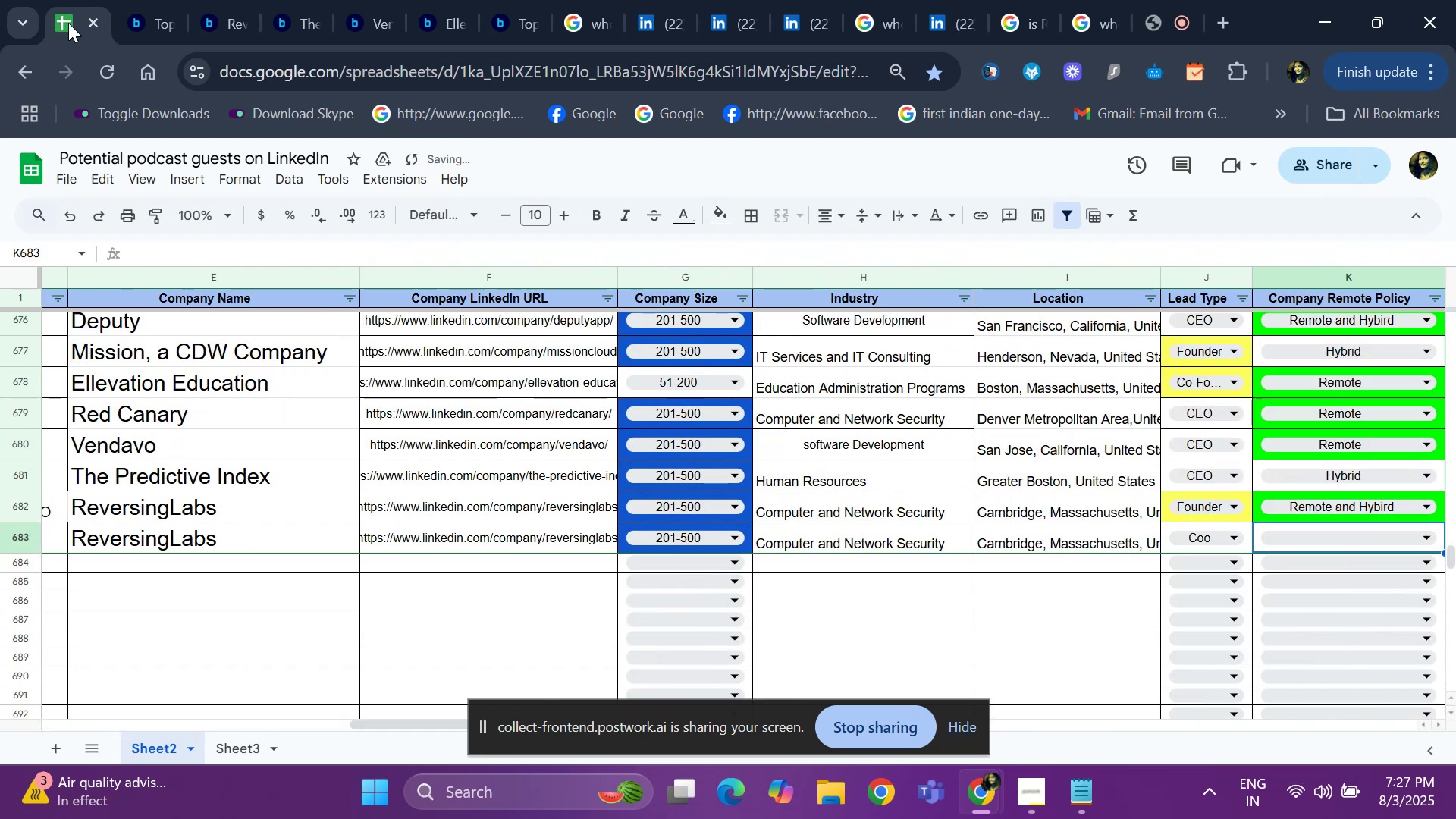 
key(Control+D)
 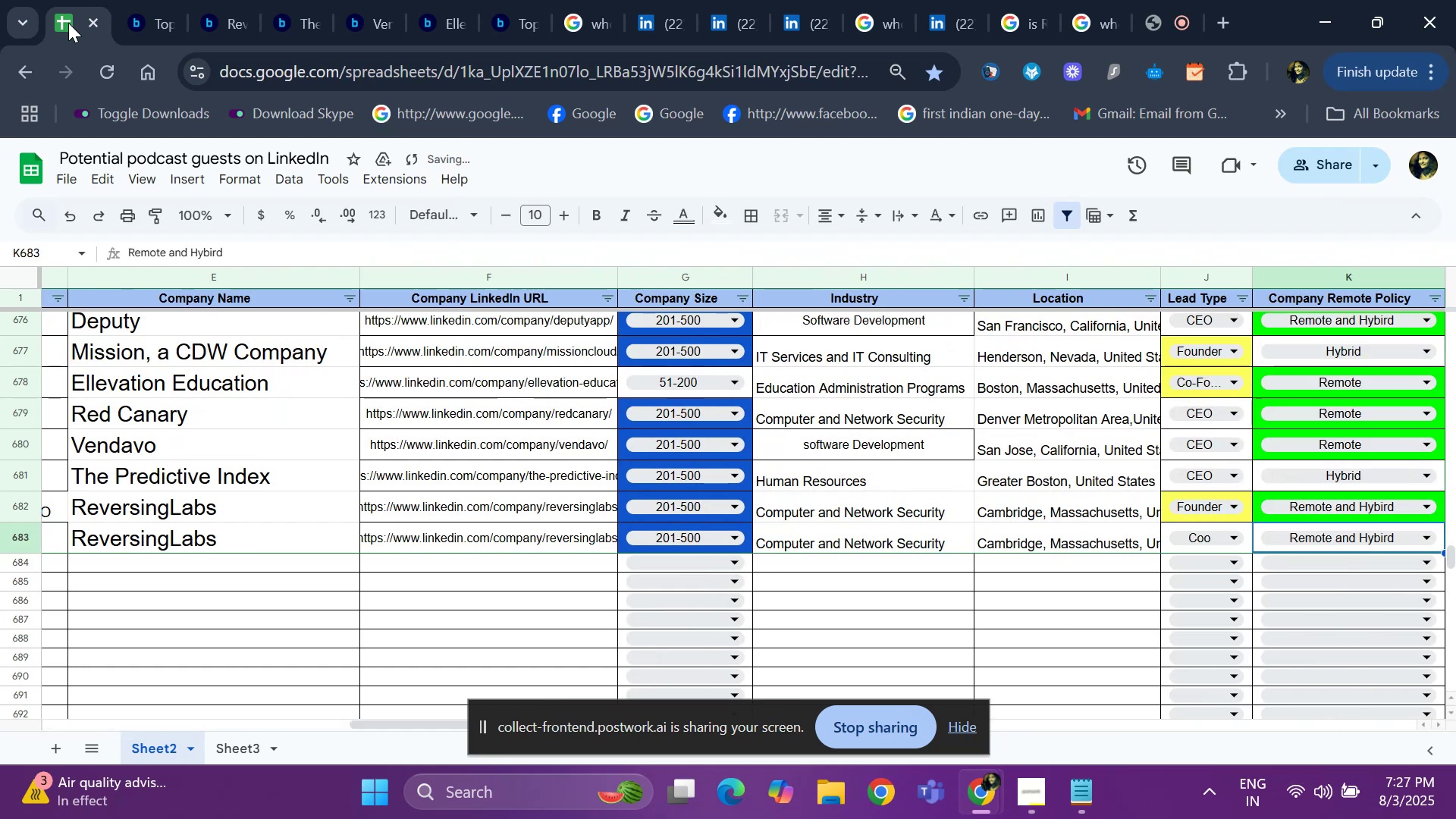 
hold_key(key=ArrowLeft, duration=1.14)
 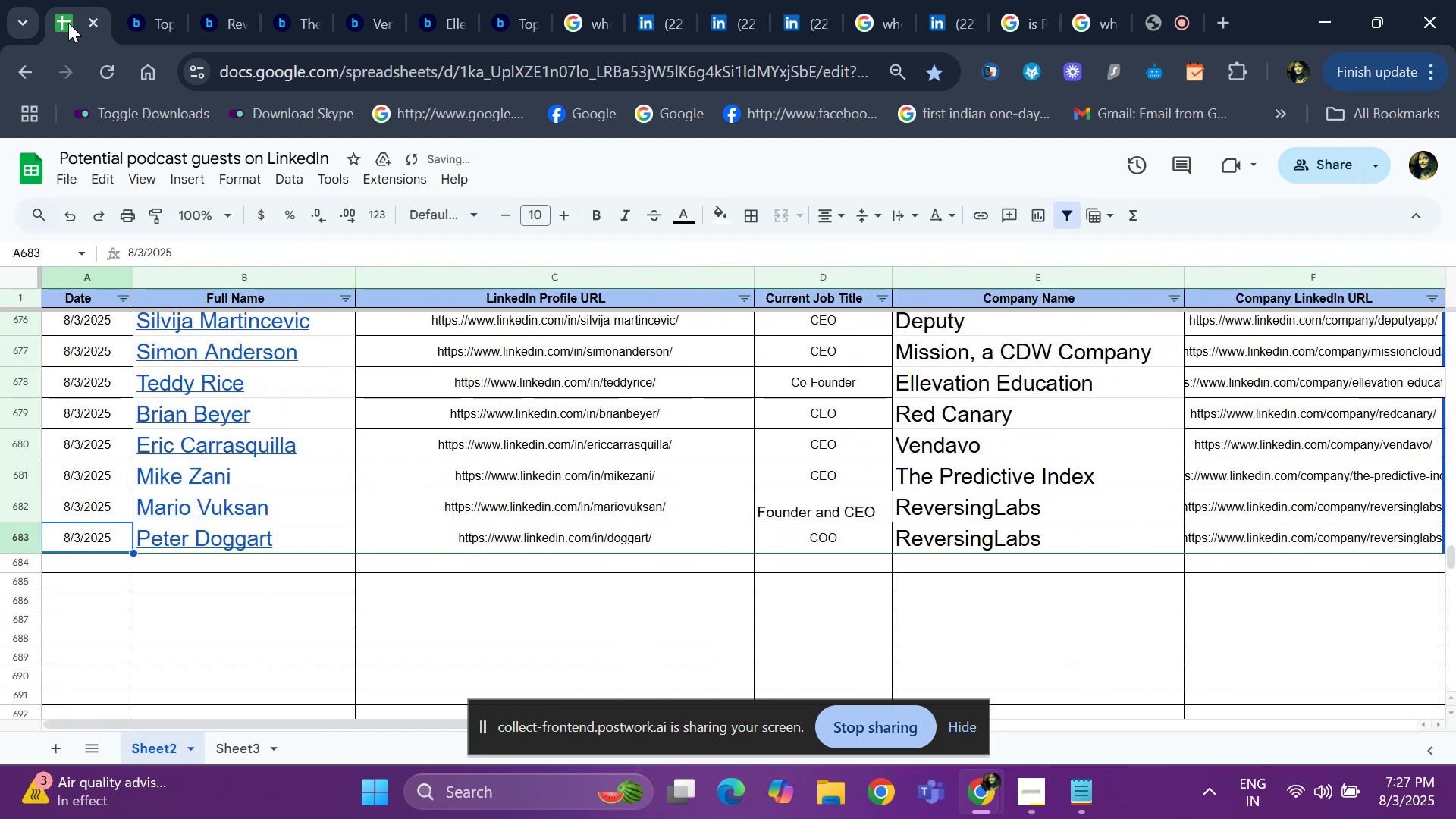 
key(ArrowDown)
 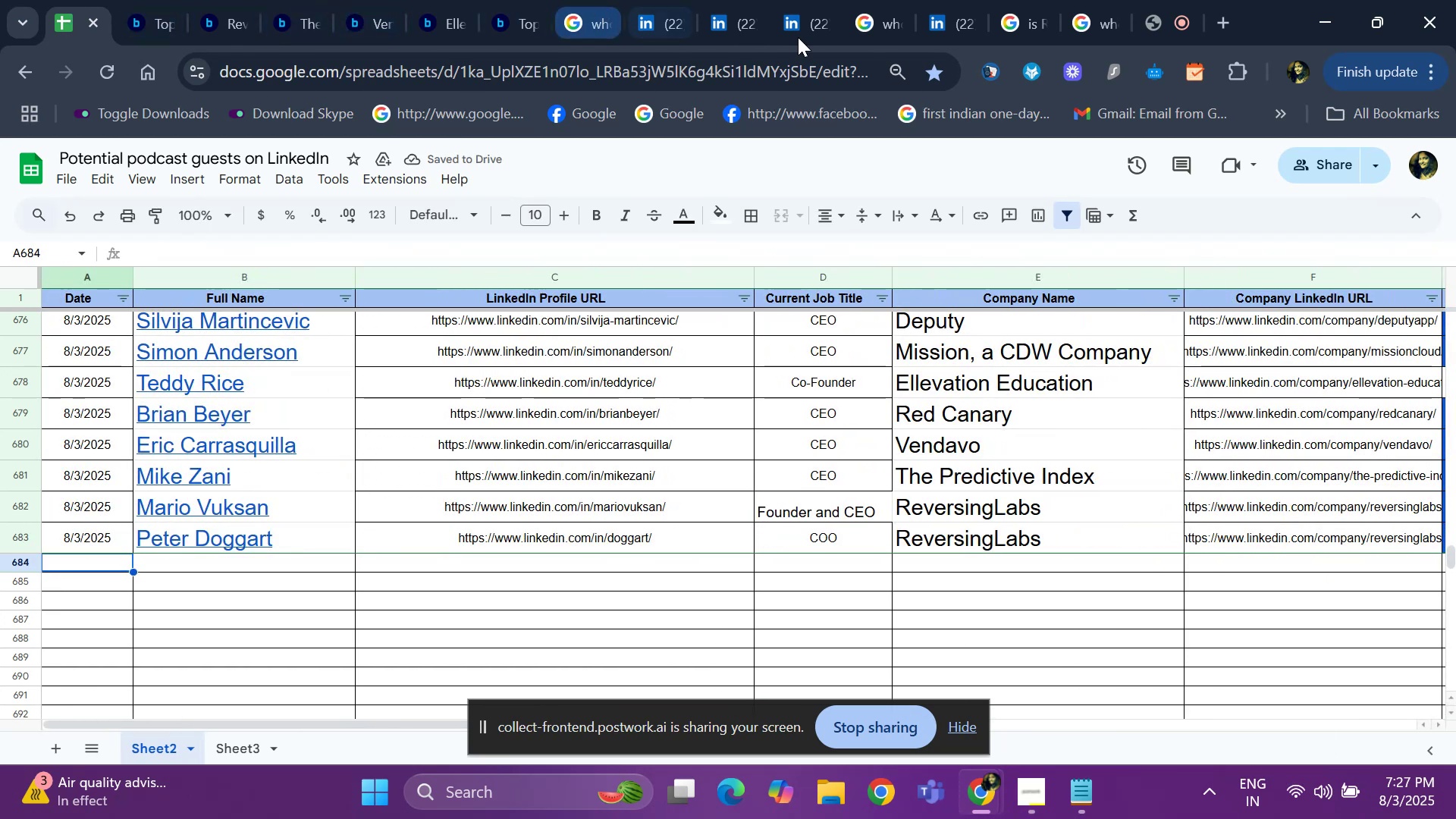 
left_click([955, 2])
 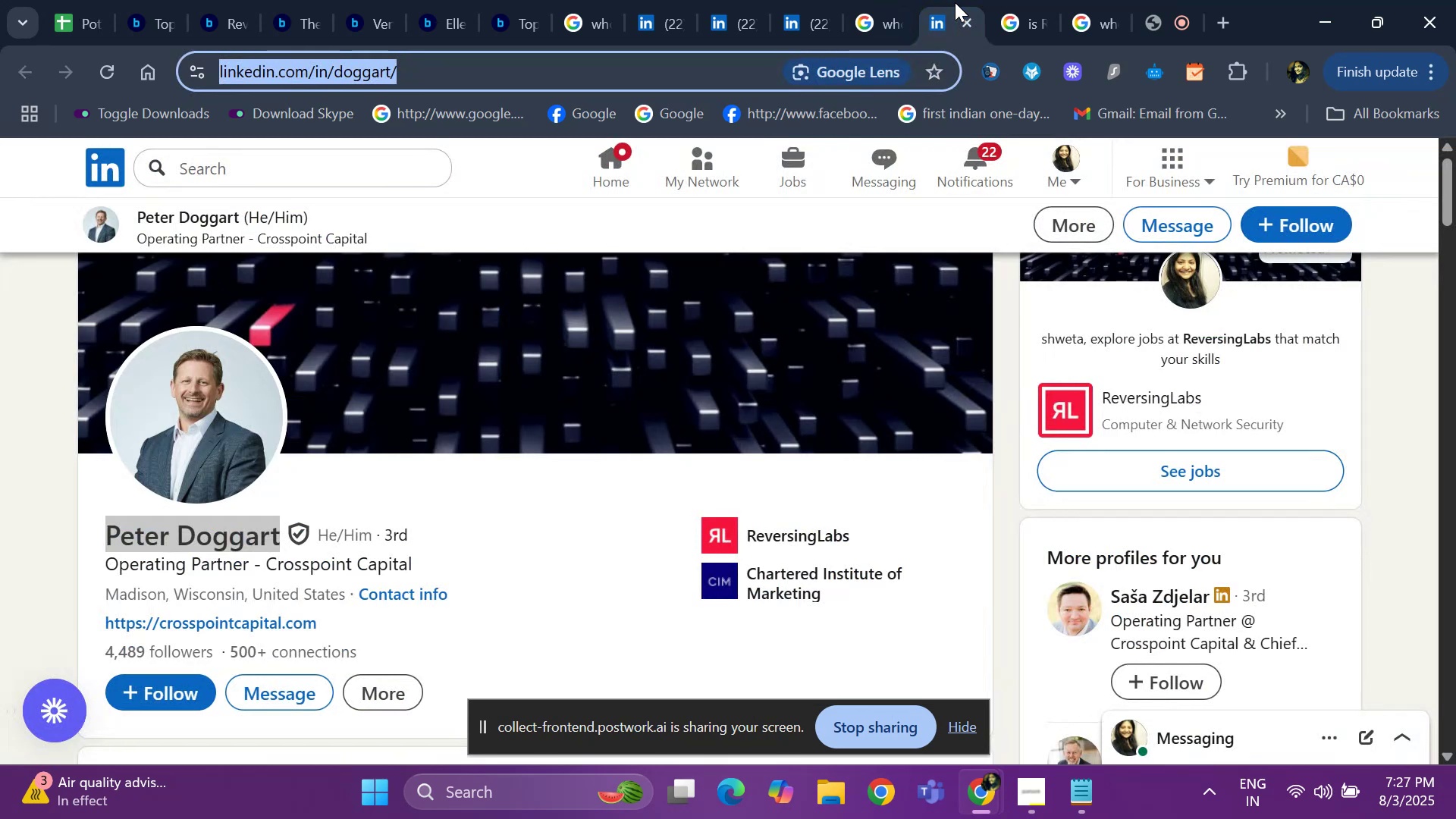 
wait(5.1)
 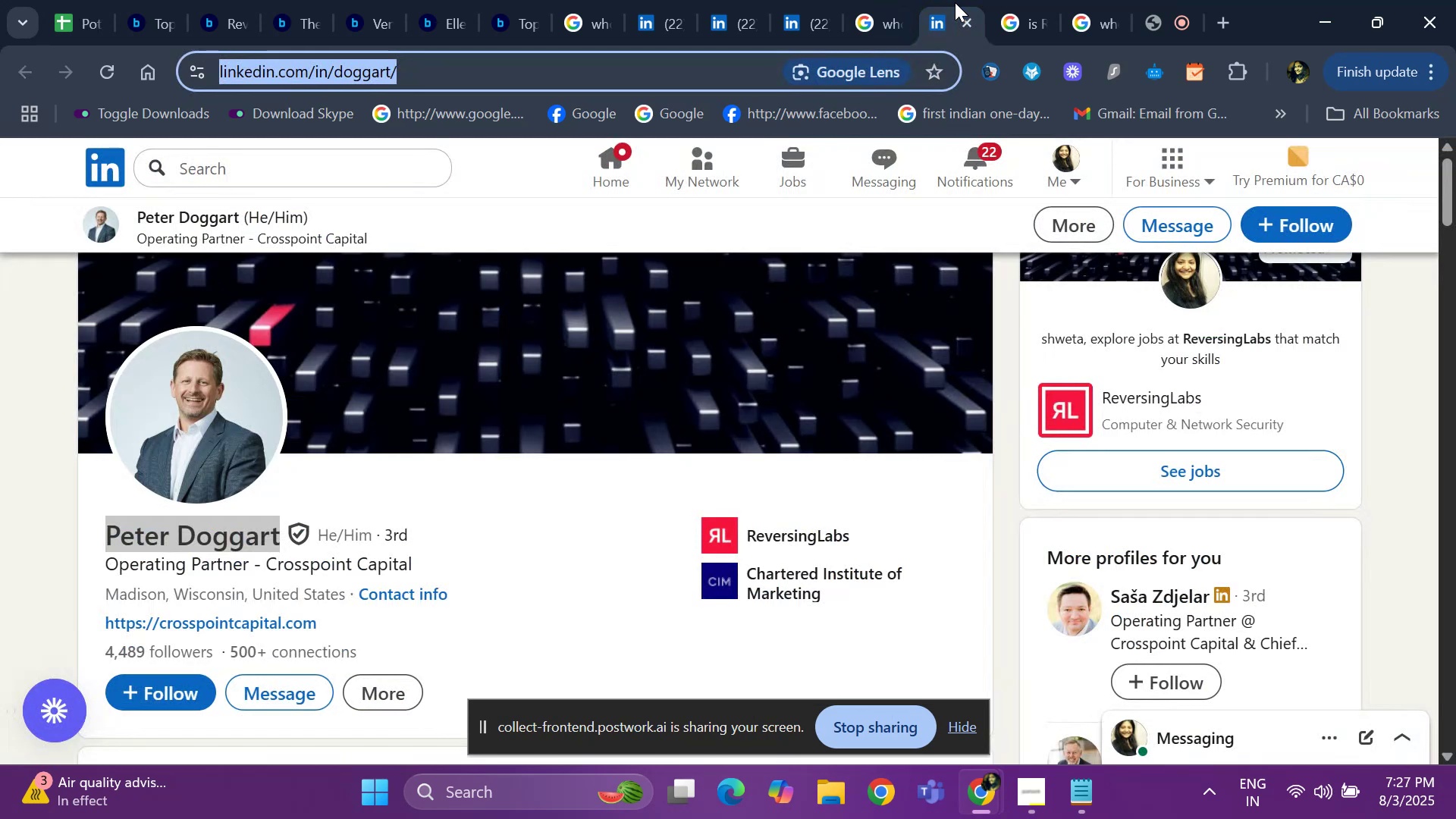 
left_click_drag(start_coordinate=[1455, 193], to_coordinate=[1455, 322])
 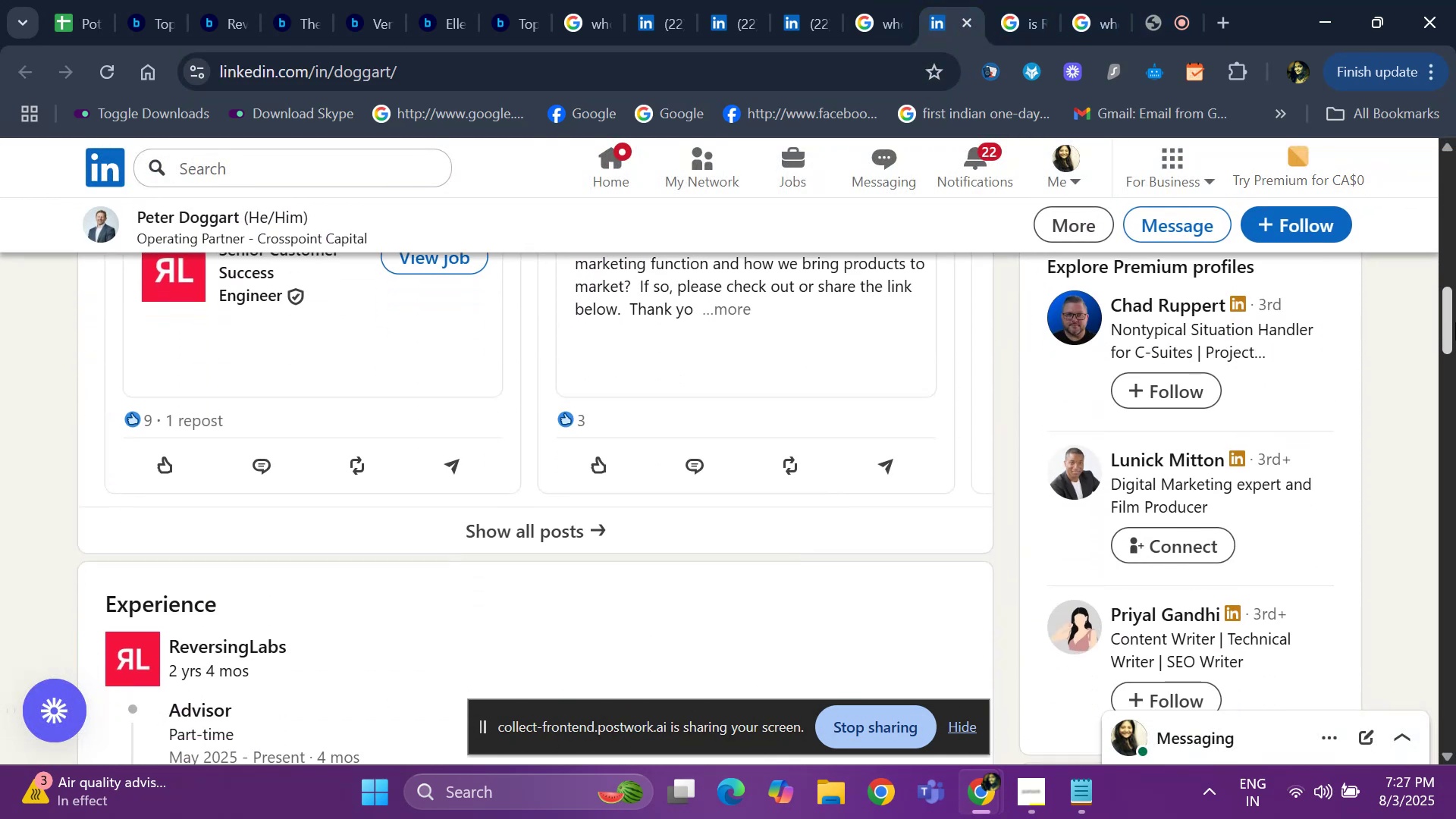 
left_click_drag(start_coordinate=[1455, 322], to_coordinate=[1455, 342])
 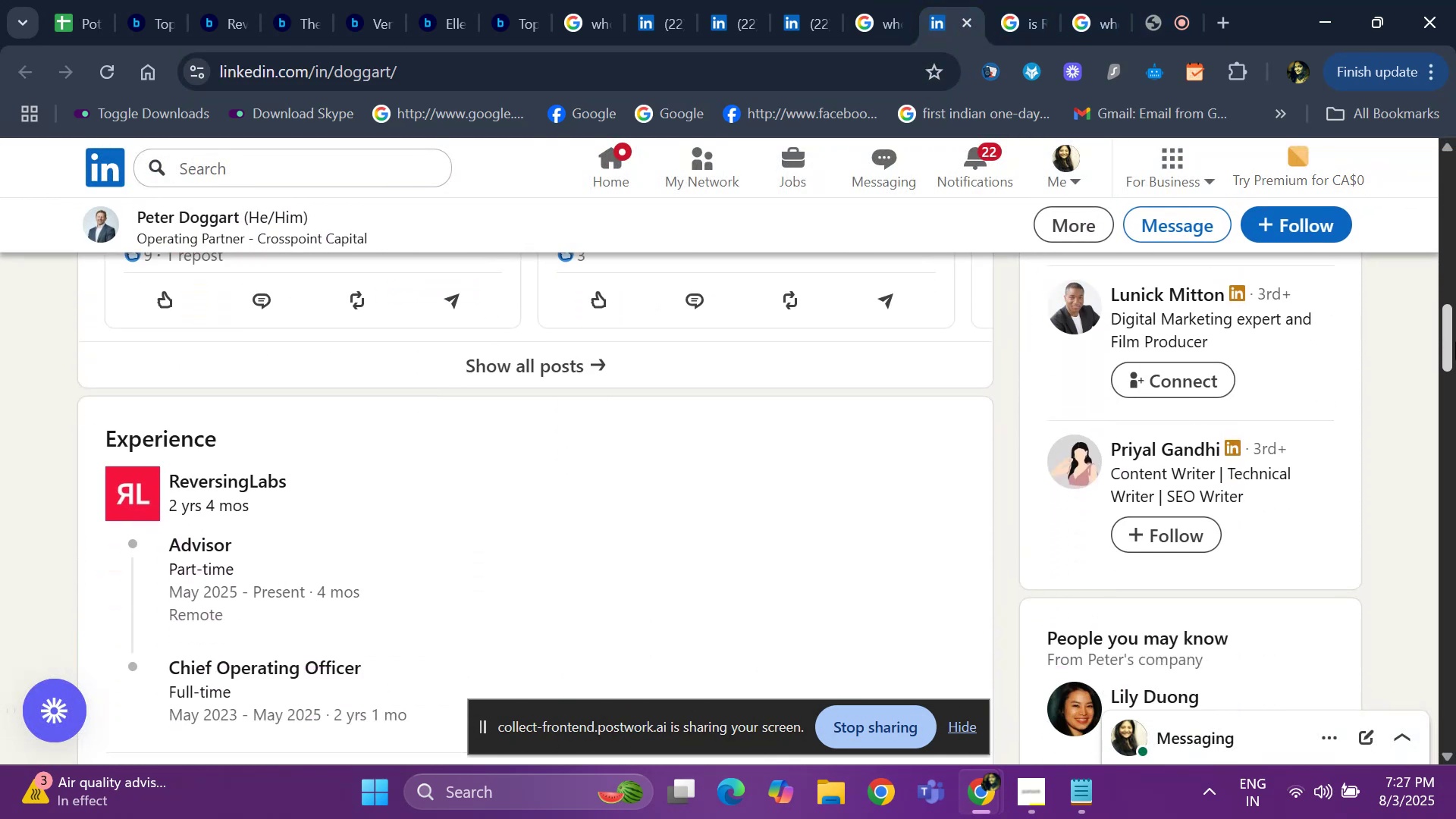 
right_click([1455, 342])
 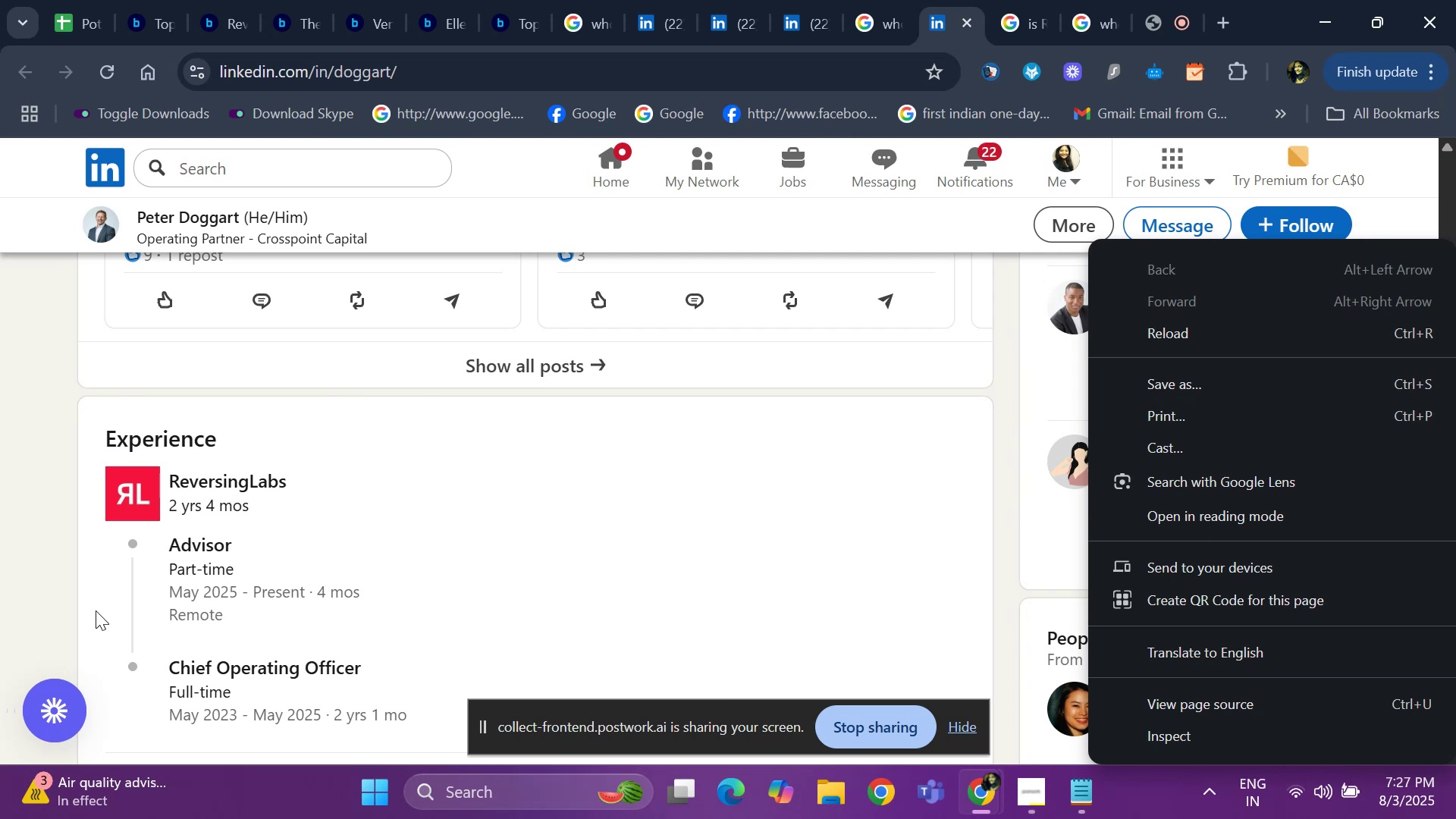 
left_click([74, 613])
 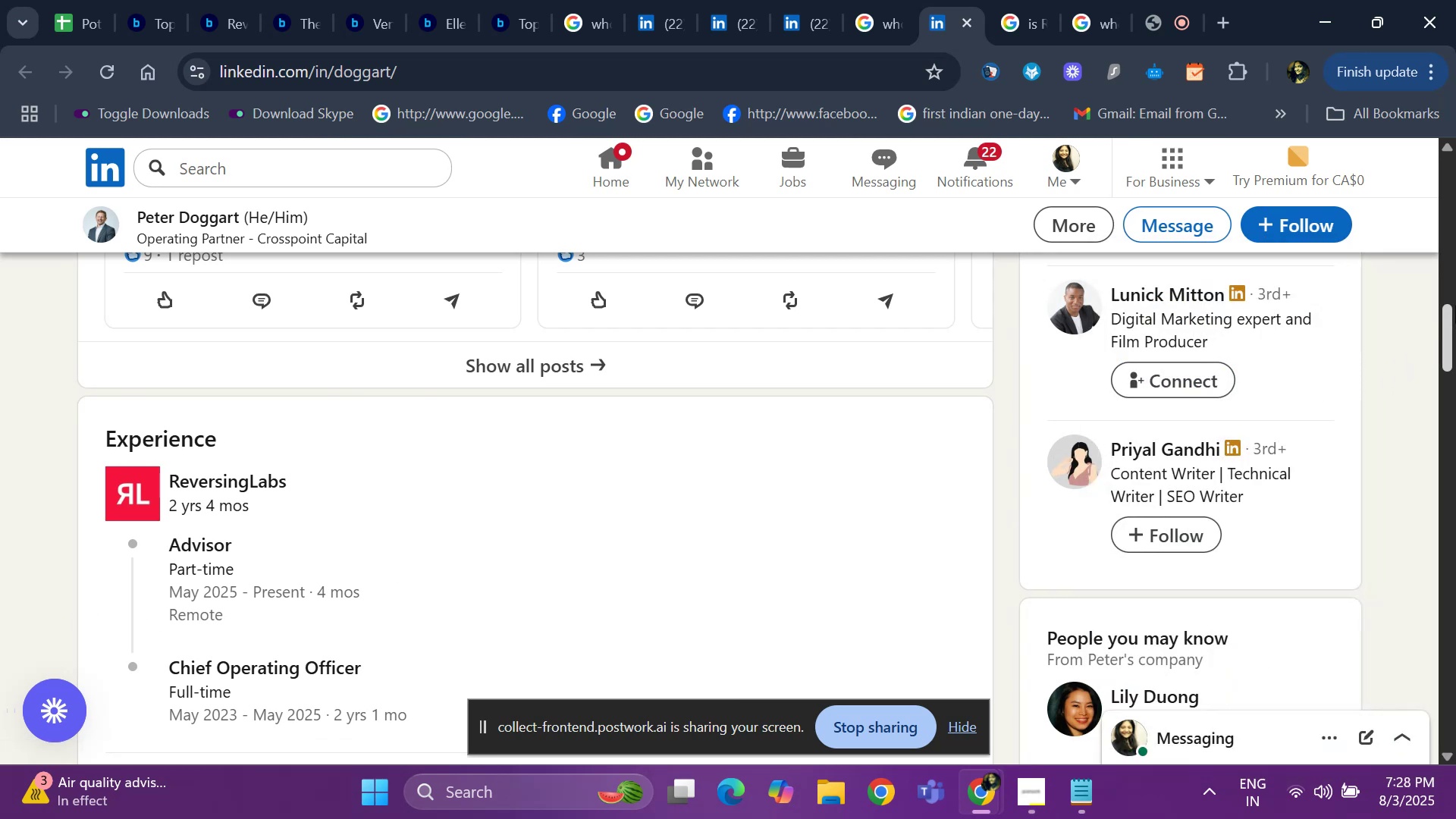 
left_click_drag(start_coordinate=[1452, 322], to_coordinate=[1454, 168])
 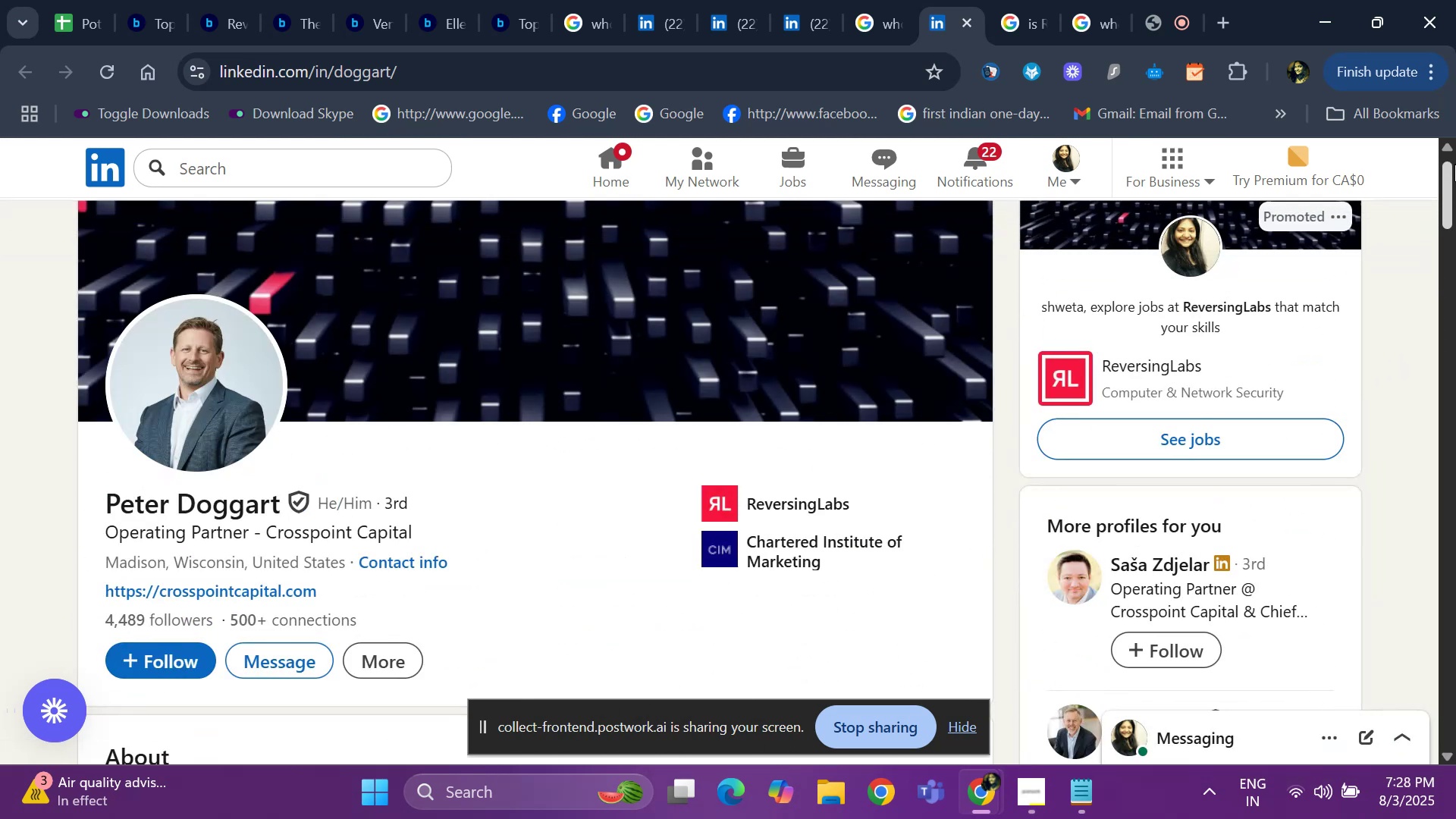 
mouse_move([400, 17])
 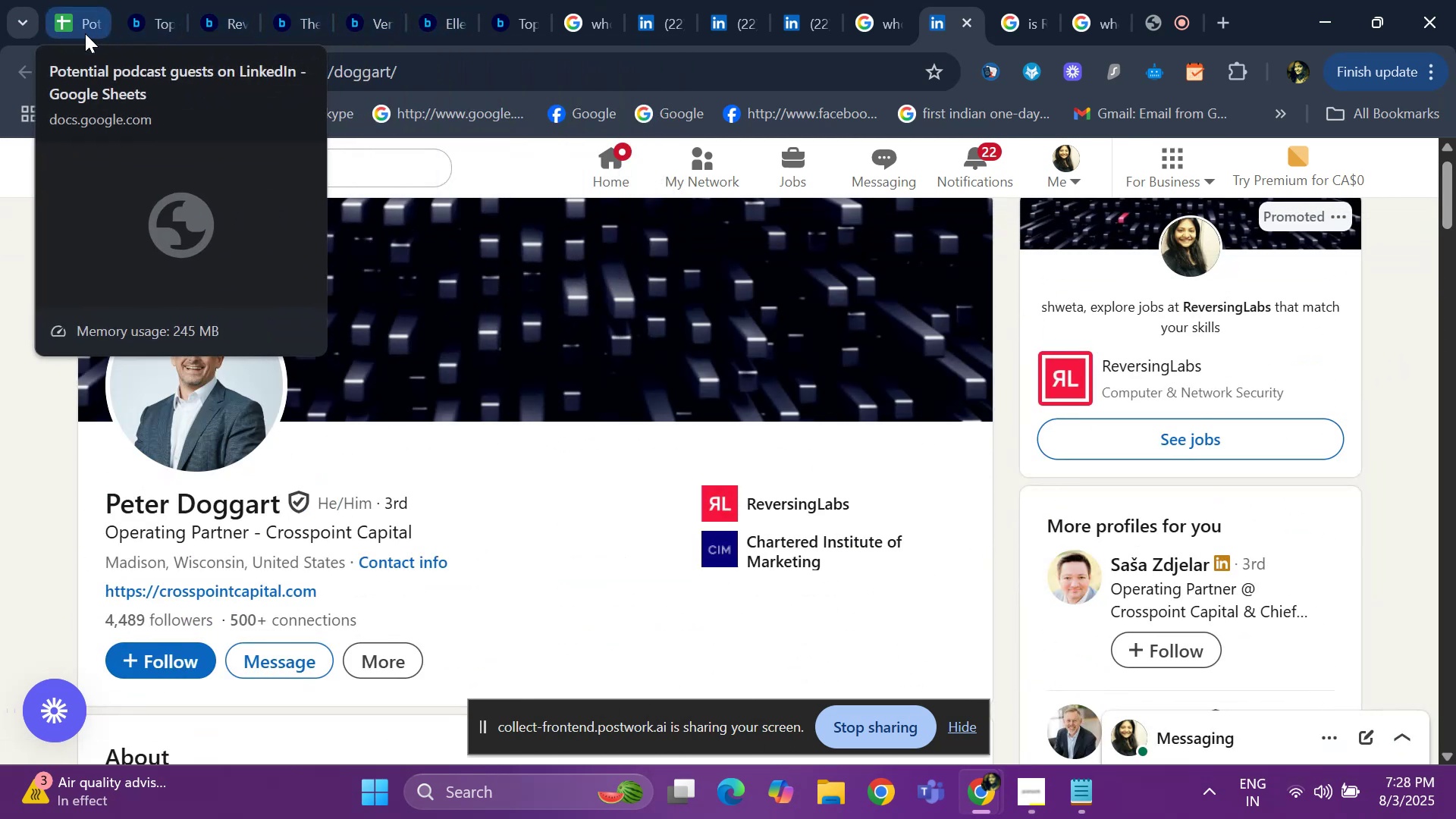 
left_click([85, 33])
 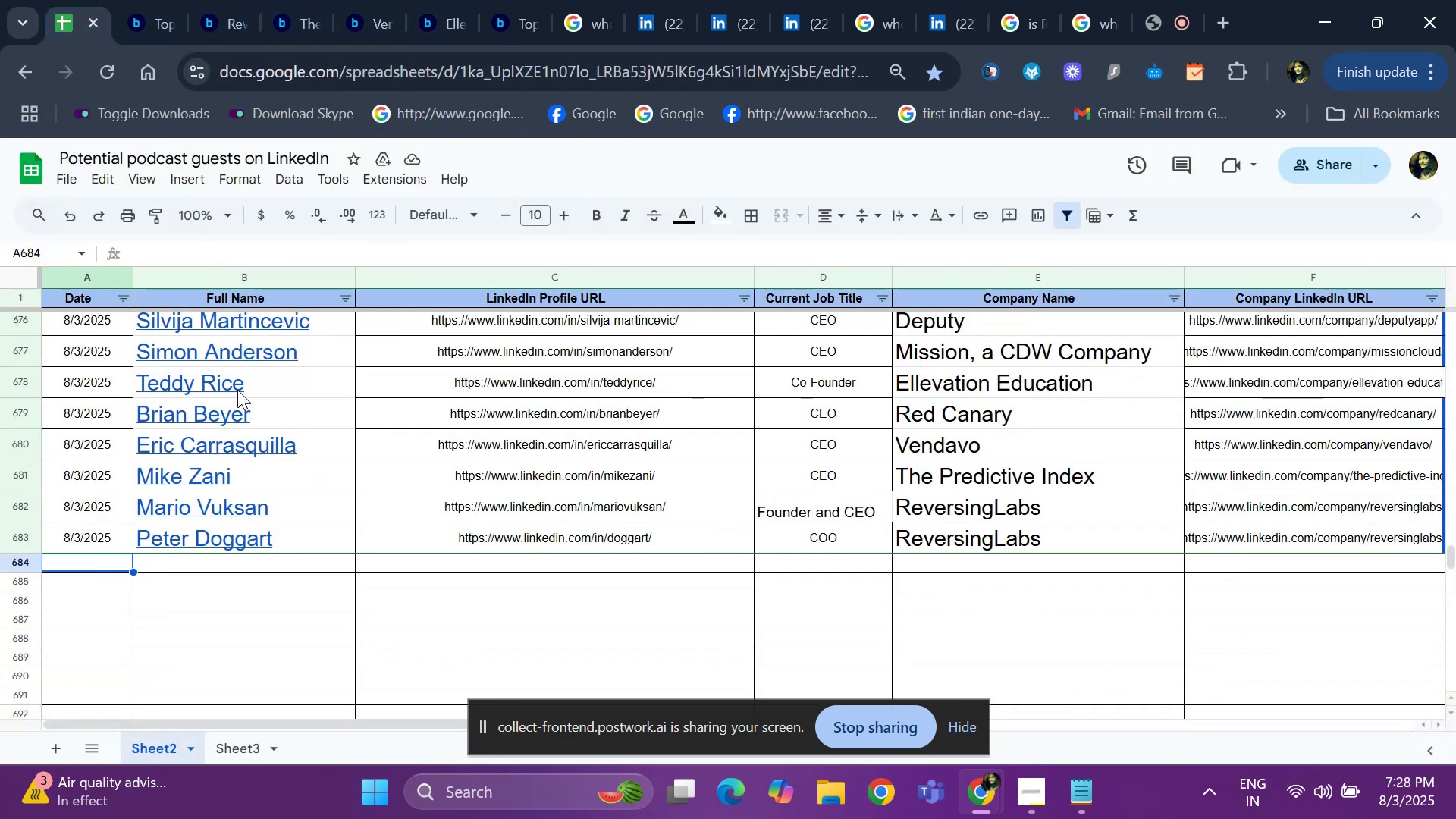 
key(Control+D)
 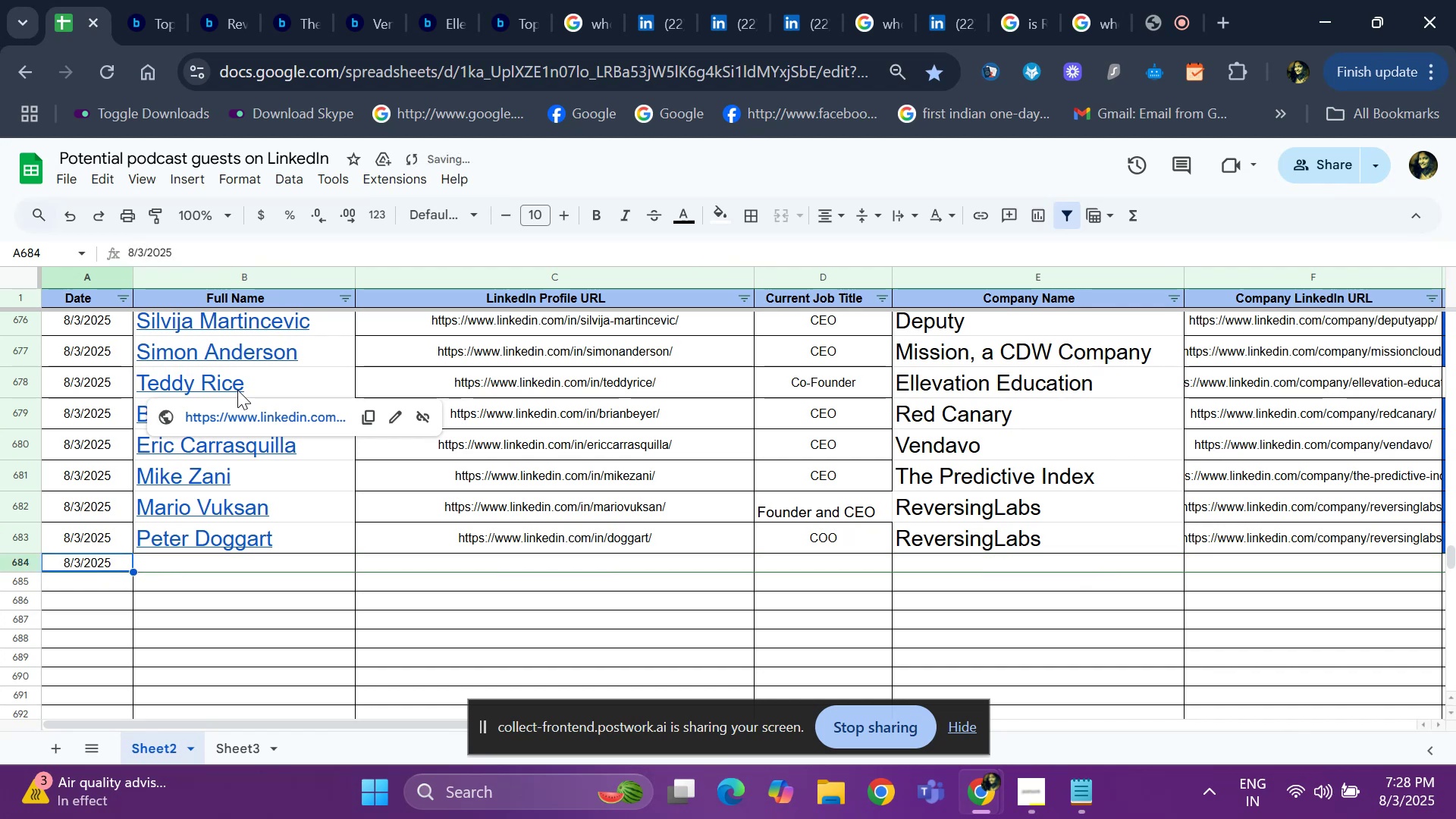 
key(ArrowDown)
 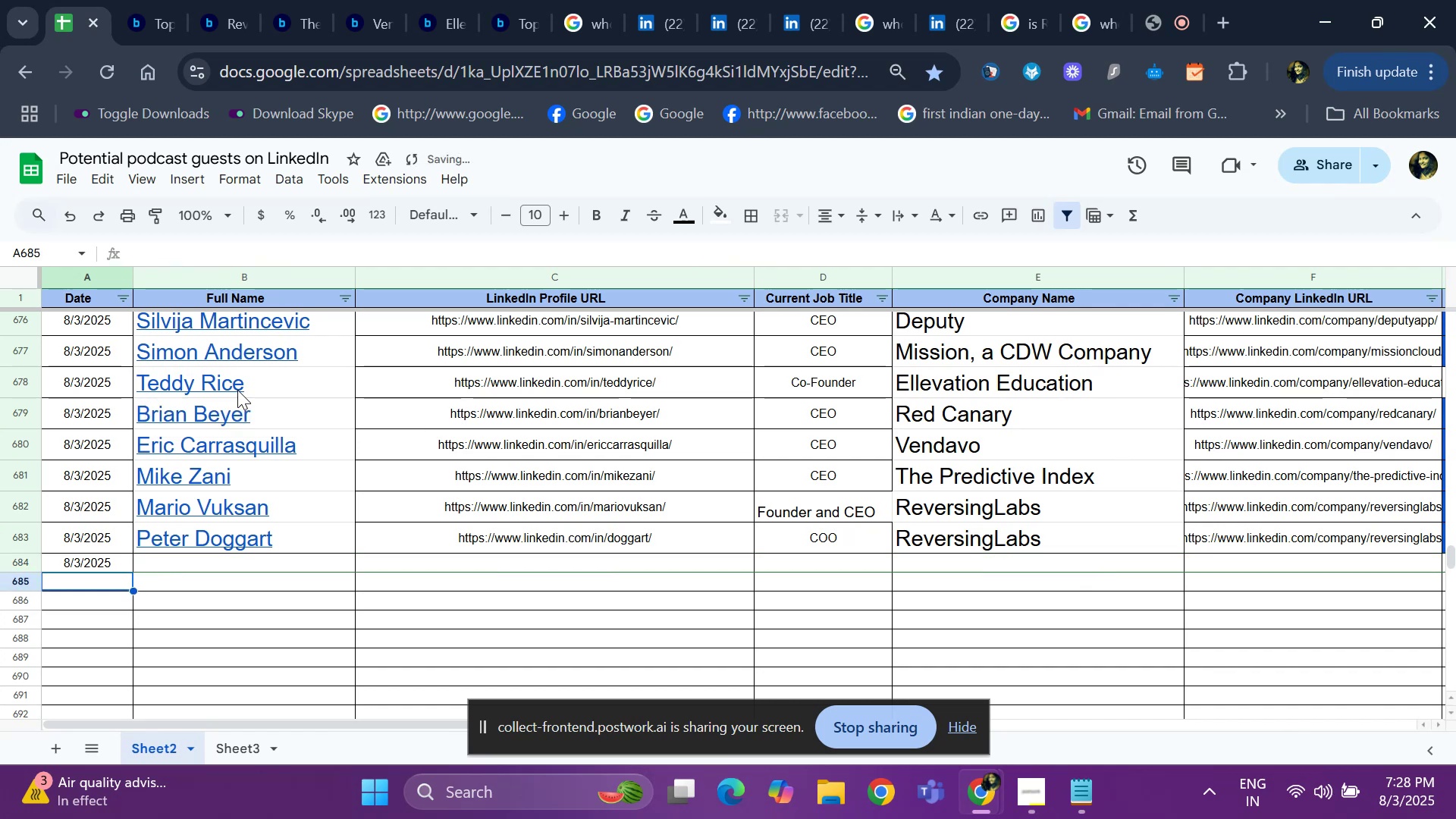 
key(ArrowUp)
 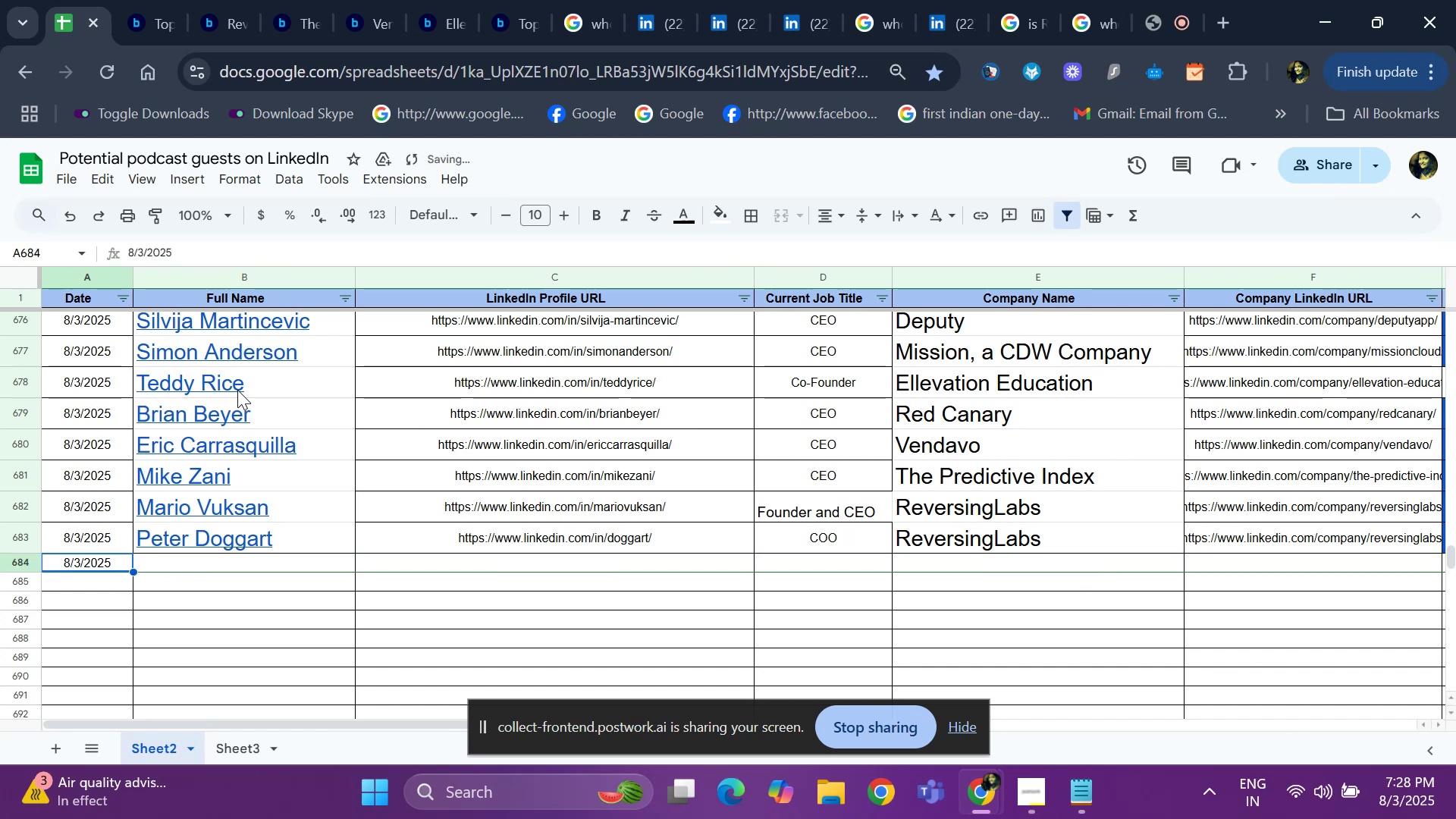 
key(ArrowRight)
 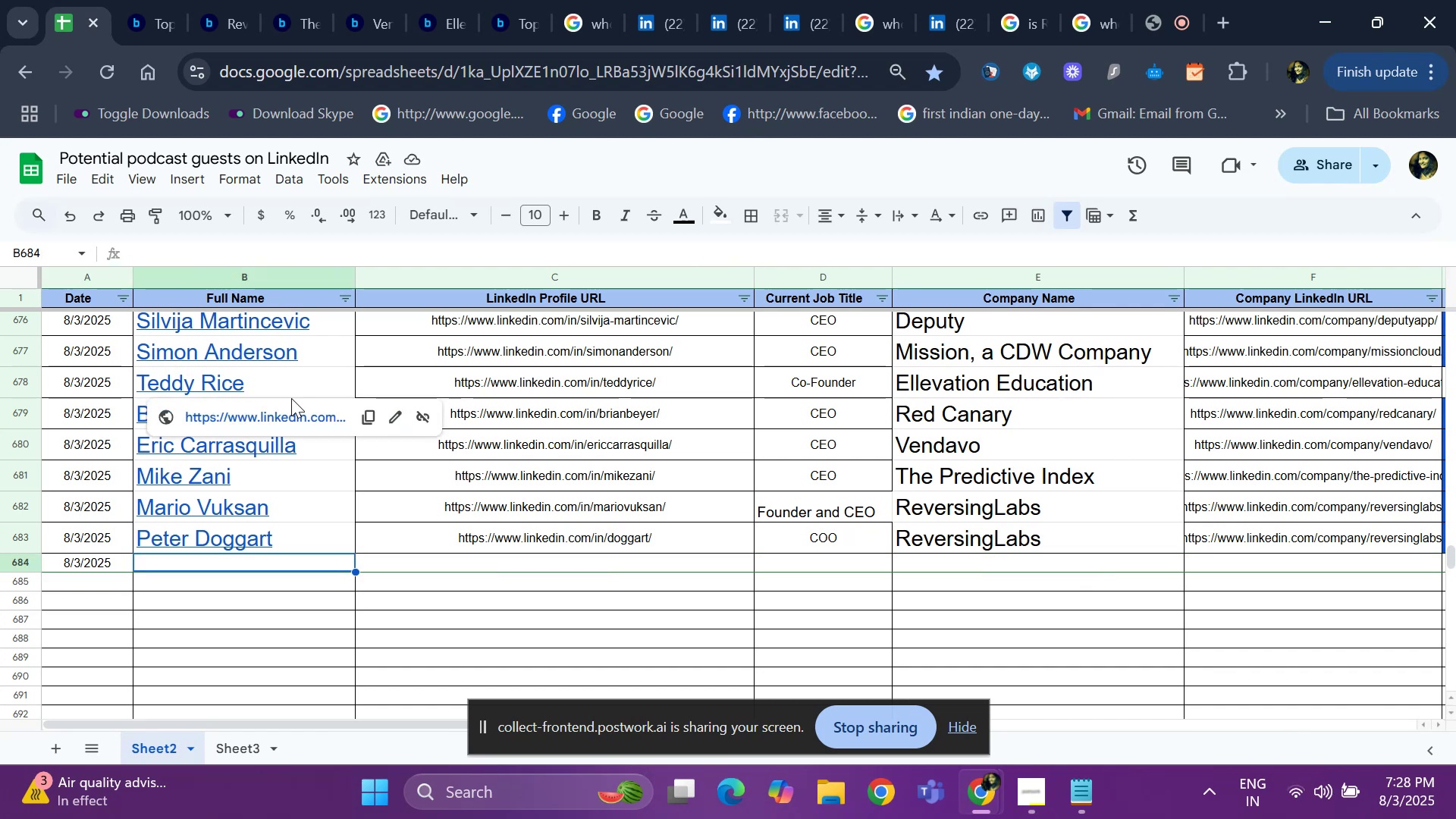 
wait(13.72)
 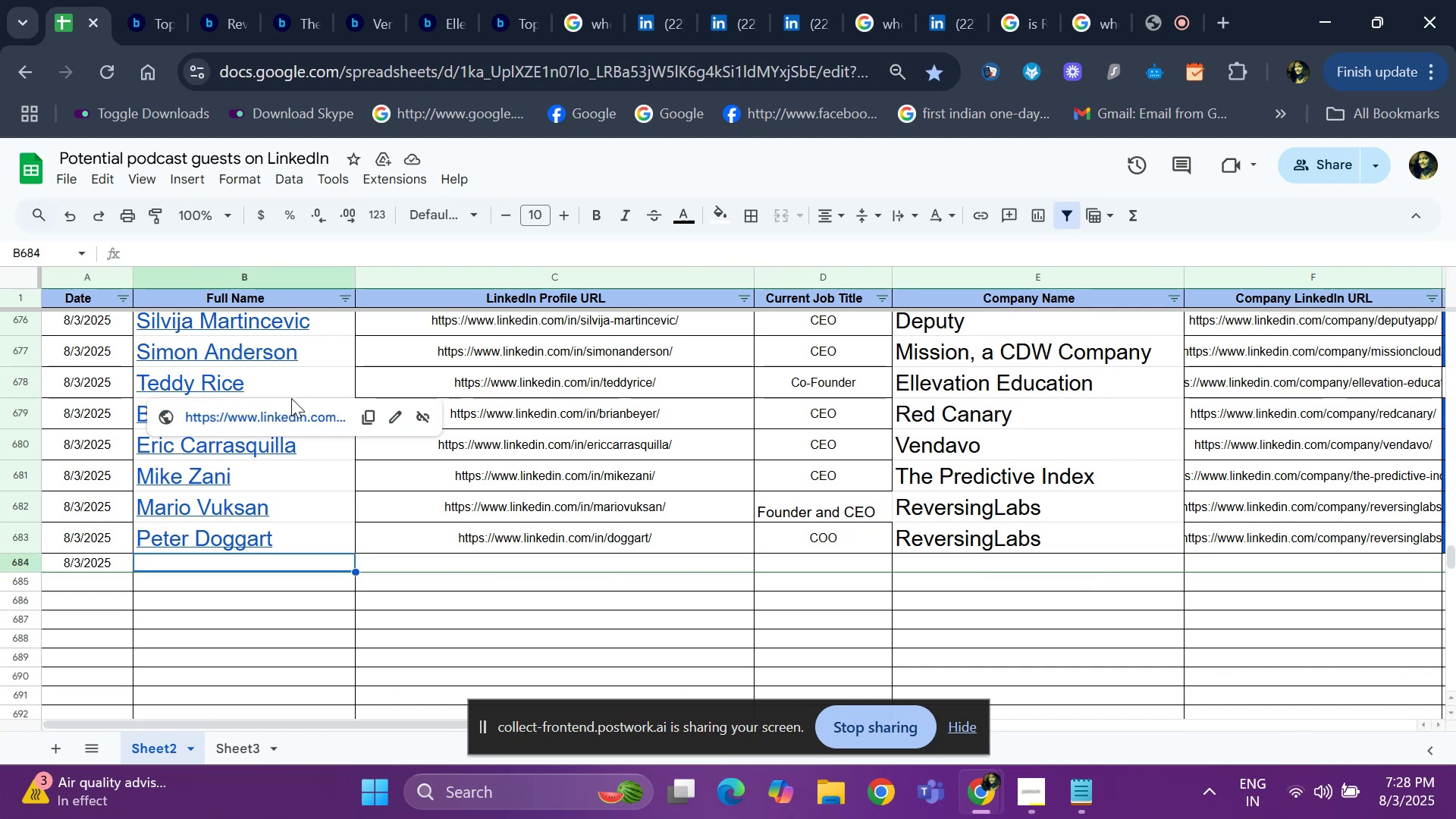 
hold_key(key=ArrowDown, duration=0.36)
 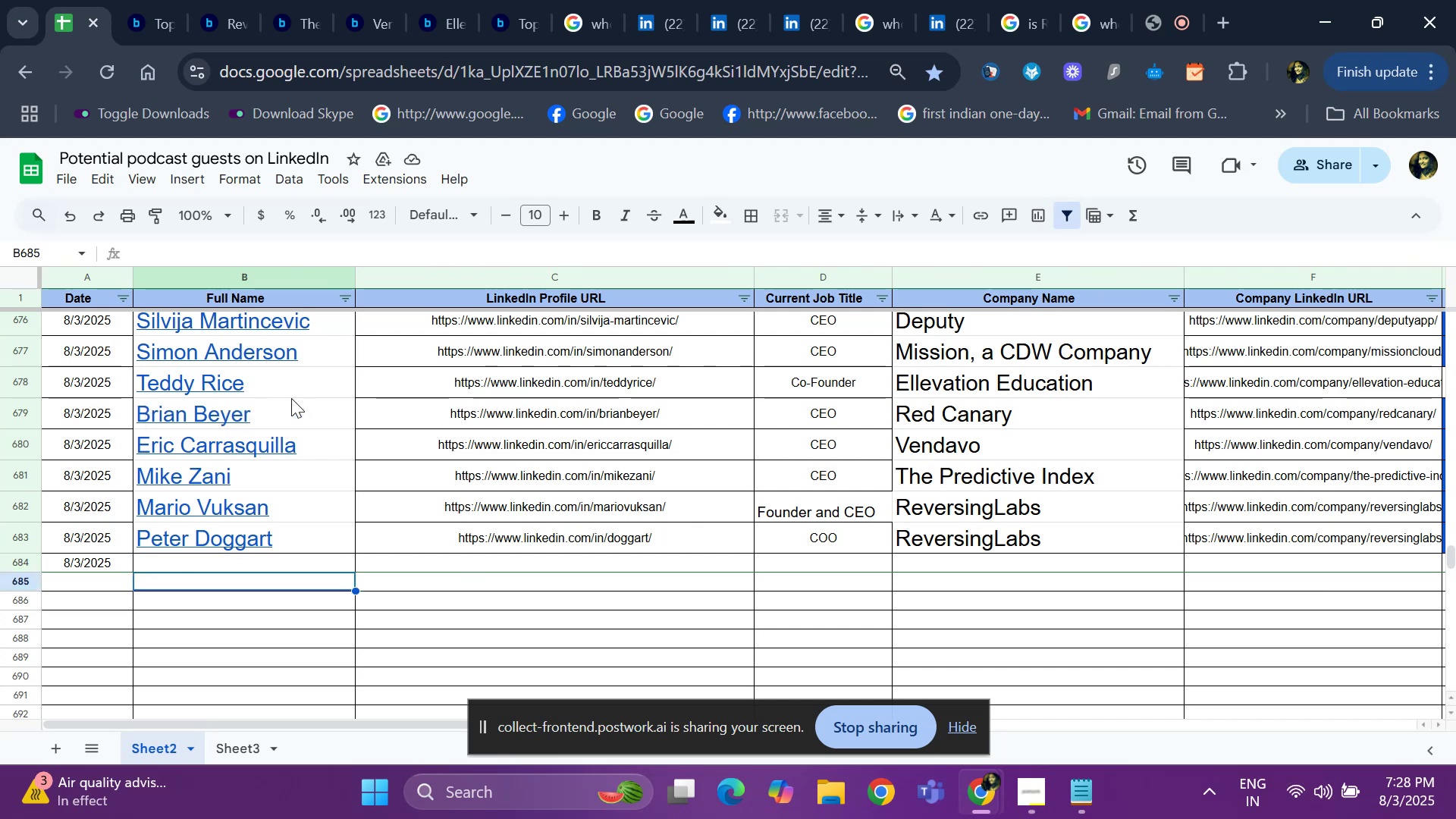 
key(ArrowUp)
 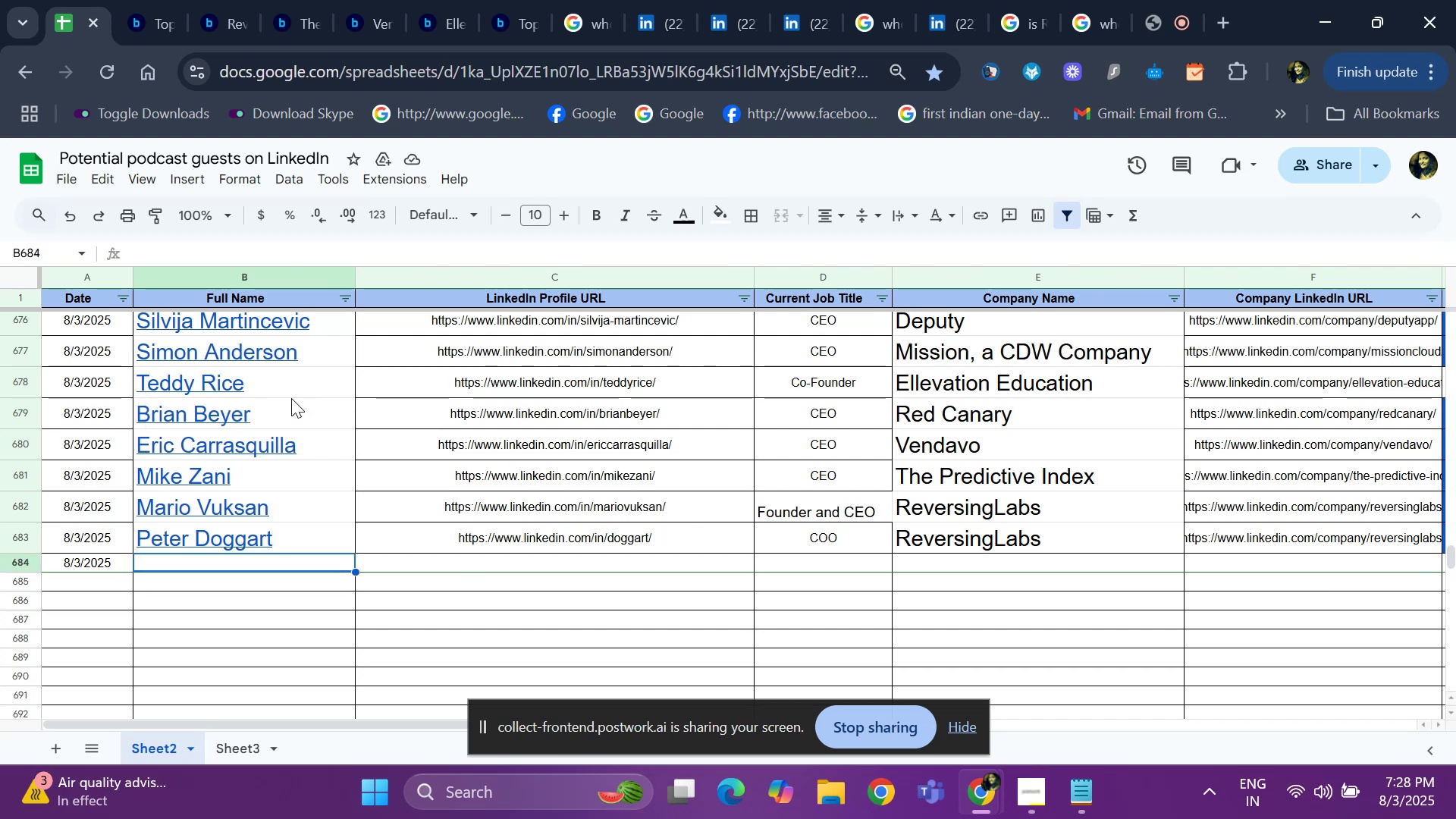 
key(ArrowUp)
 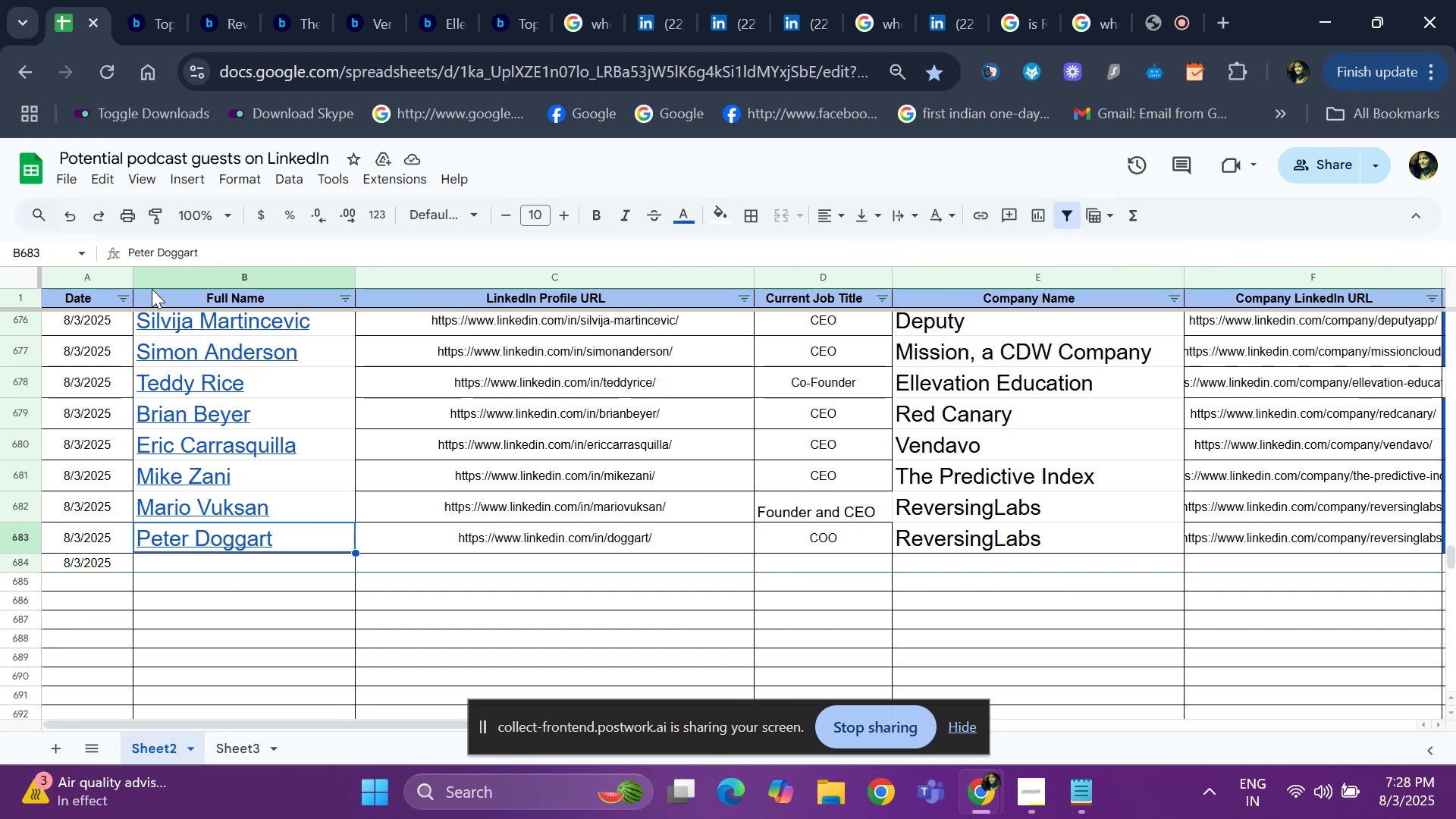 
wait(6.88)
 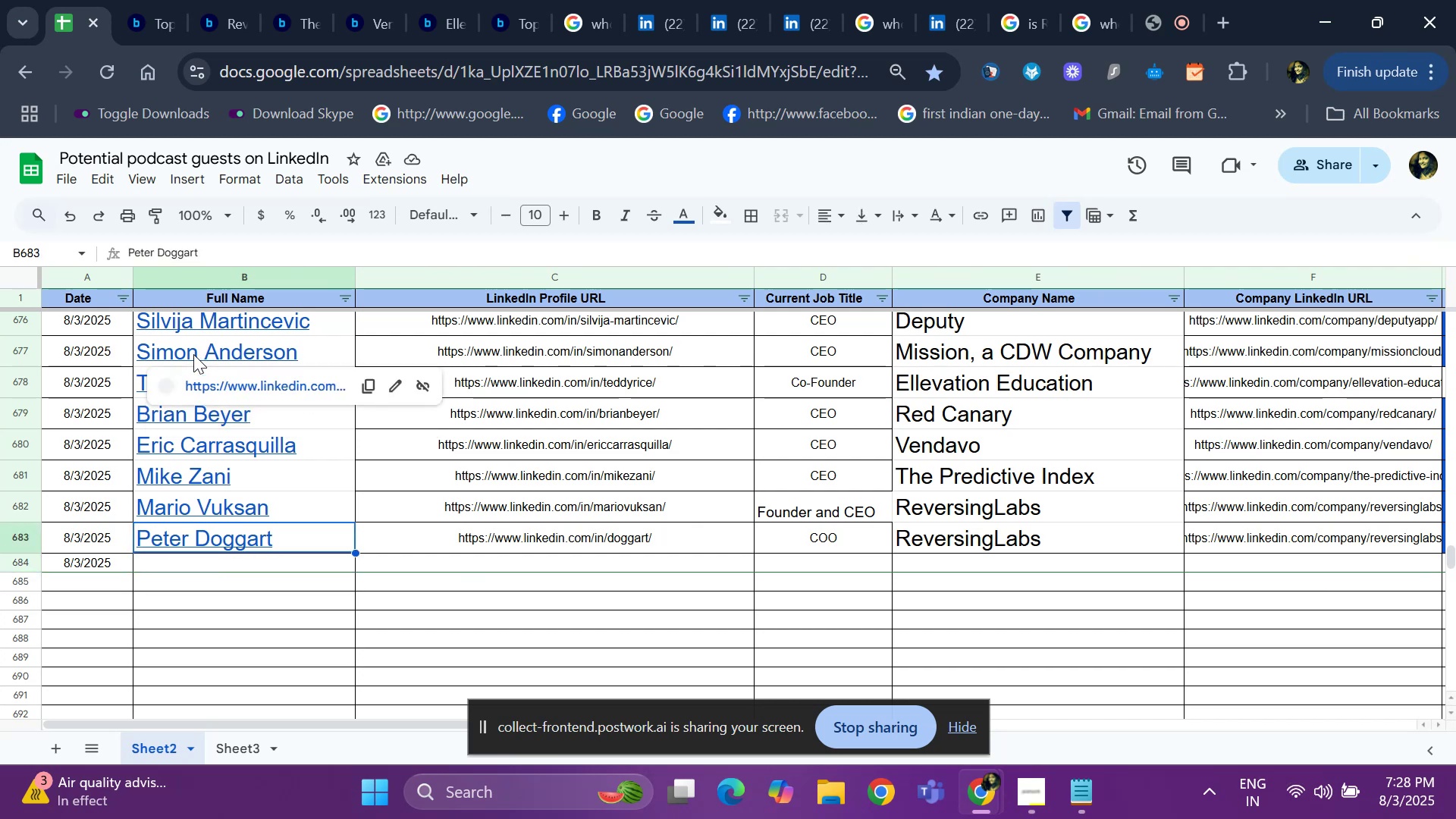 
left_click([154, 36])
 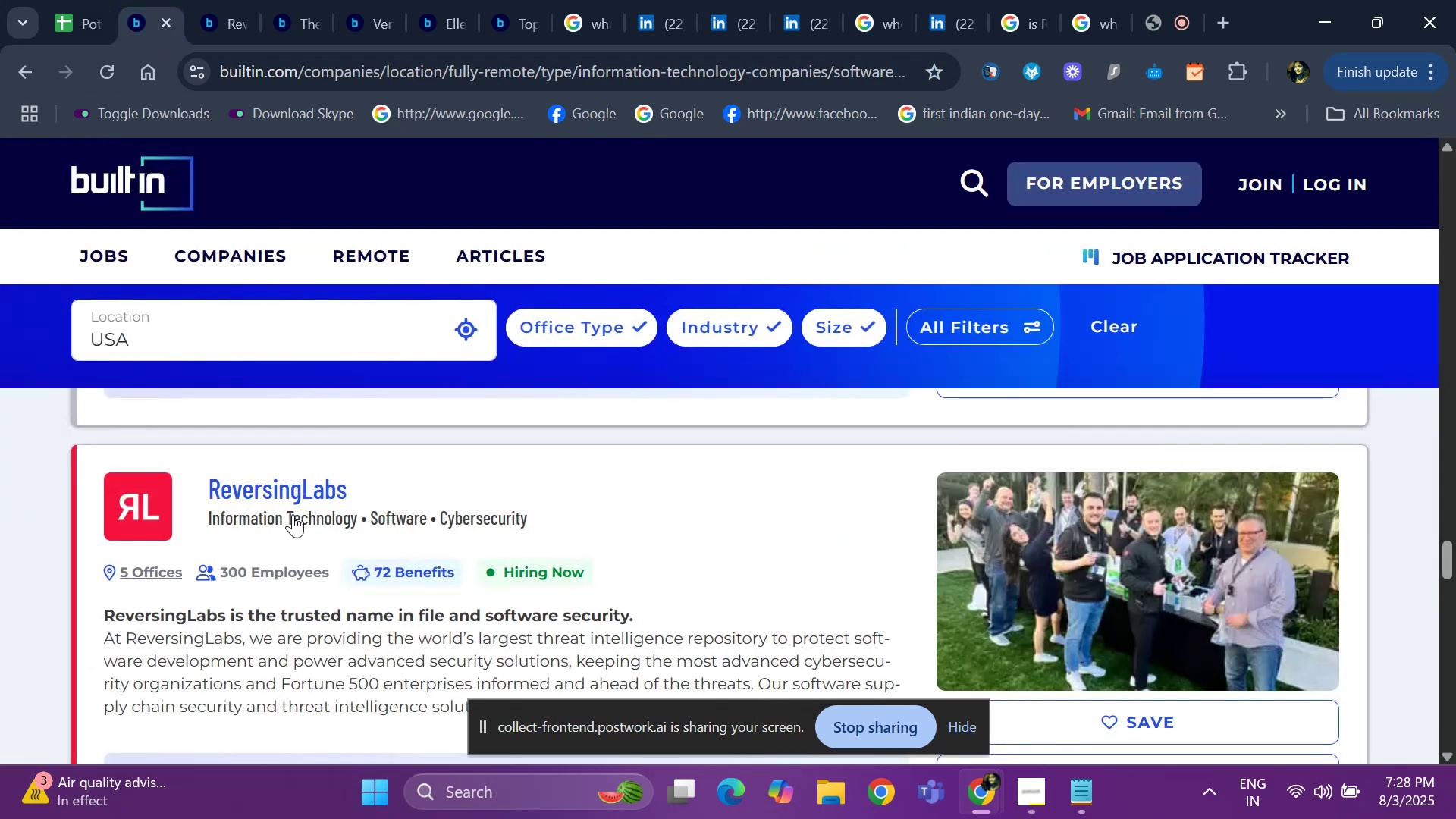 
key(ArrowDown)
 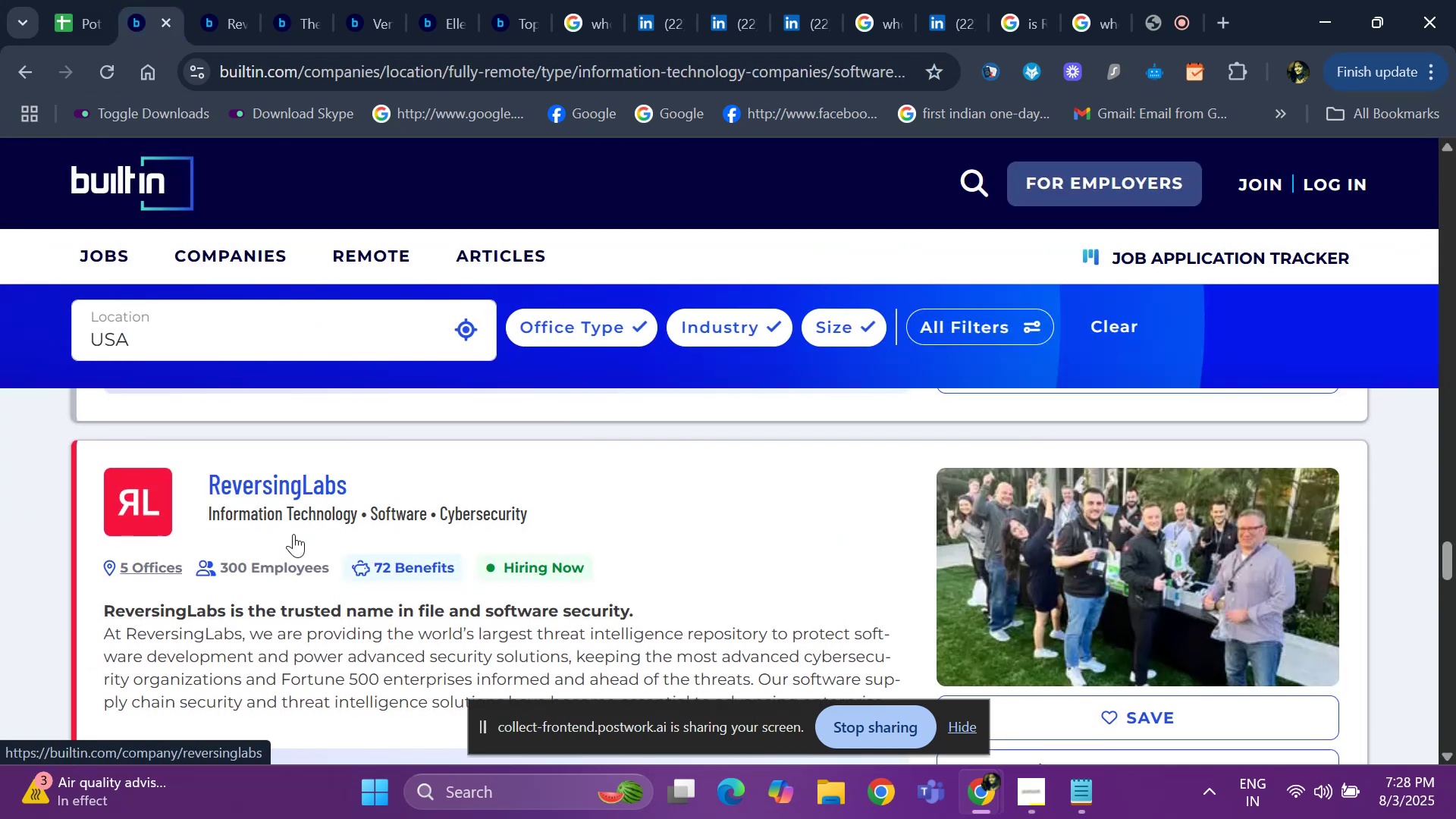 
key(ArrowDown)
 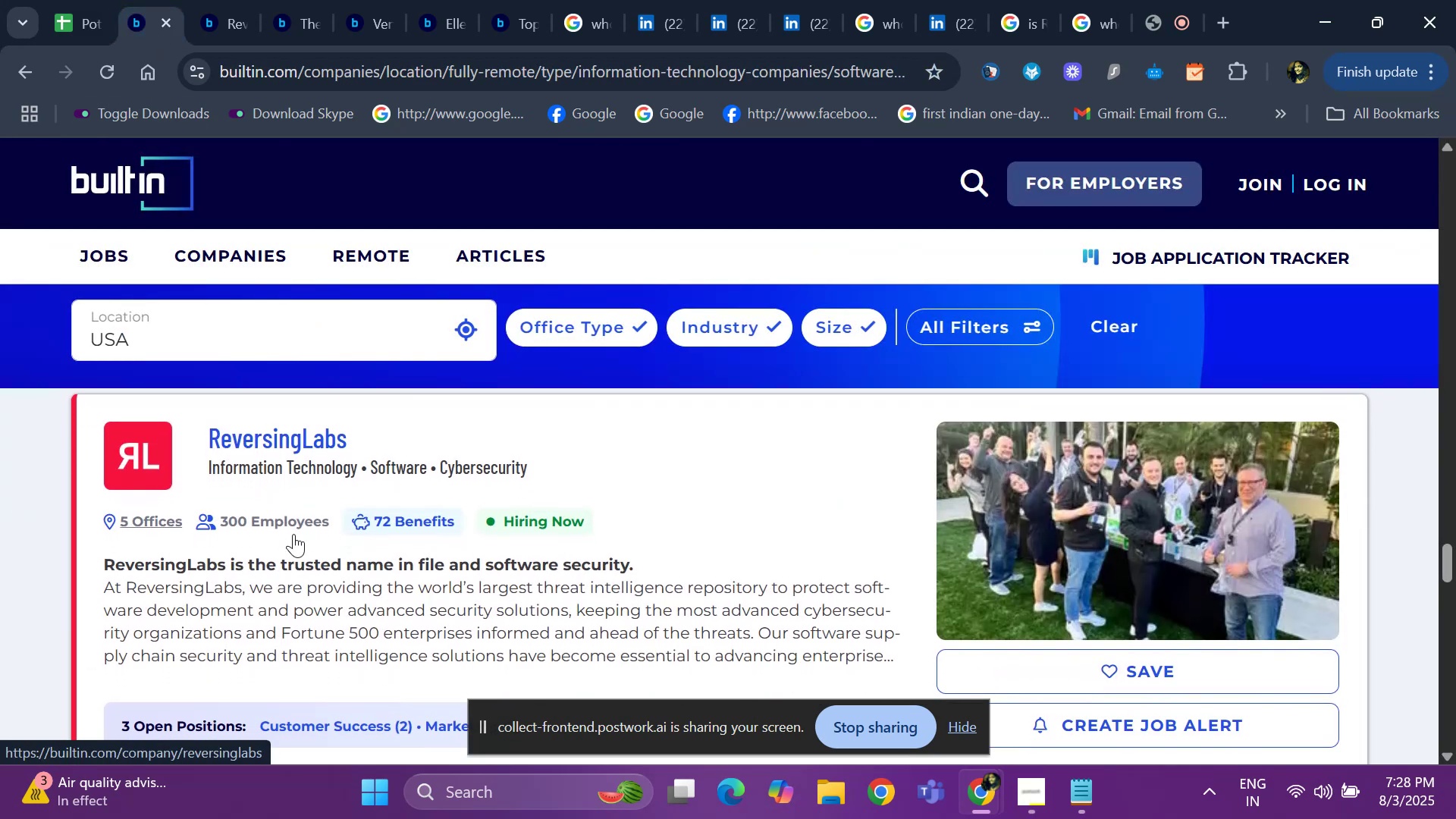 
key(ArrowDown)
 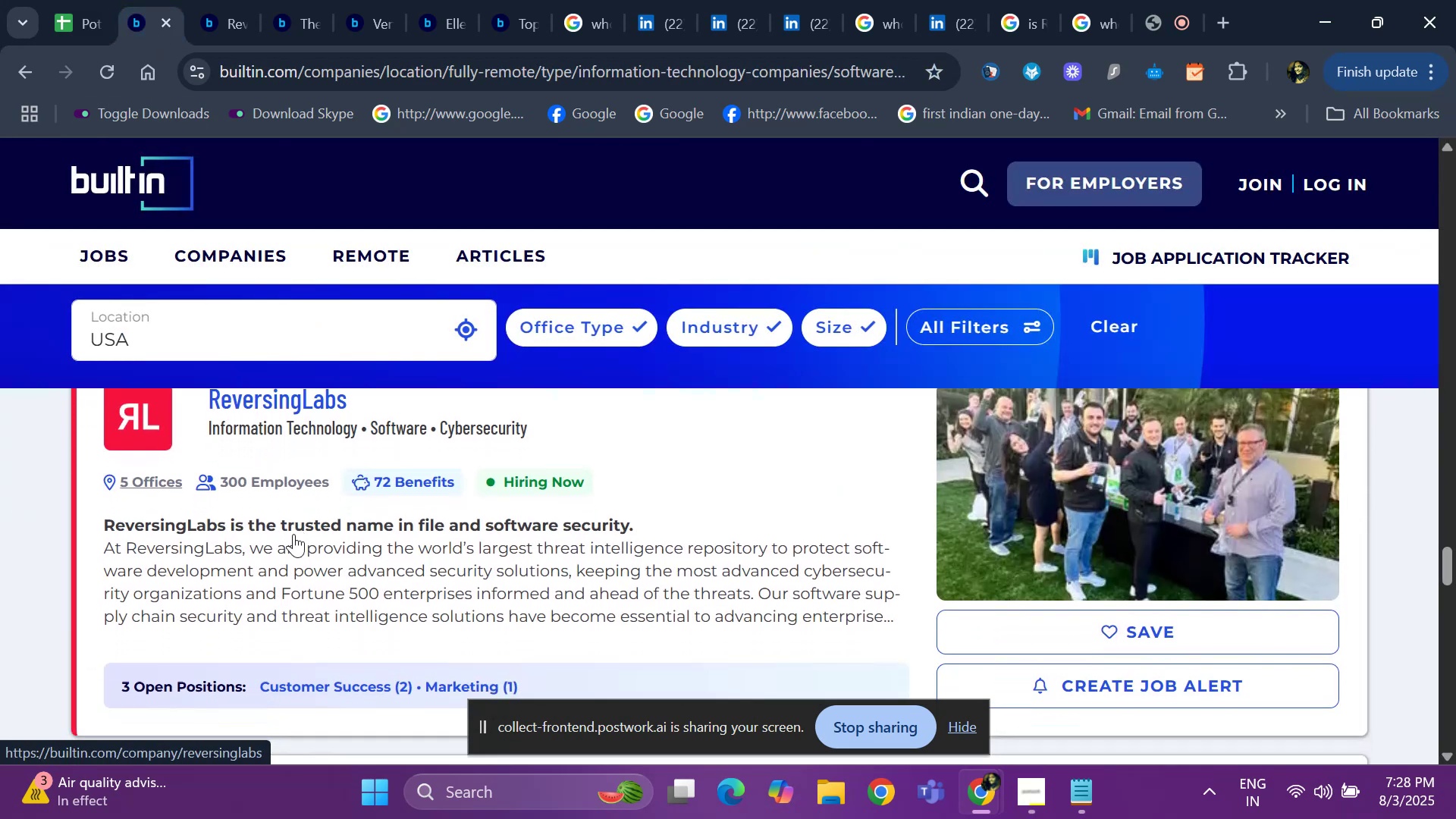 
key(ArrowDown)
 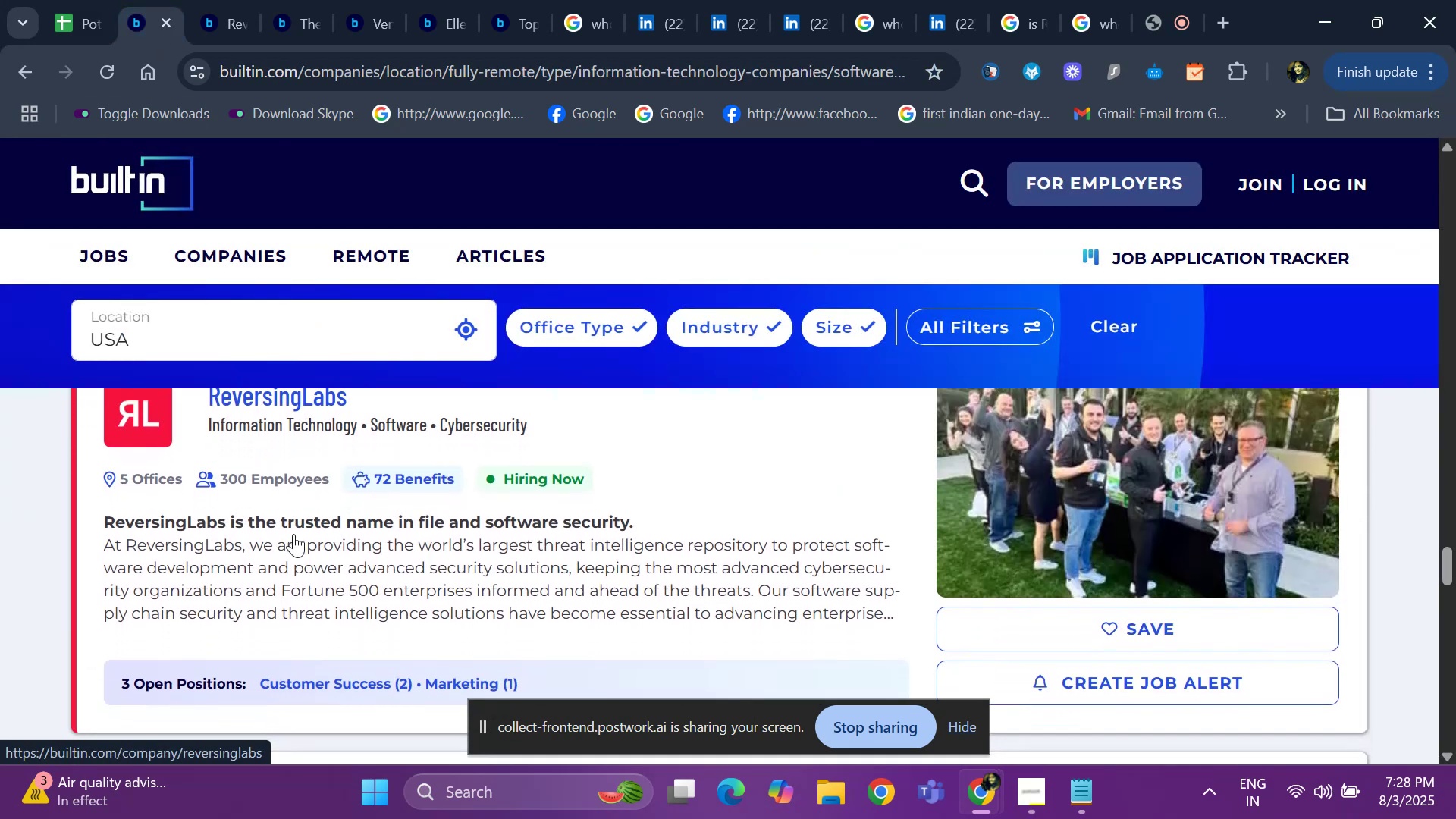 
key(ArrowDown)
 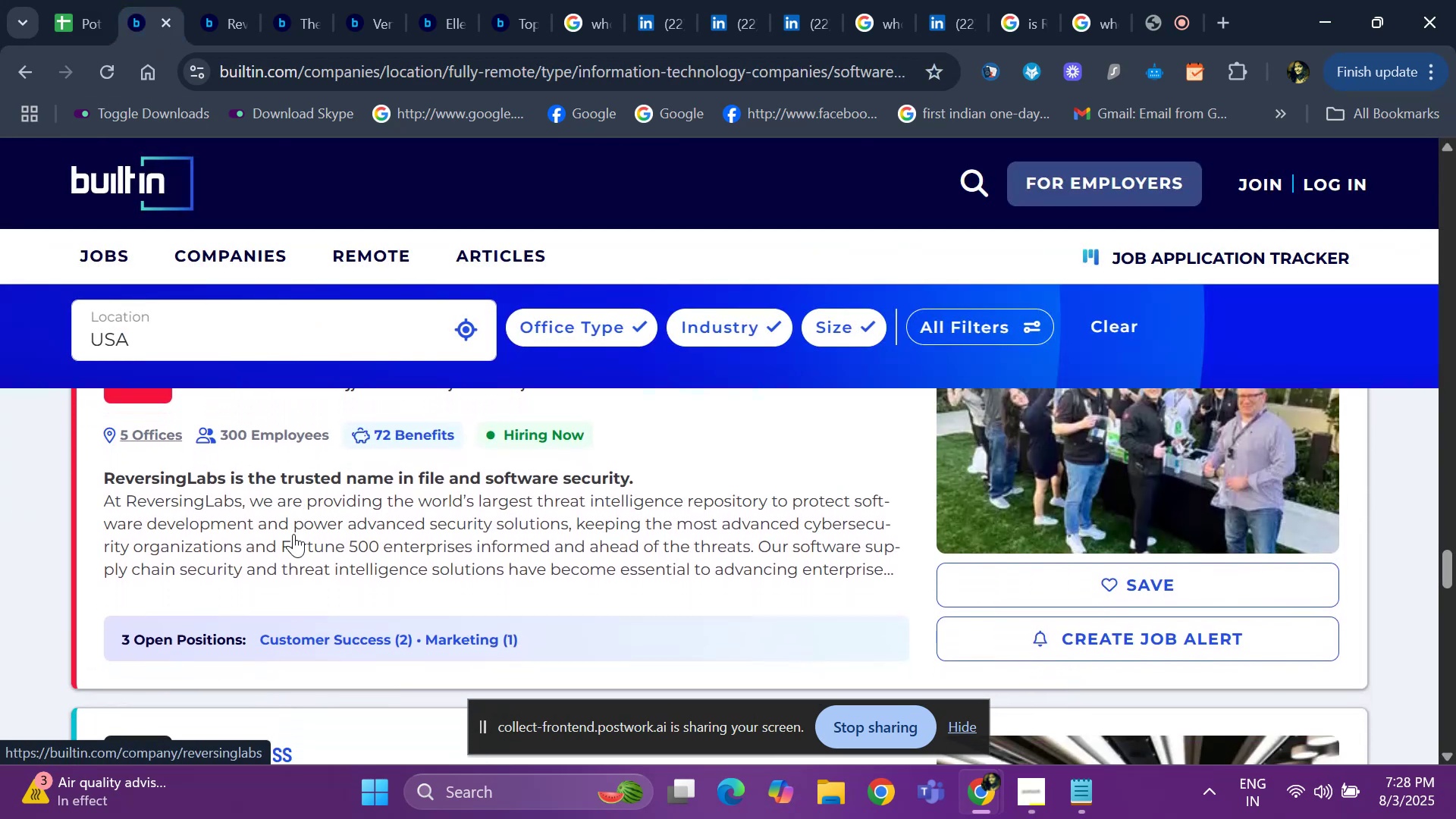 
key(ArrowDown)
 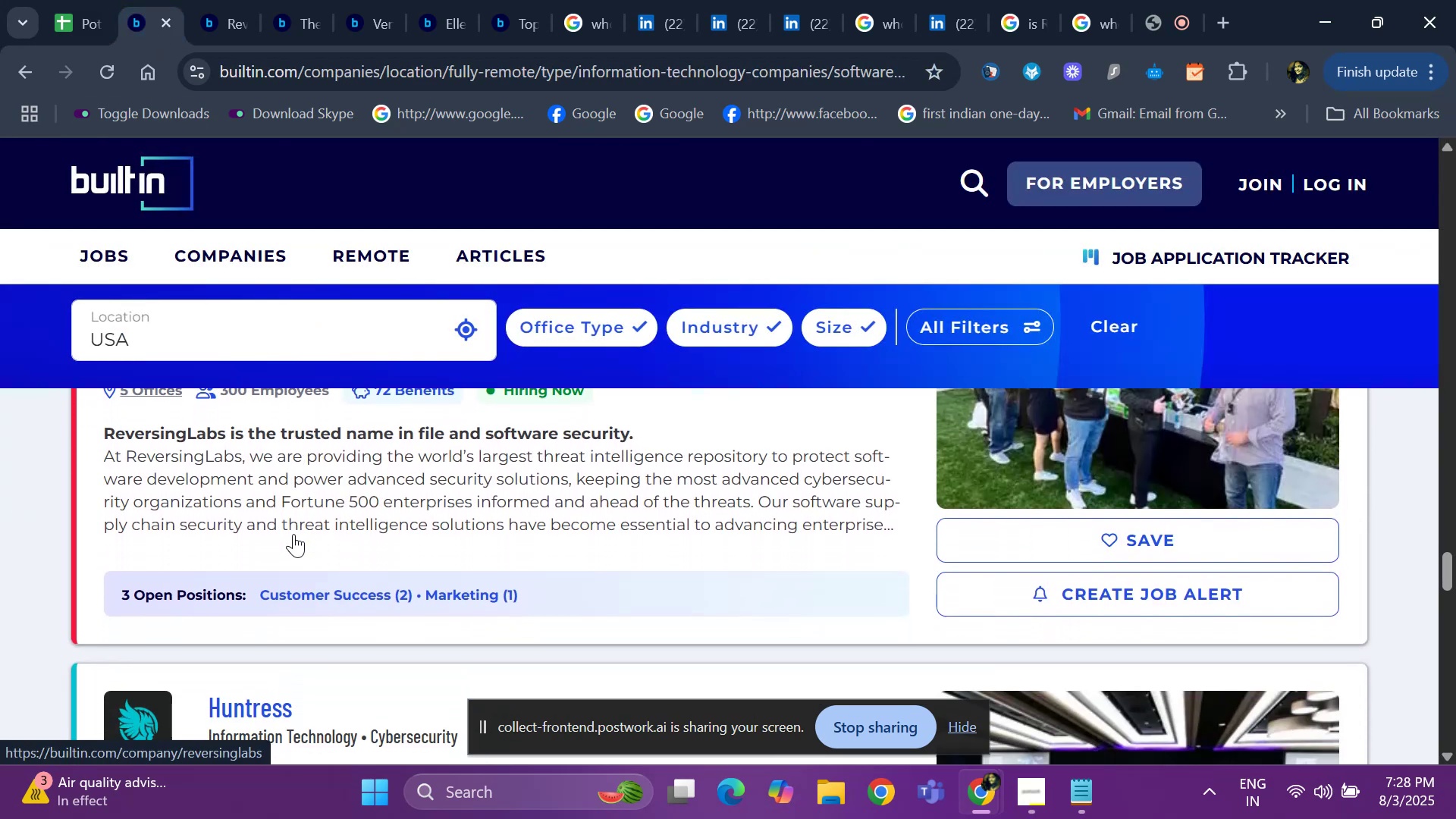 
key(ArrowDown)
 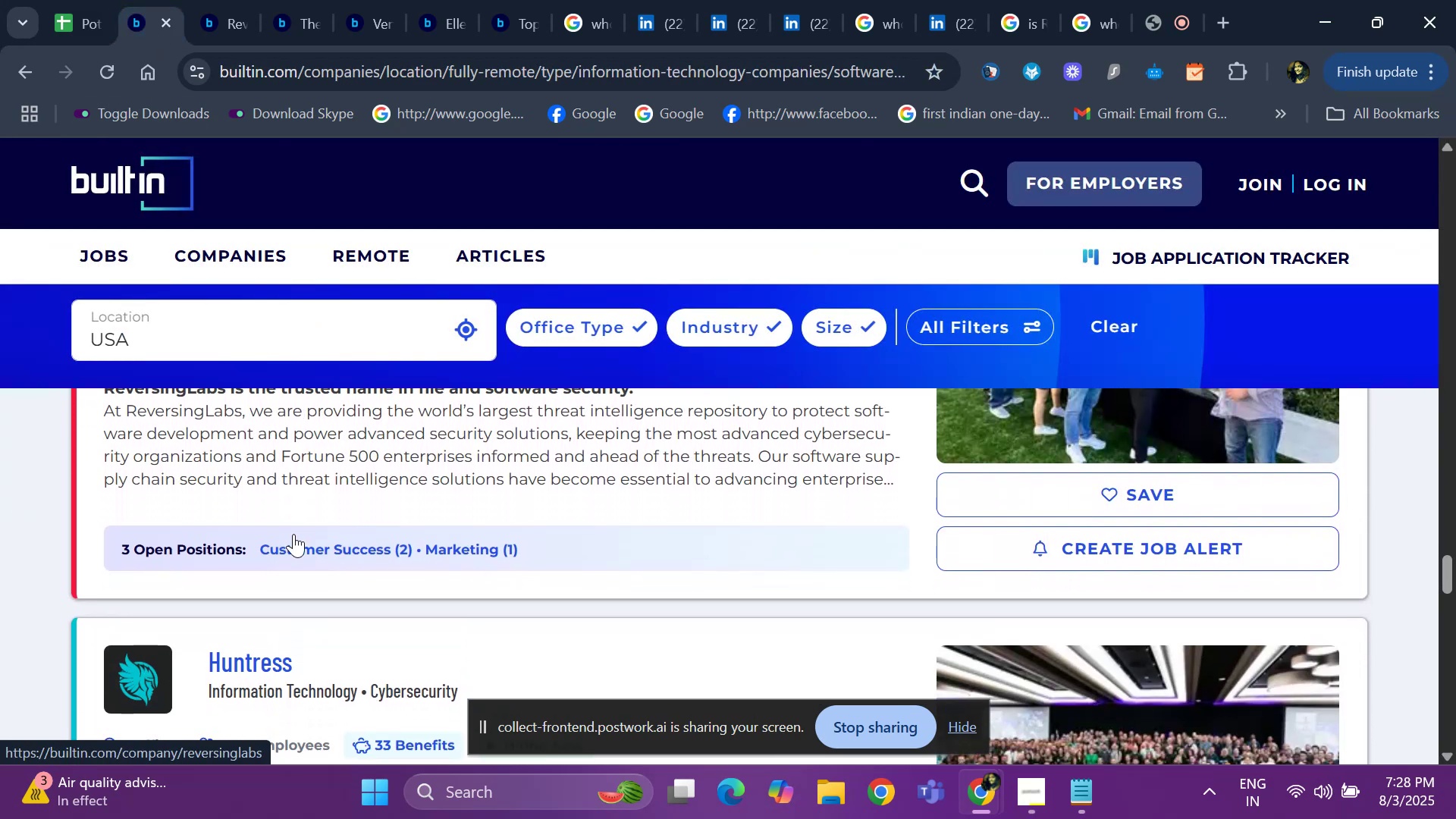 
key(ArrowDown)
 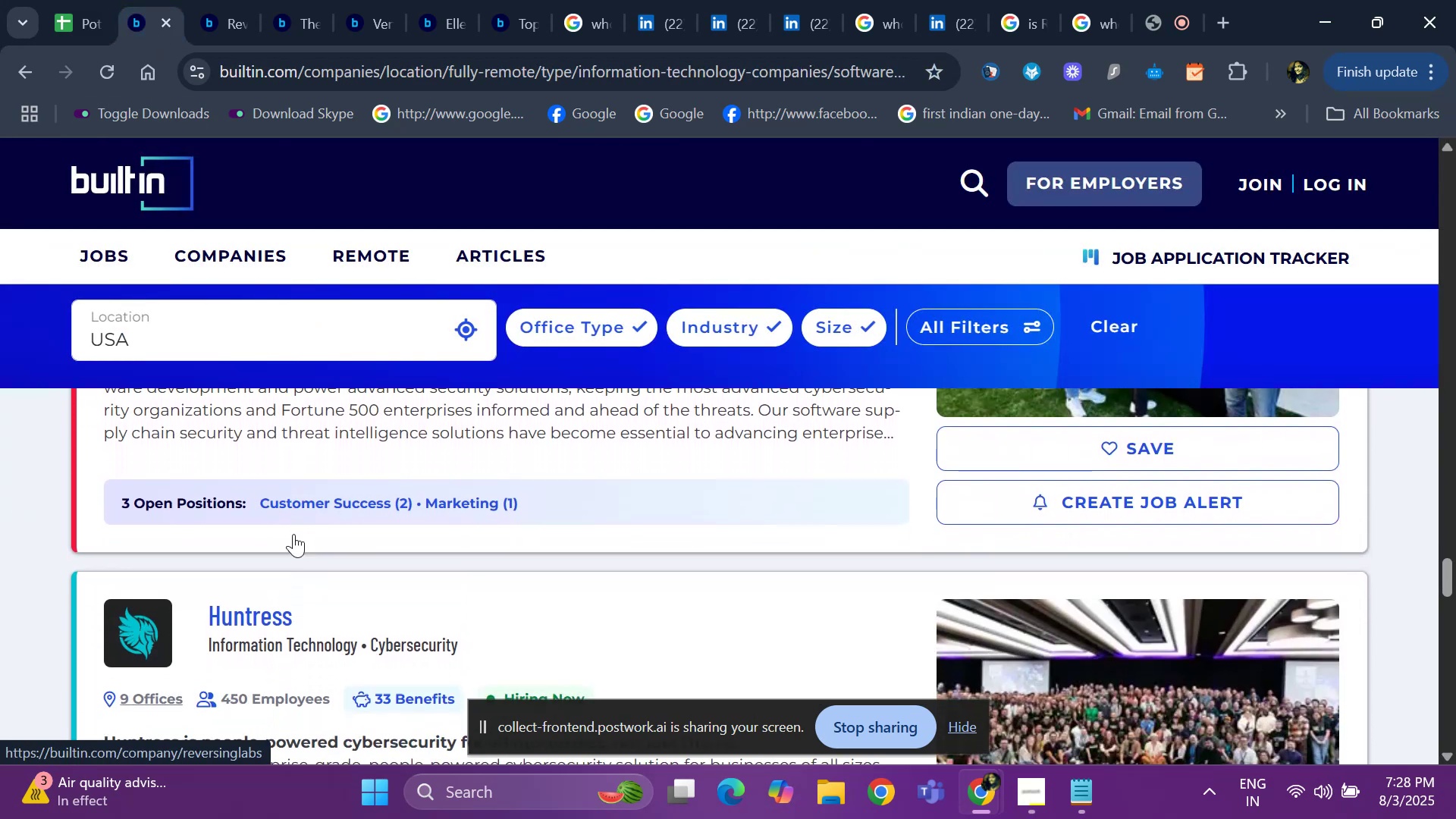 
hold_key(key=ArrowDown, duration=0.58)
 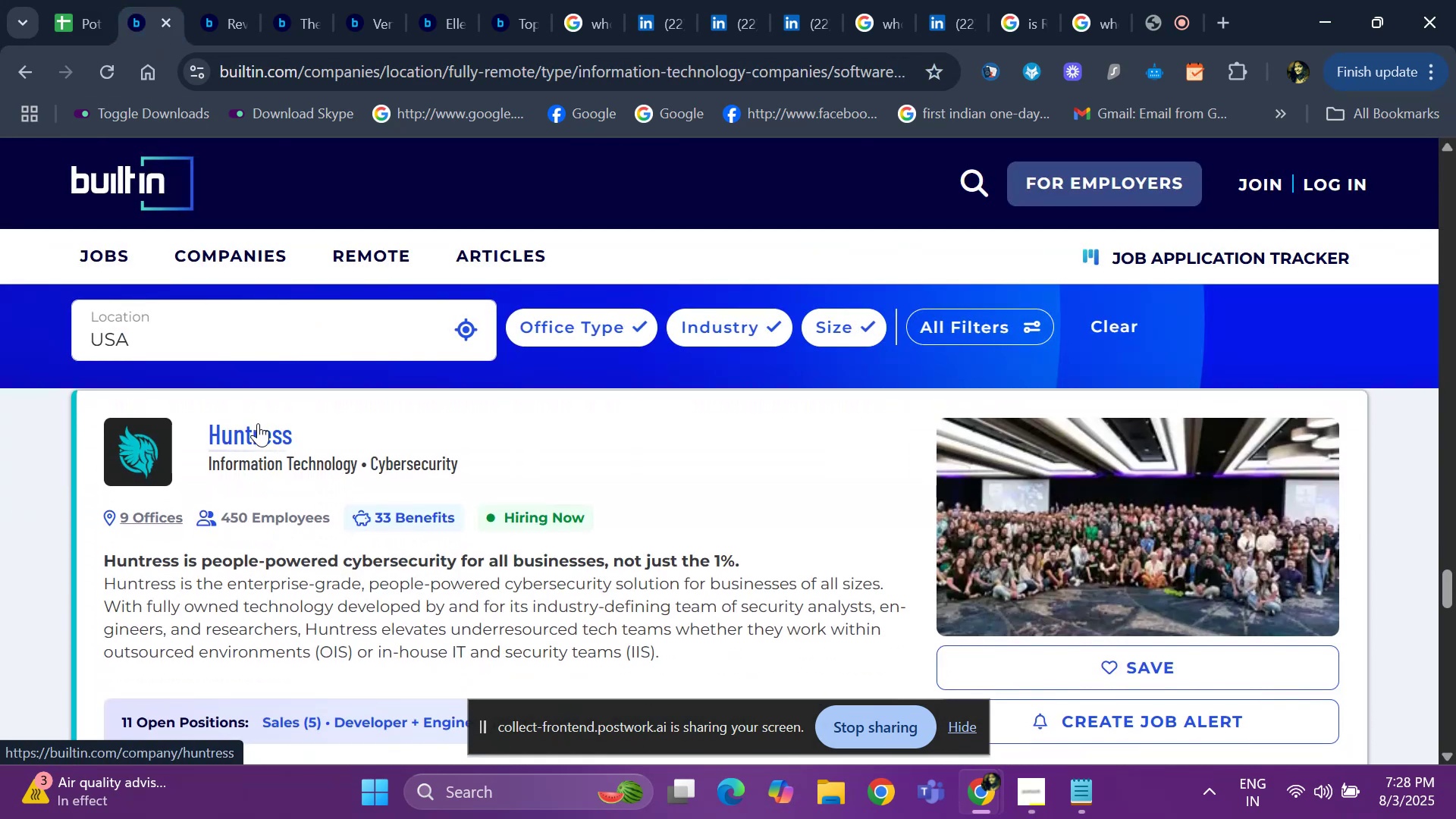 
right_click([258, 430])
 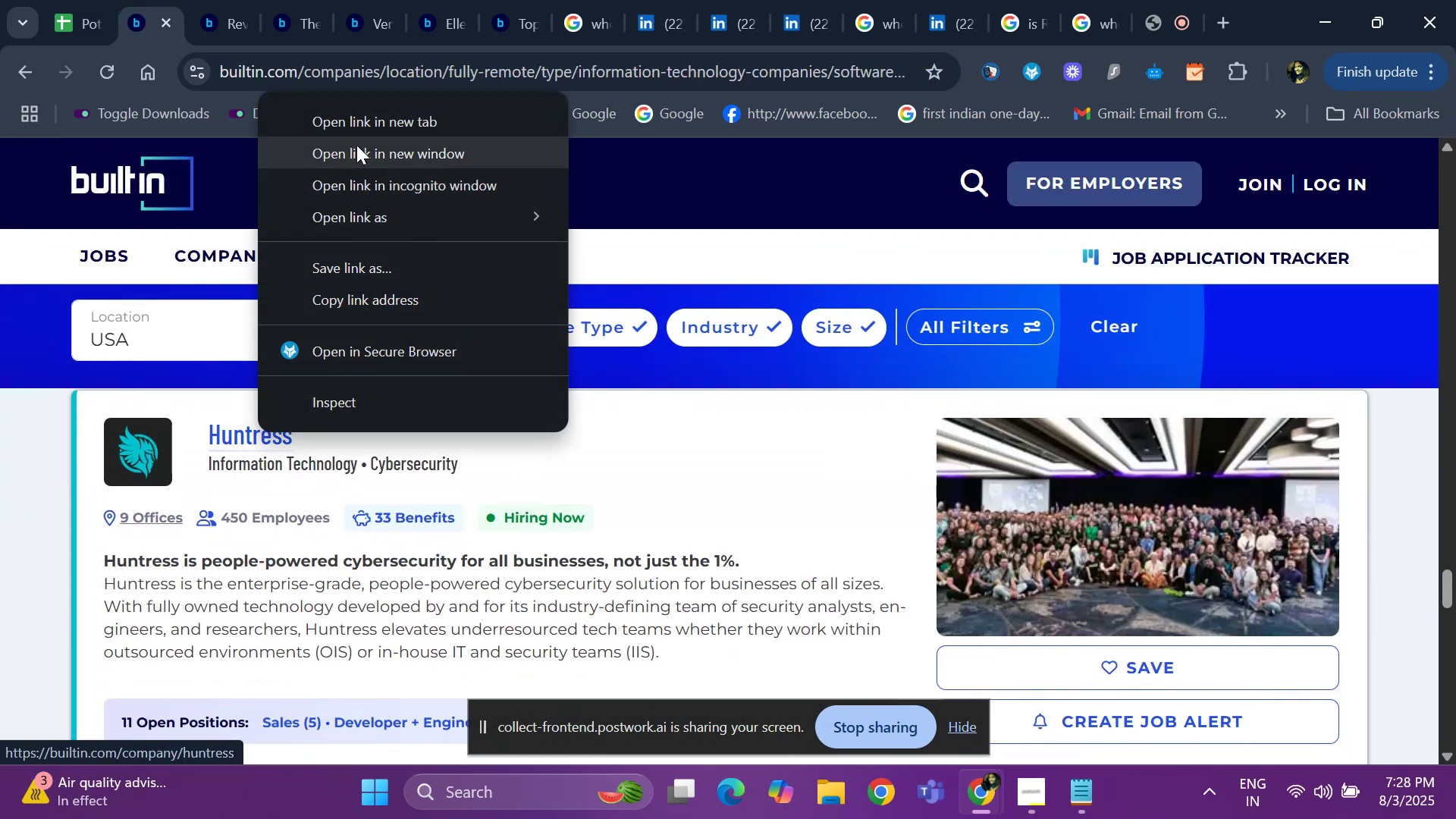 
left_click([351, 121])
 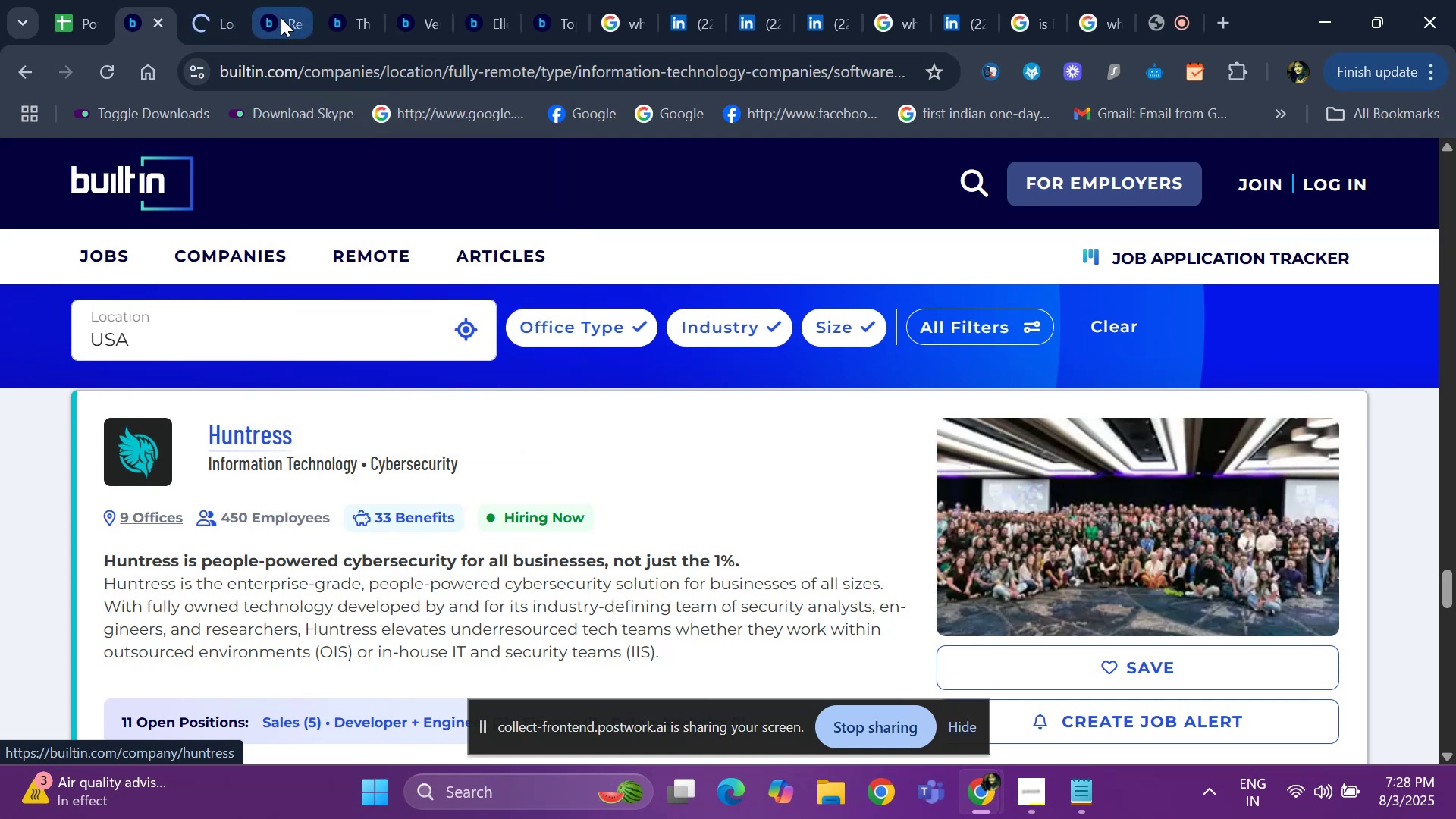 
left_click([281, 17])
 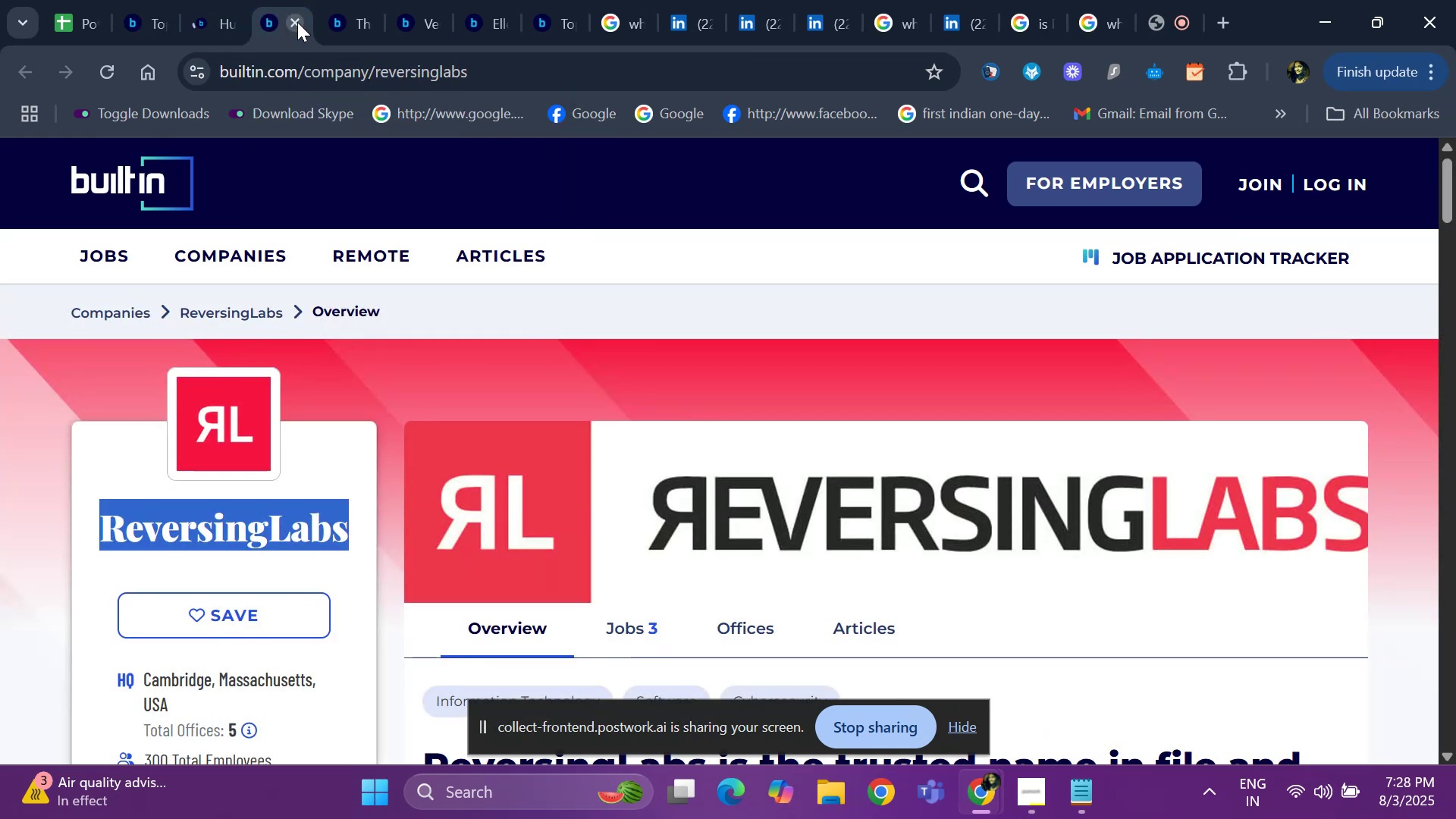 
left_click([297, 22])
 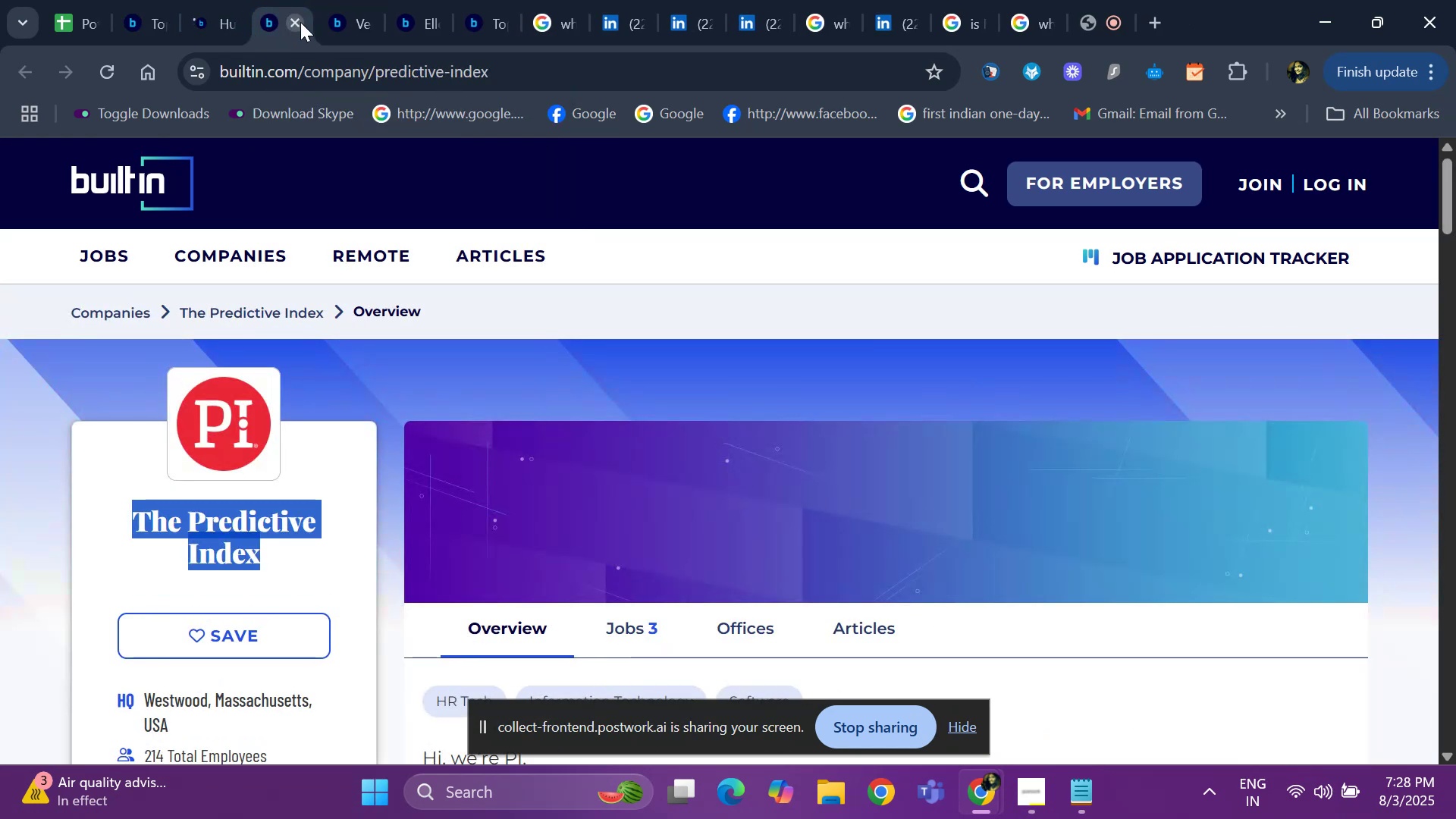 
left_click([205, 30])
 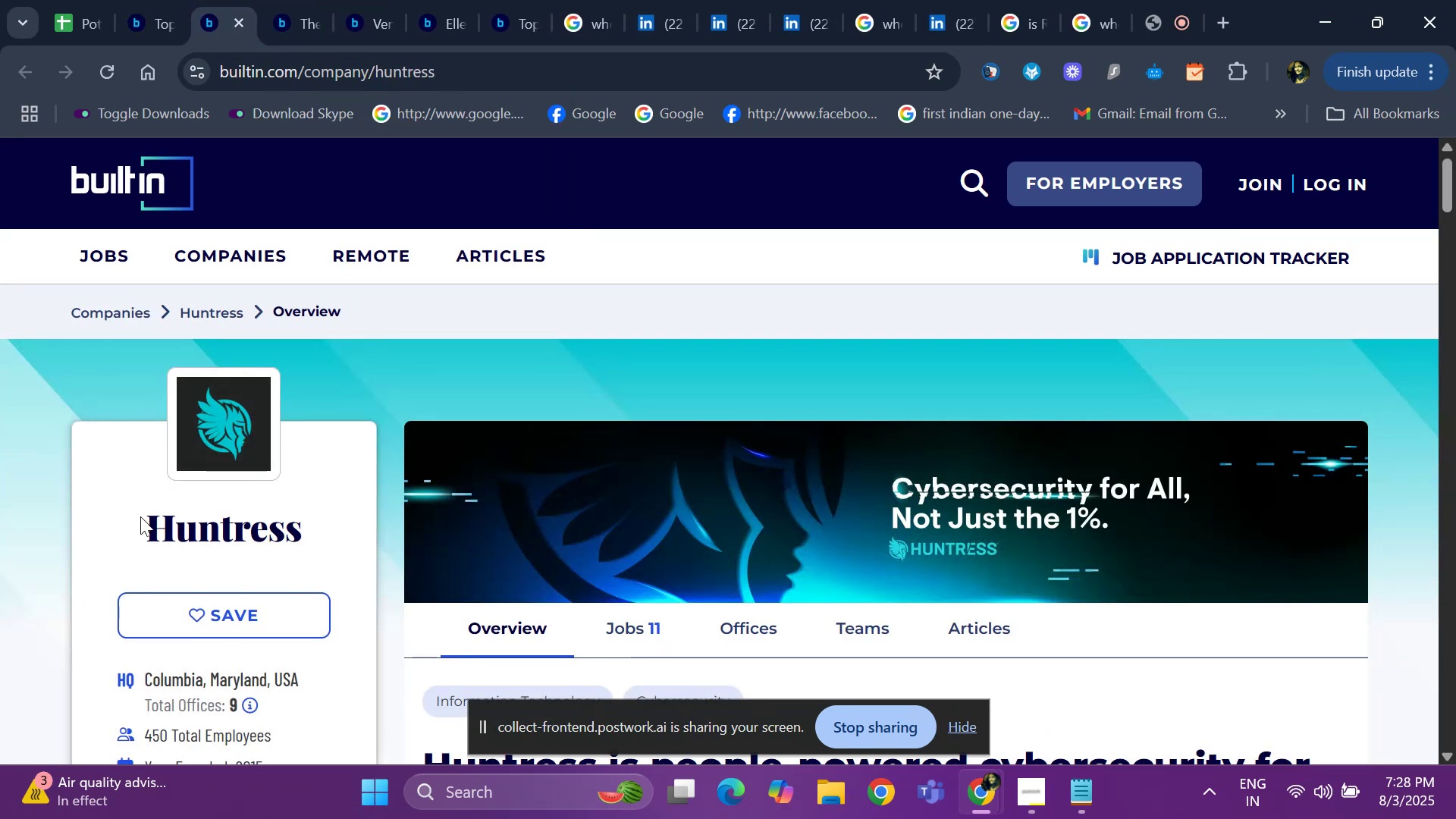 
left_click_drag(start_coordinate=[140, 516], to_coordinate=[318, 525])
 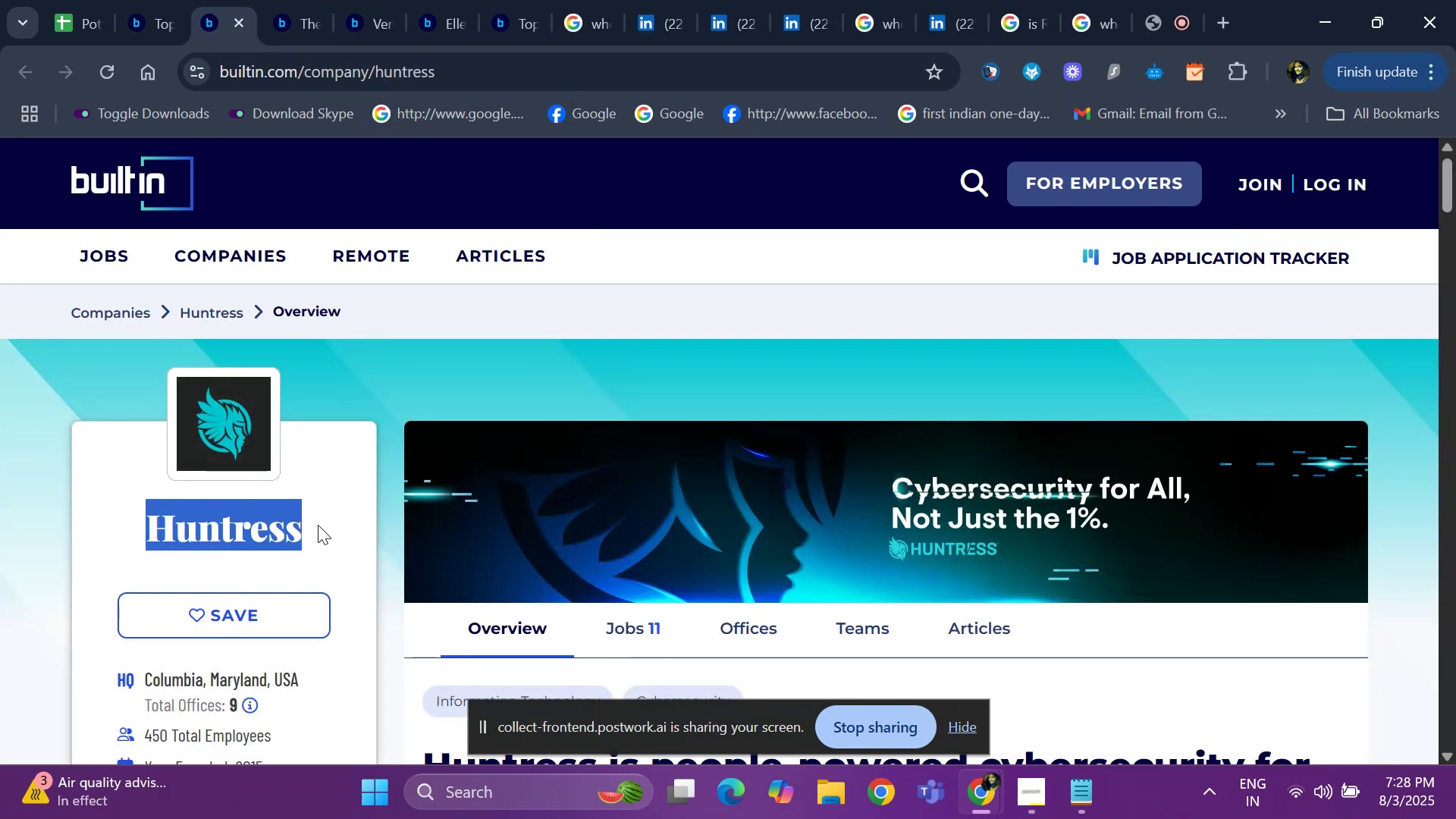 
key(Control+C)
 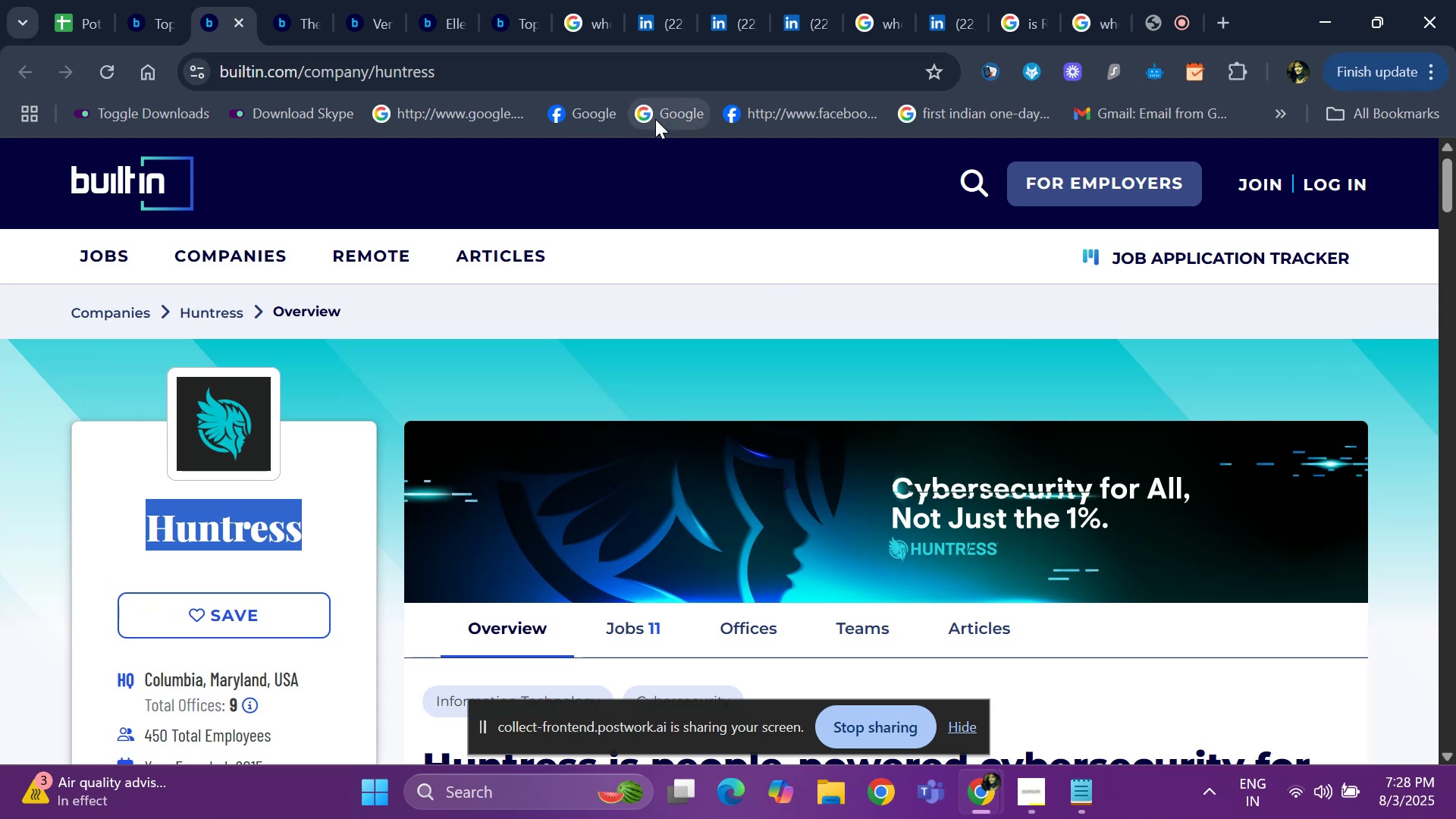 
left_click([573, 11])
 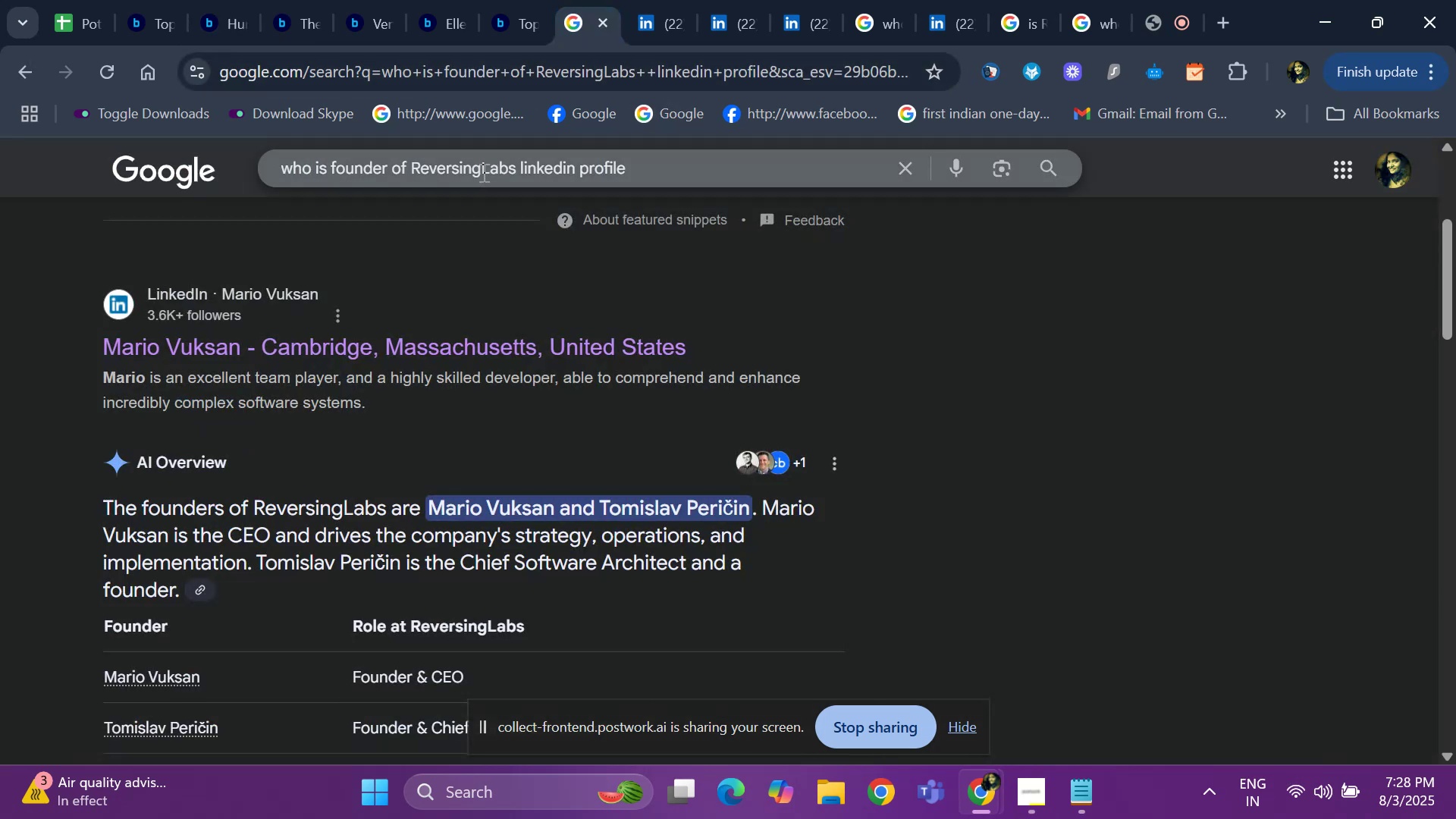 
key(ArrowRight)
 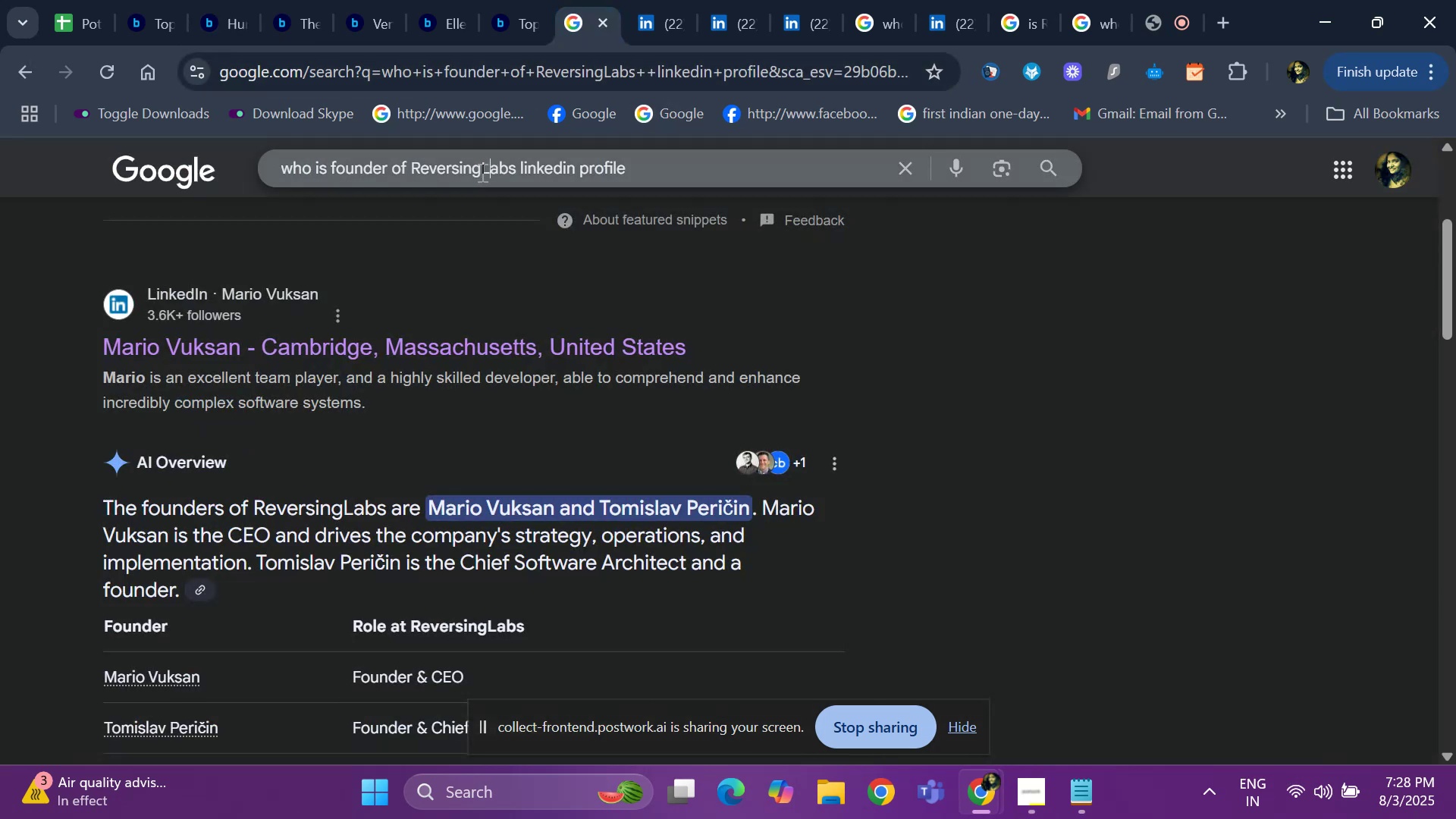 
left_click([481, 172])
 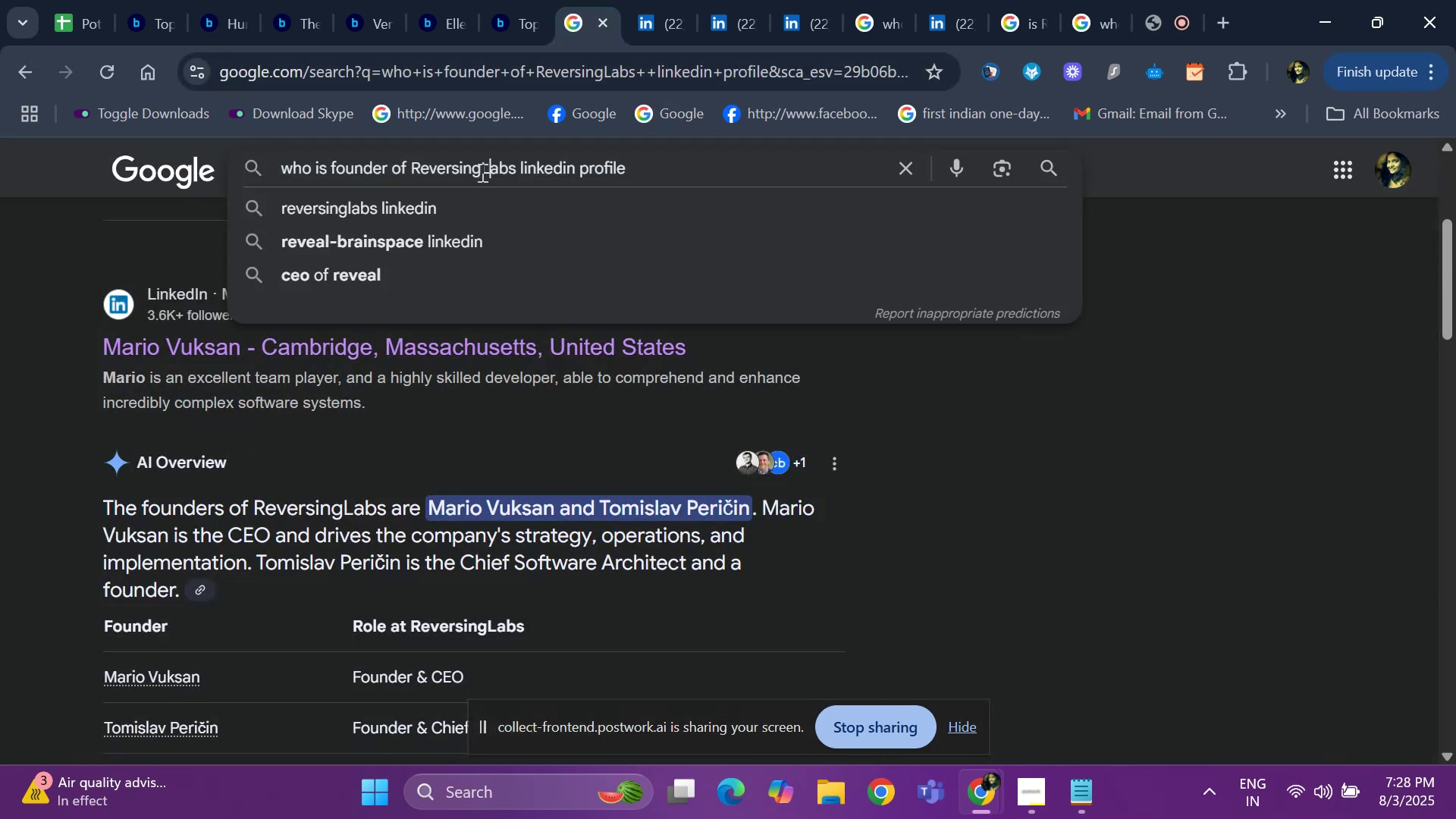 
key(ArrowRight)
 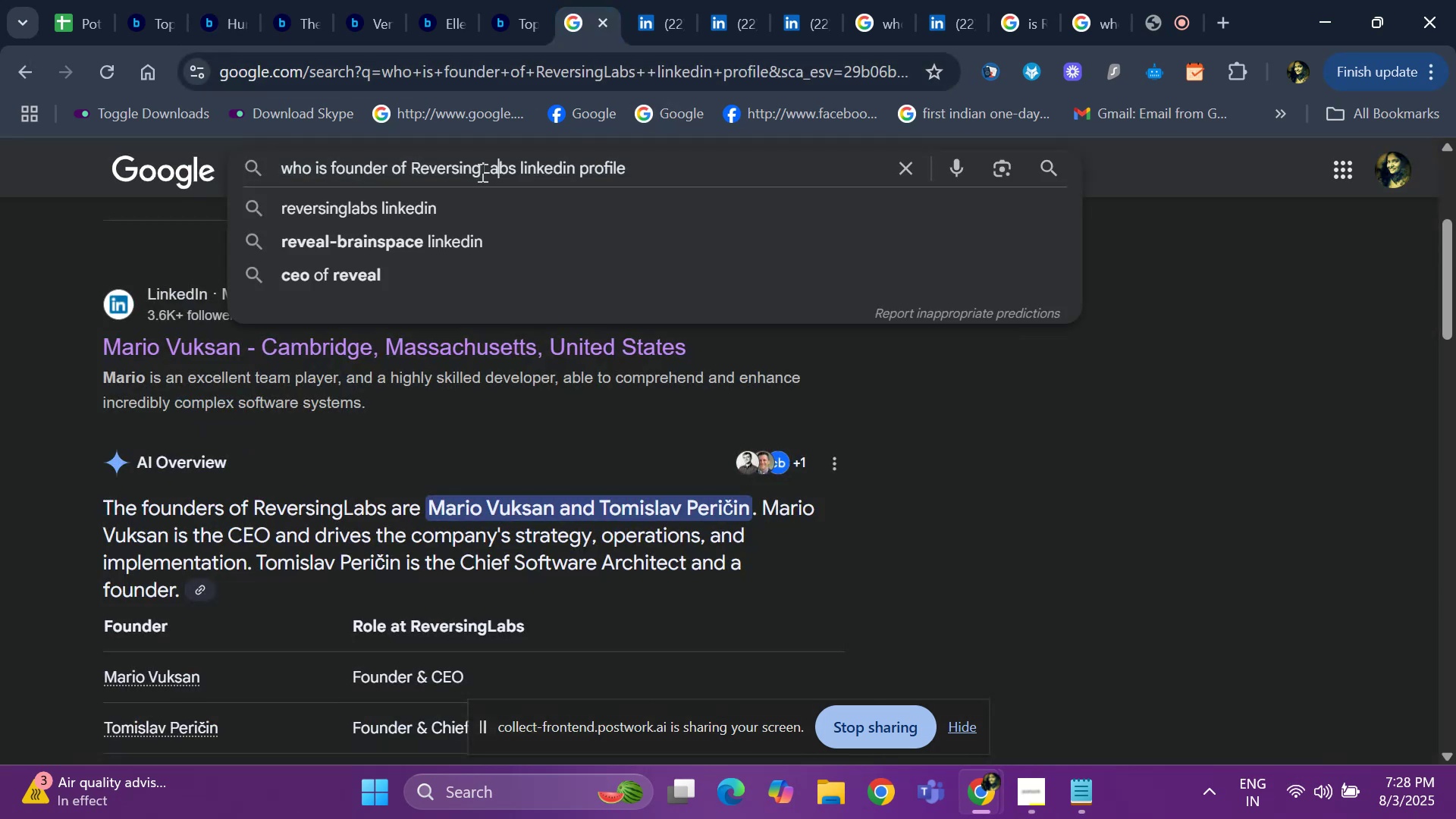 
key(ArrowRight)
 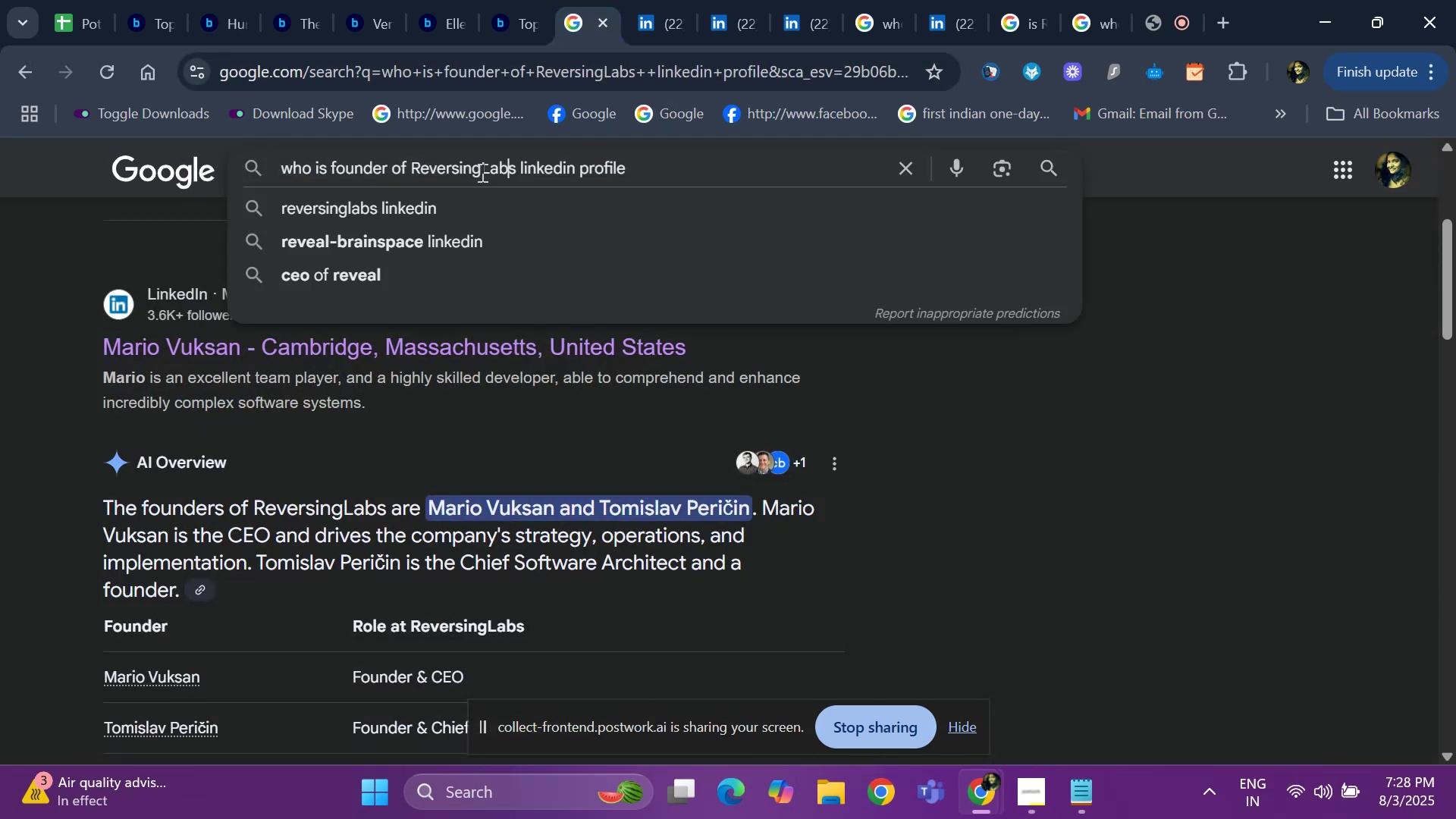 
key(ArrowRight)
 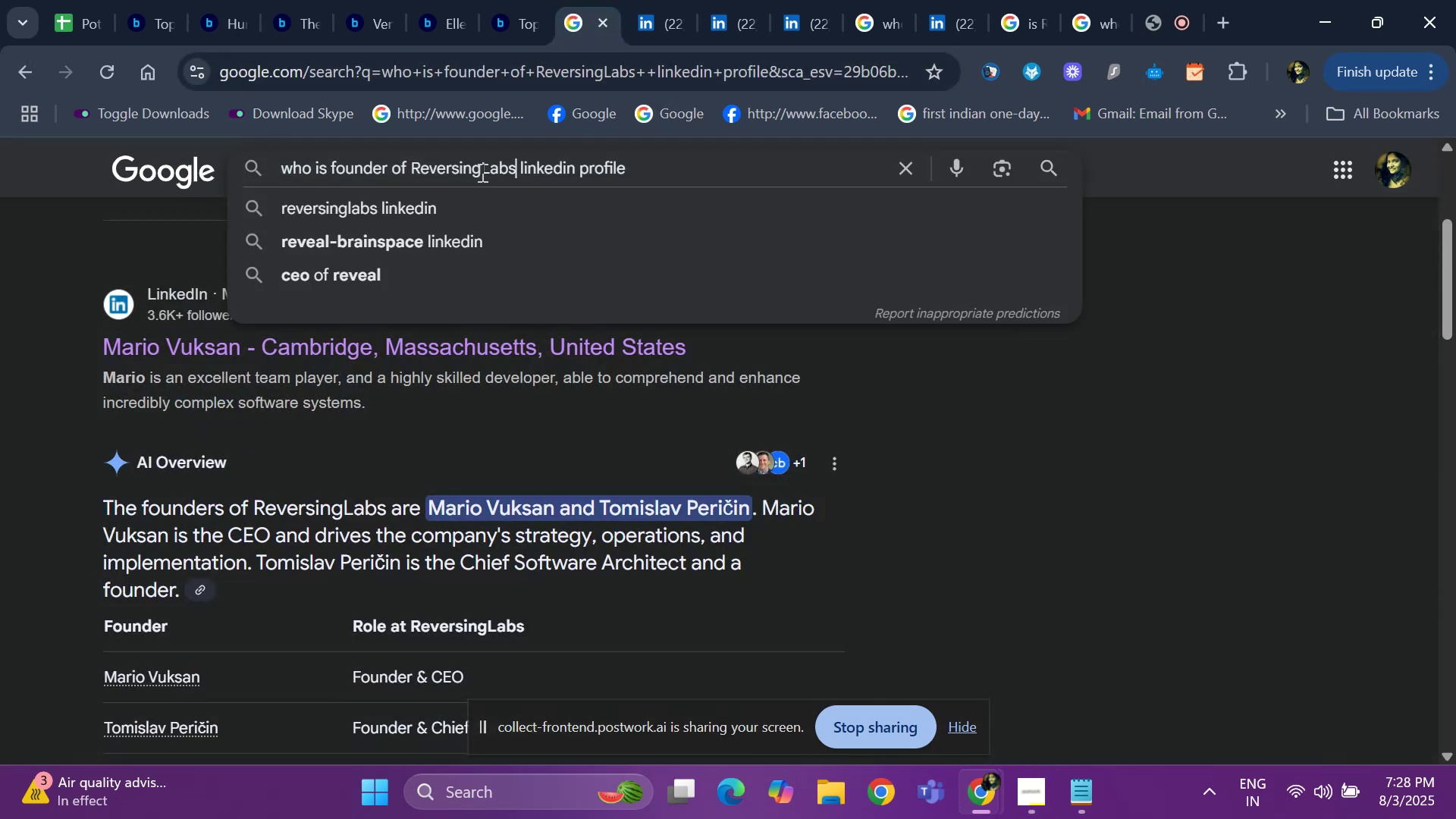 
key(Backspace)
 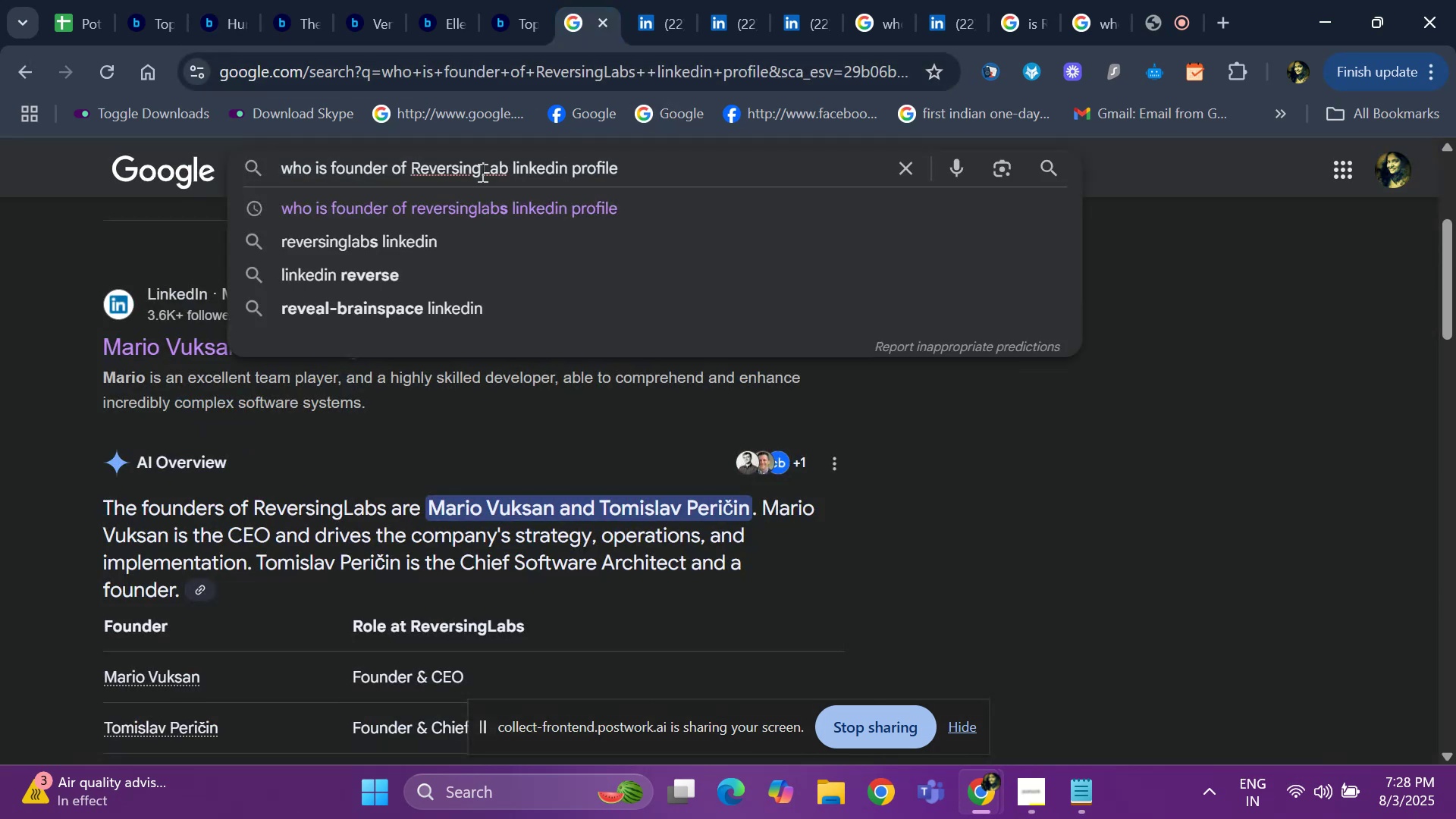 
key(Backspace)
 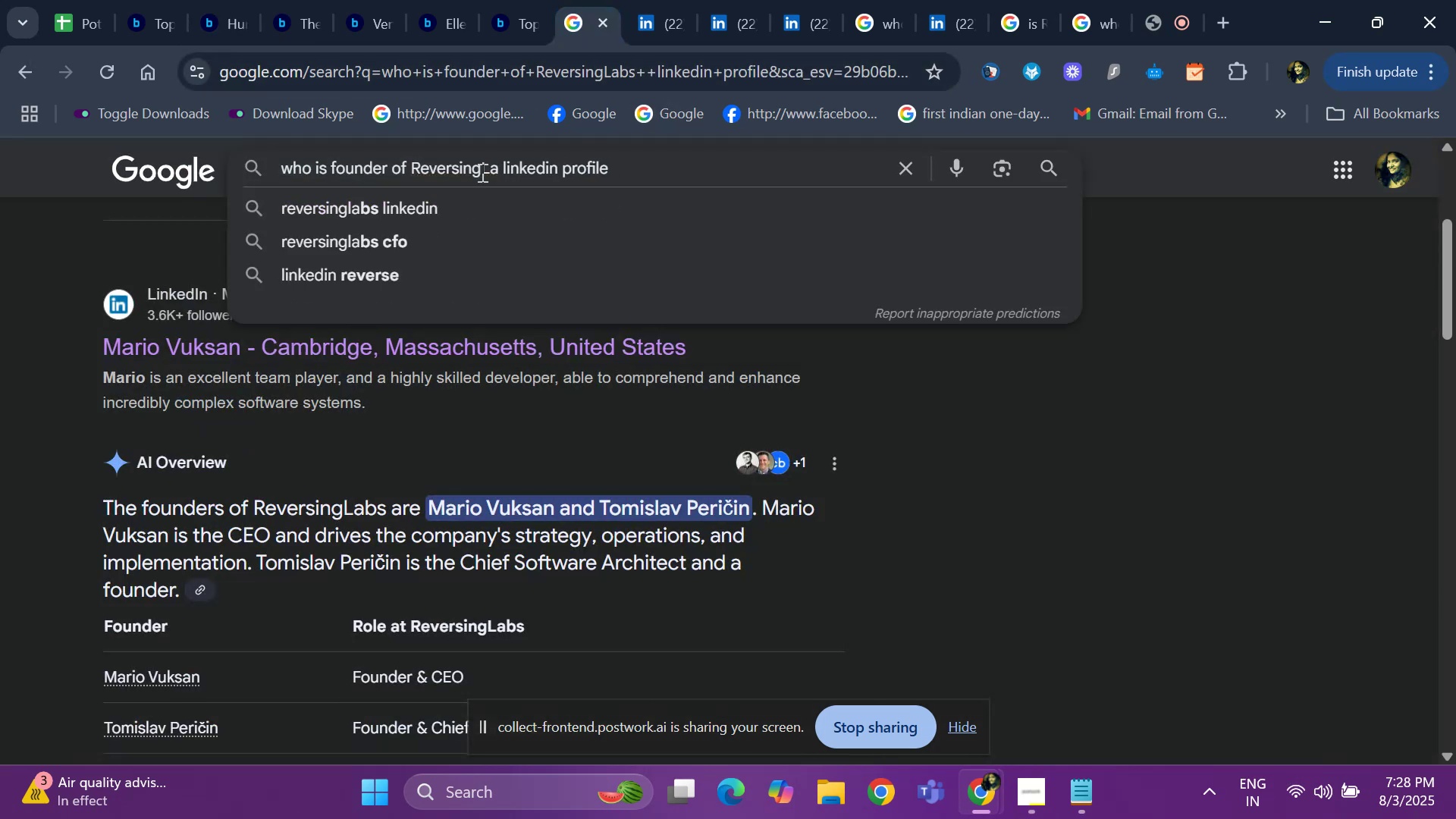 
key(Backspace)
 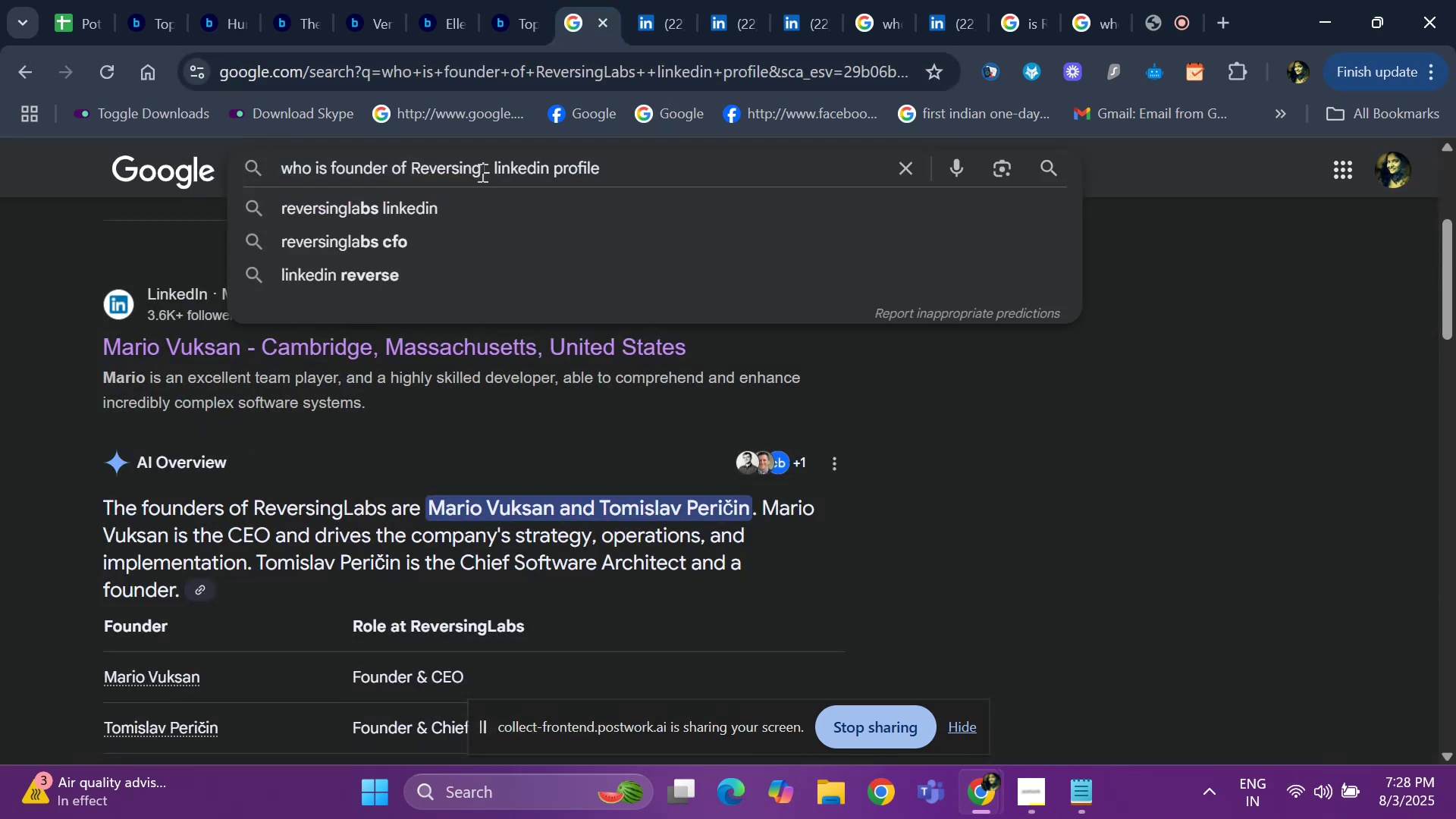 
key(Backspace)
 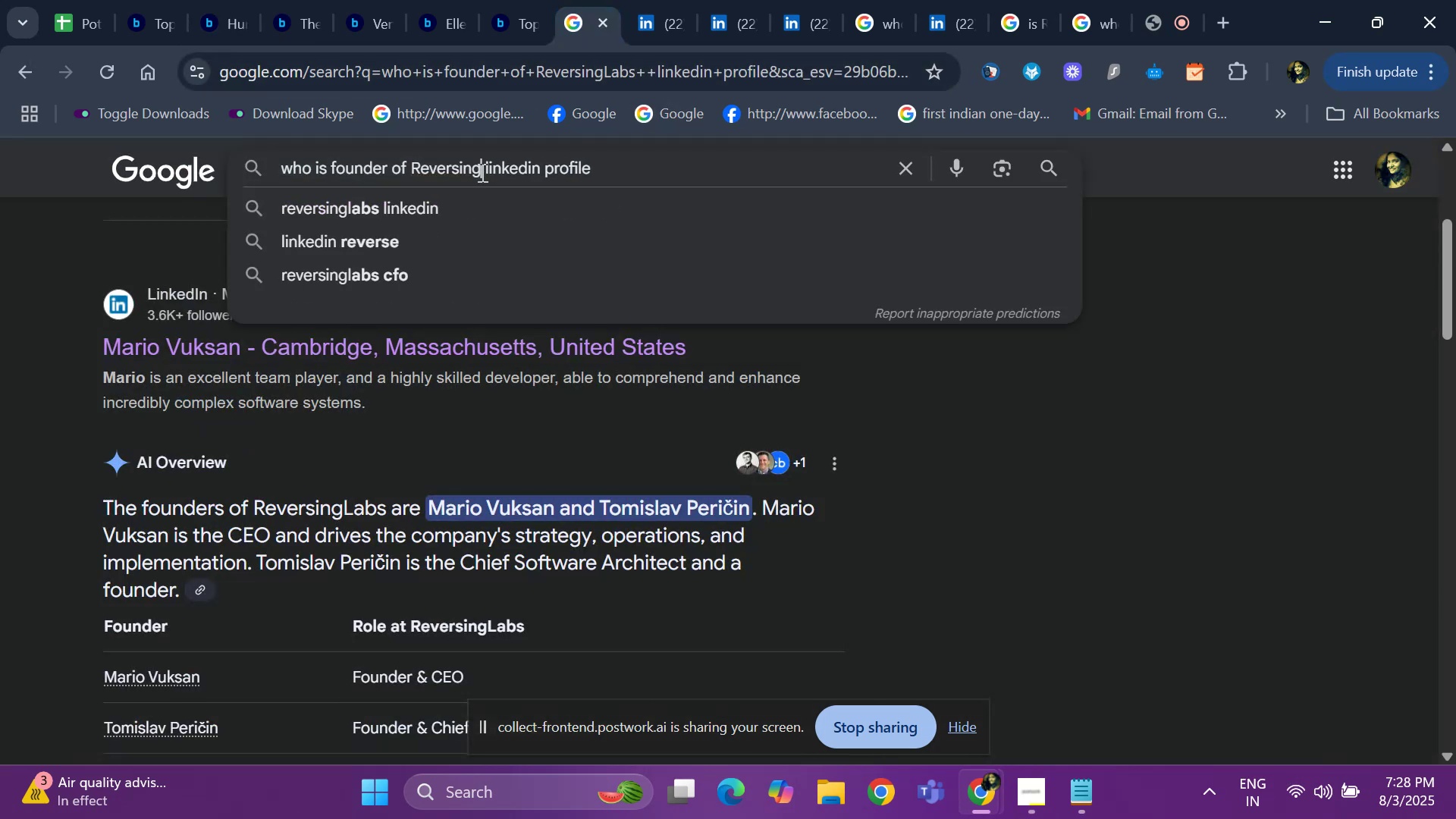 
key(Backspace)
 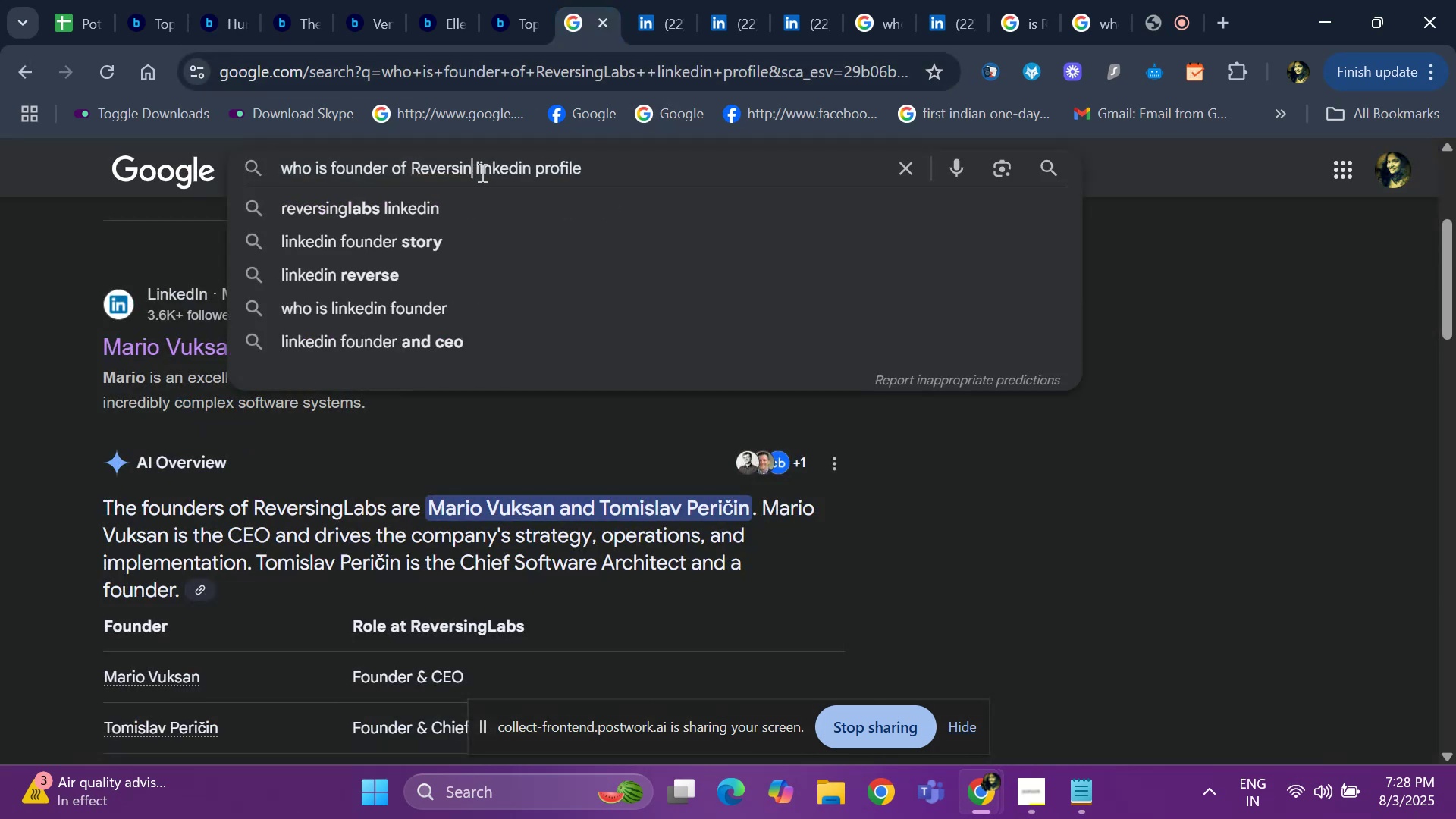 
key(Backspace)
 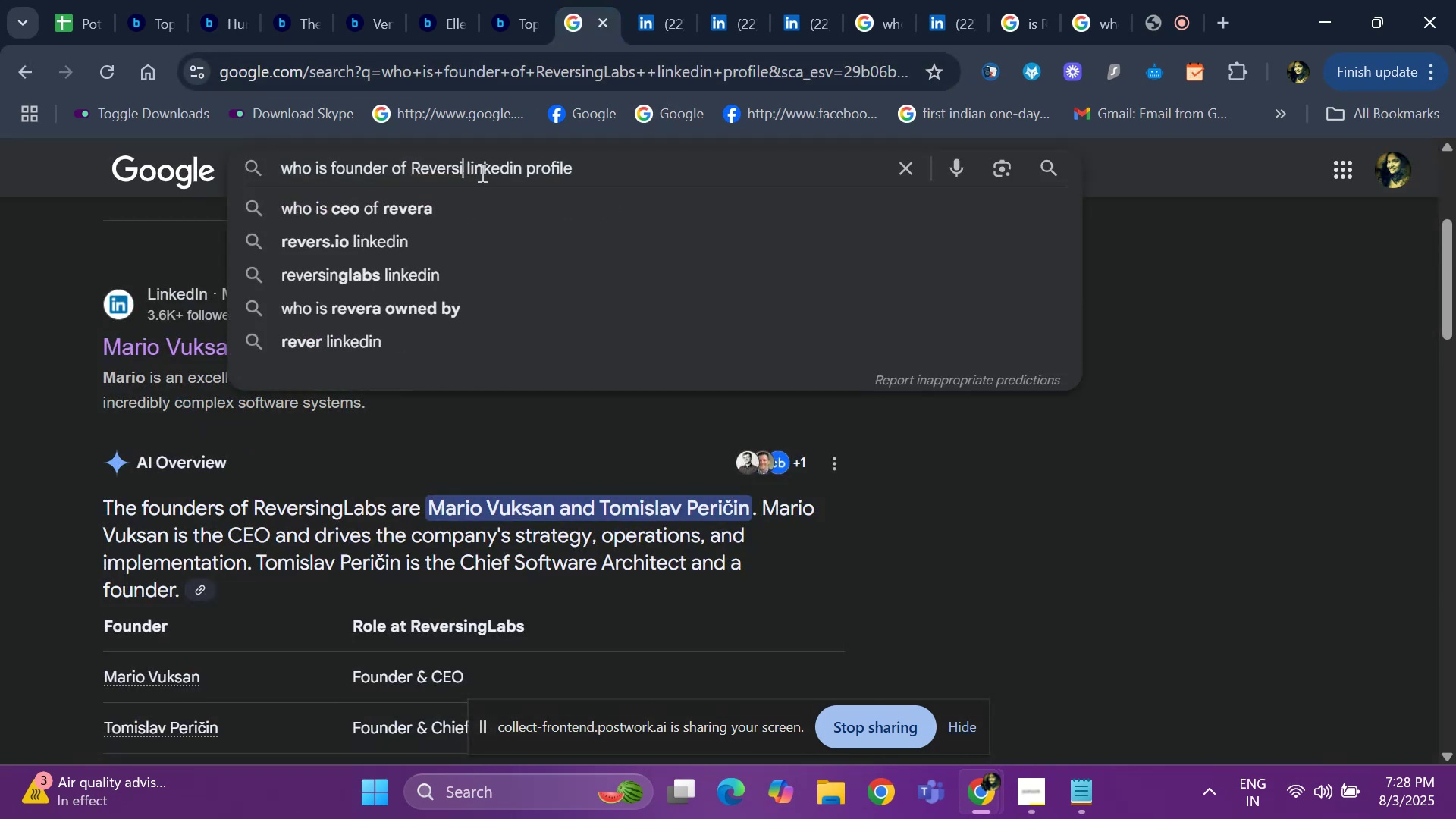 
key(Backspace)
 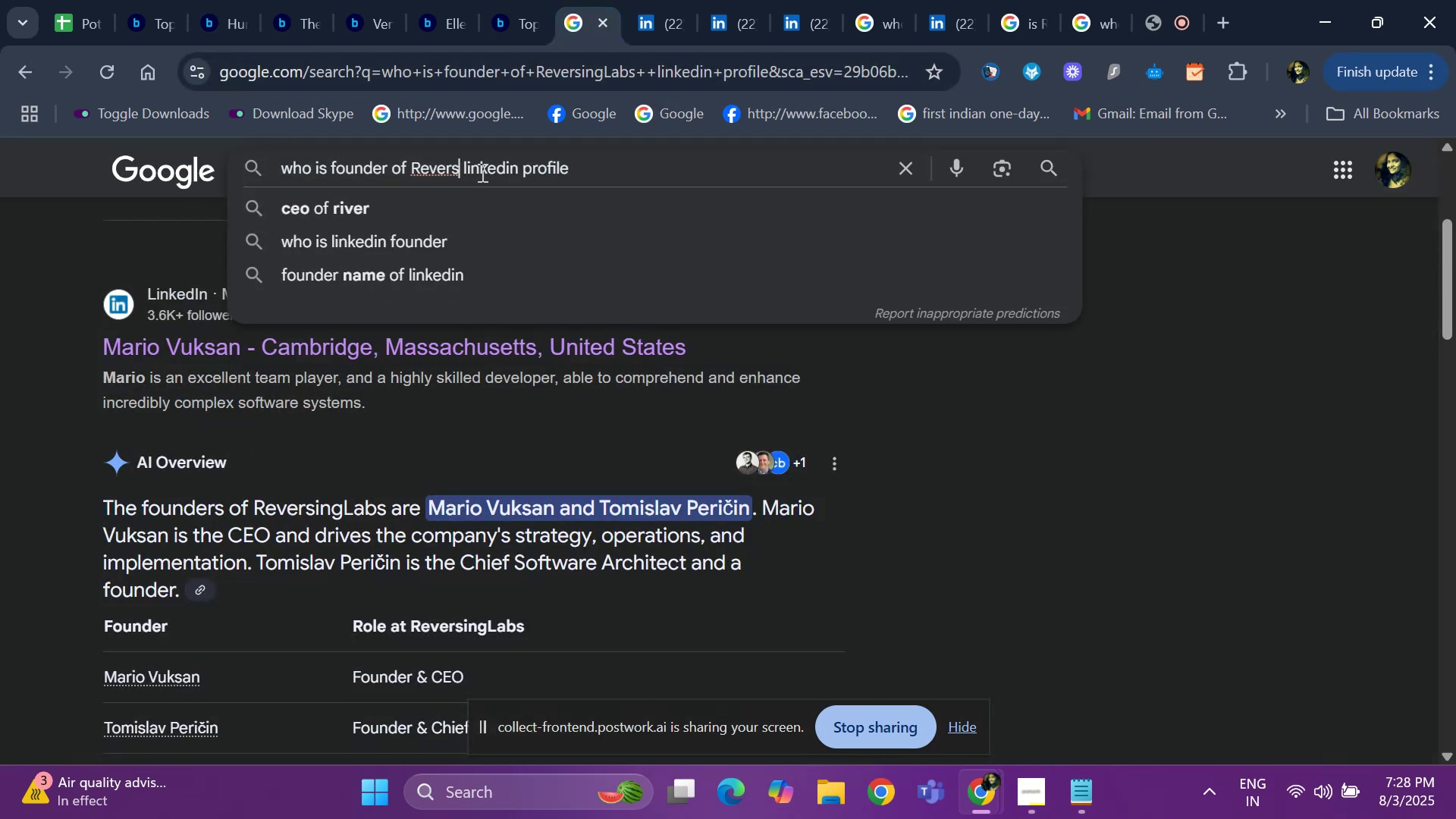 
key(Backspace)
 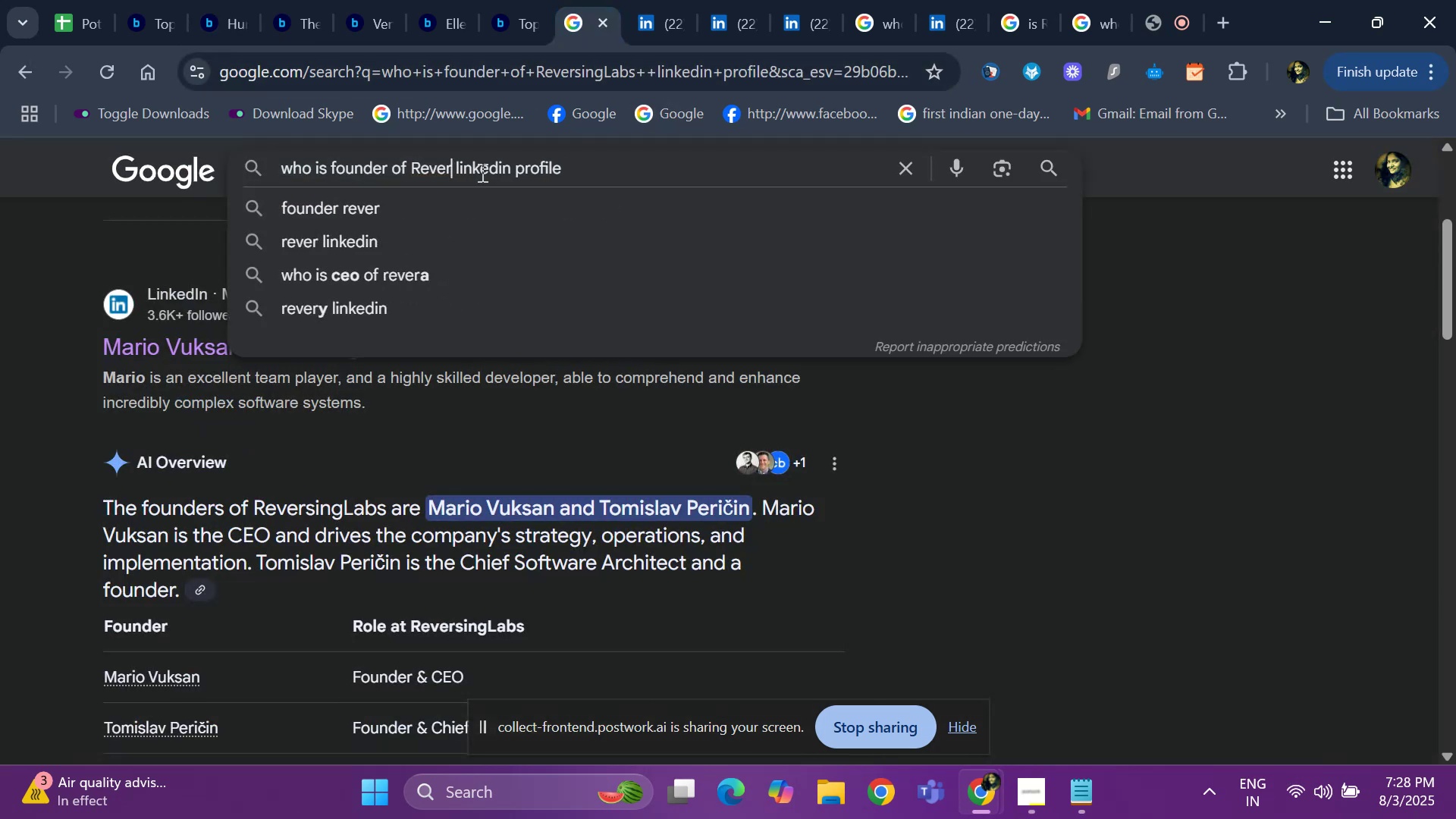 
key(Backspace)
 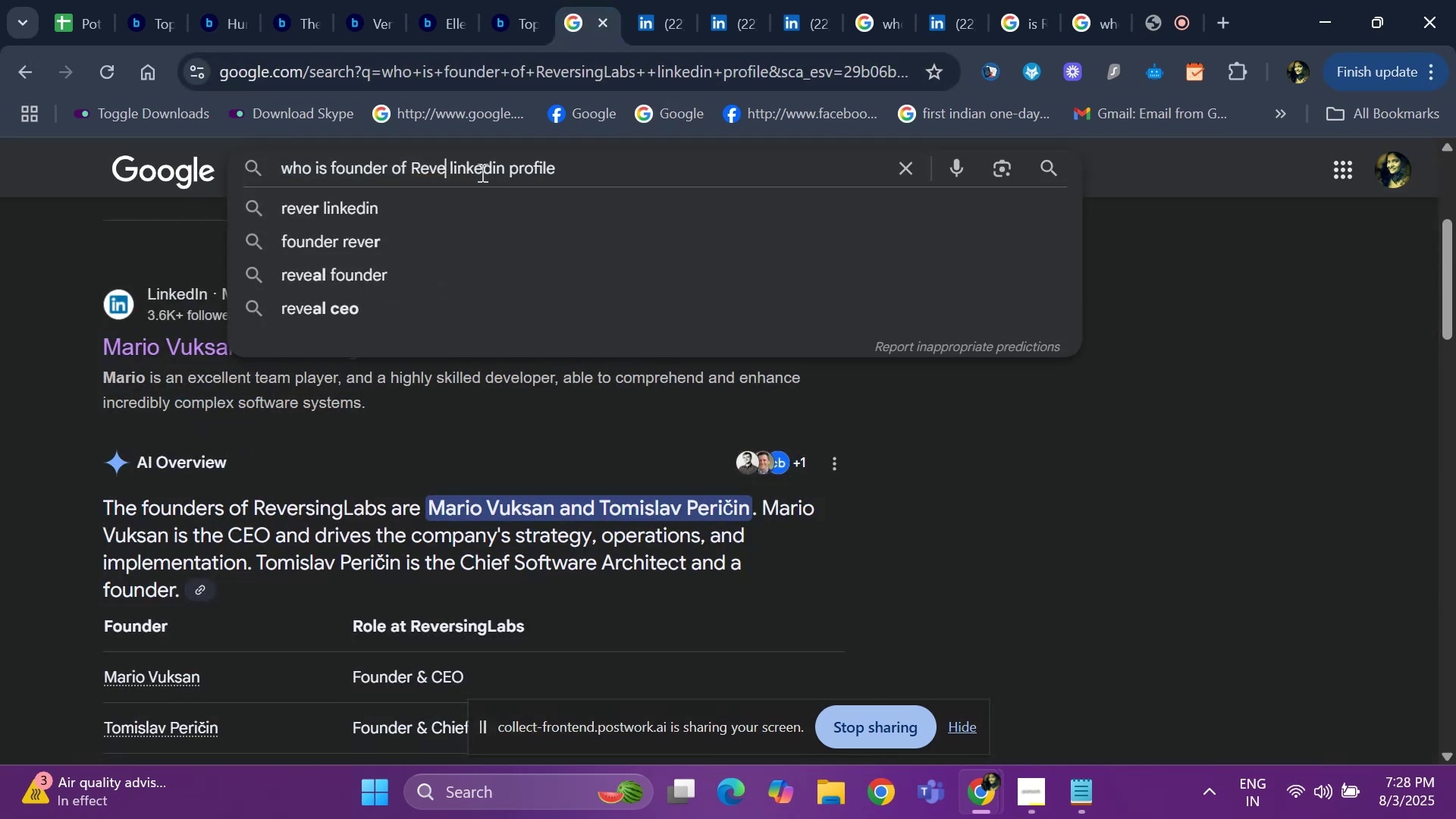 
key(Backspace)
 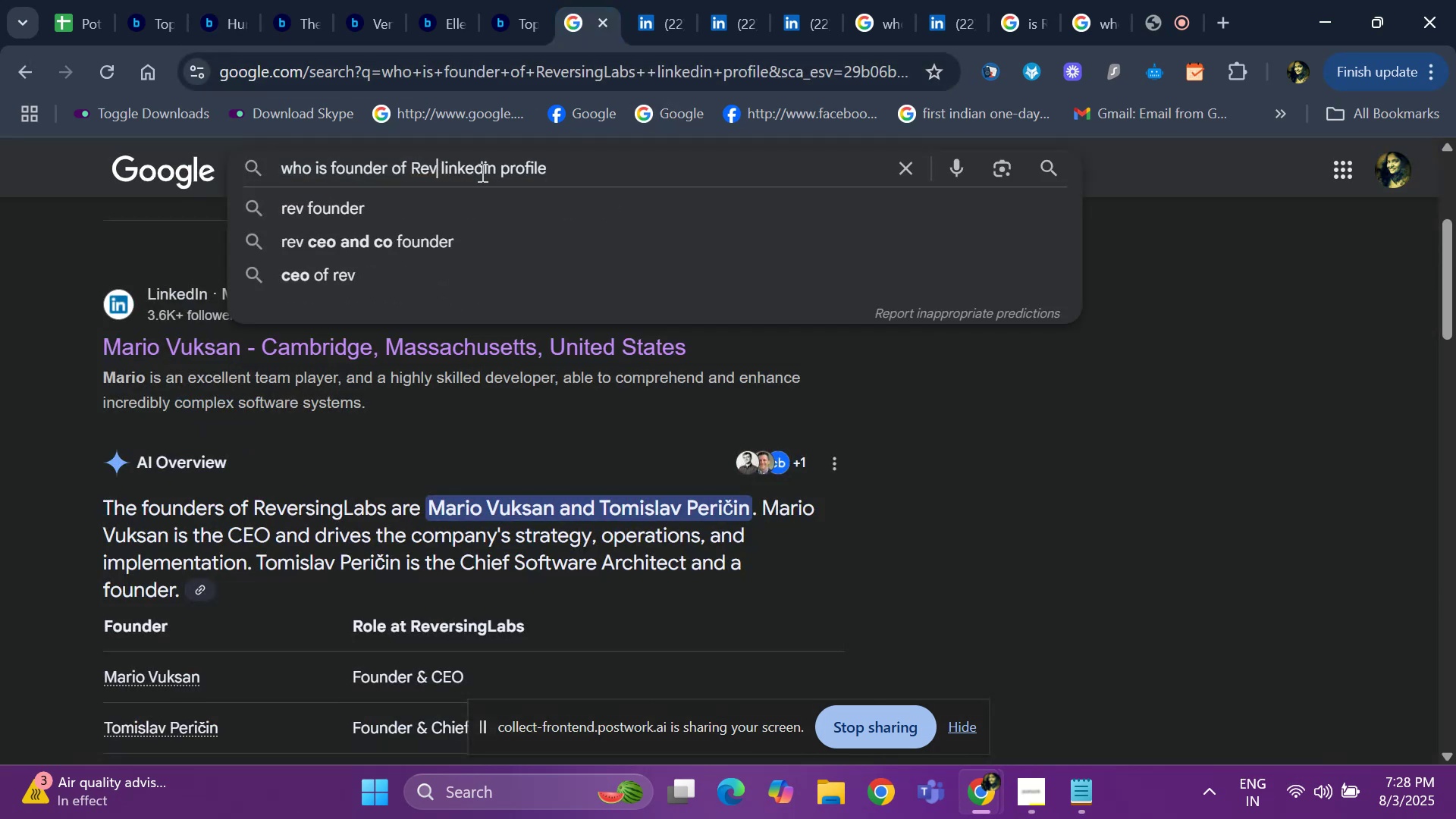 
key(Backspace)
 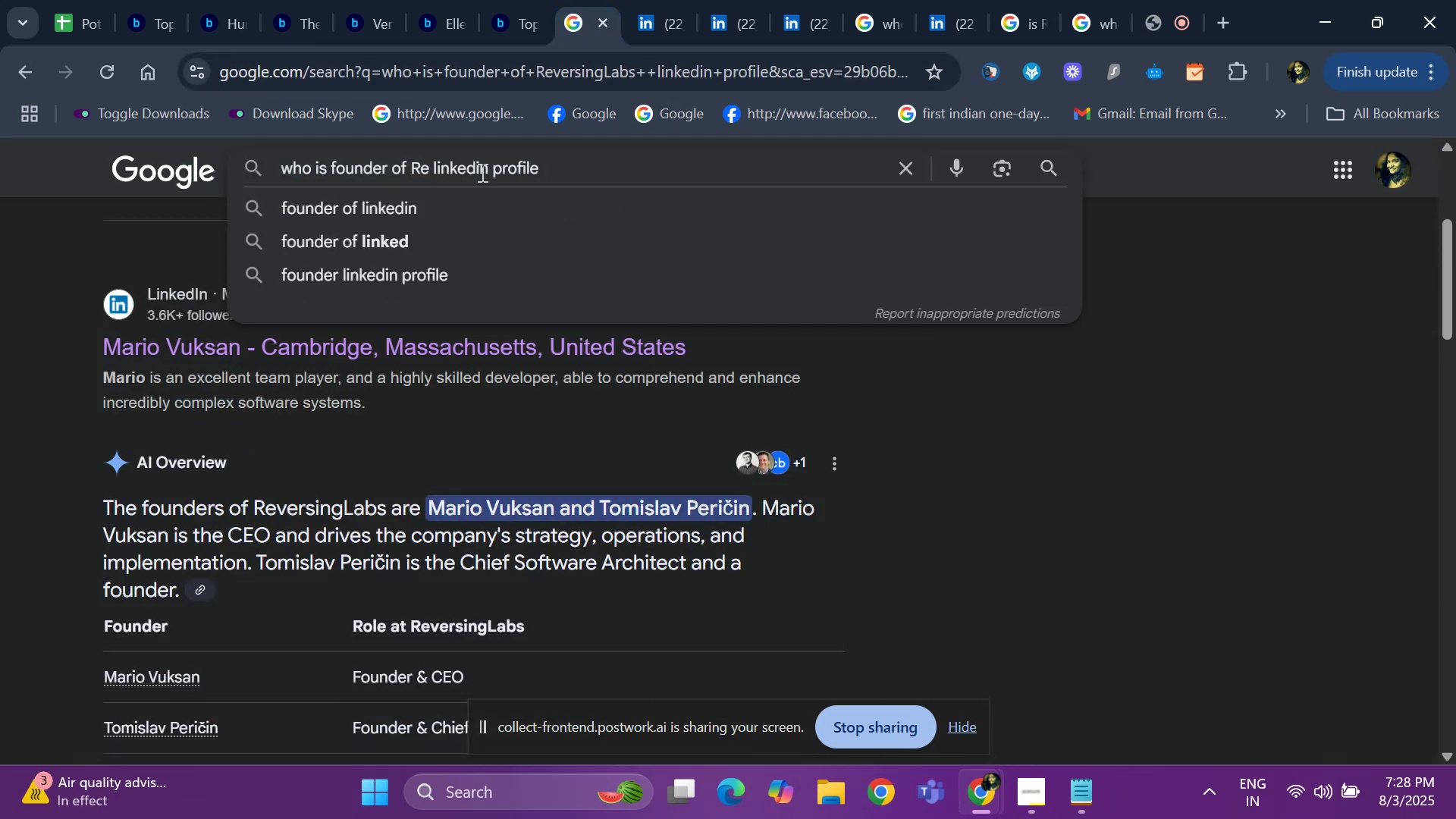 
key(Backspace)
 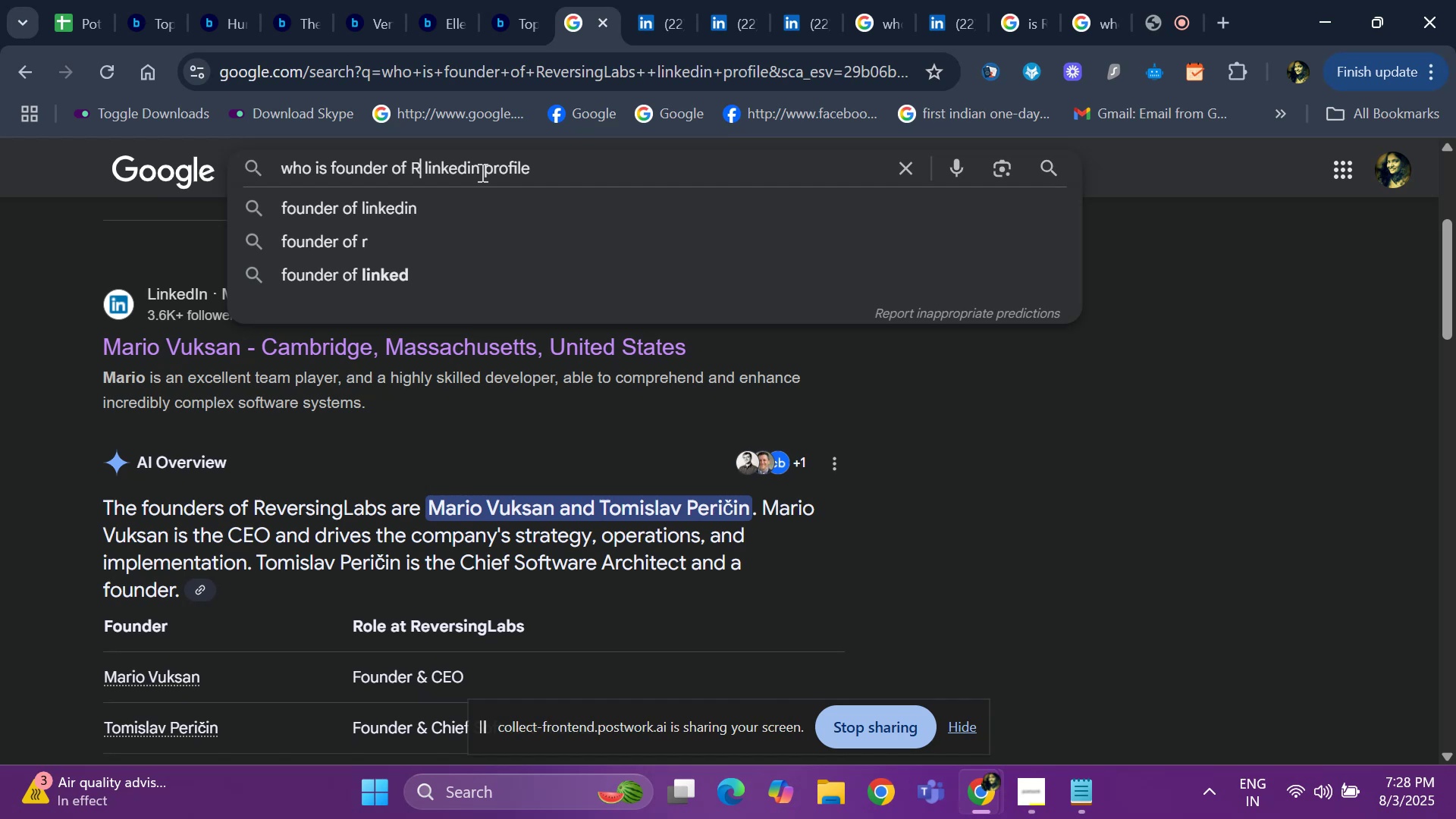 
key(Backspace)
 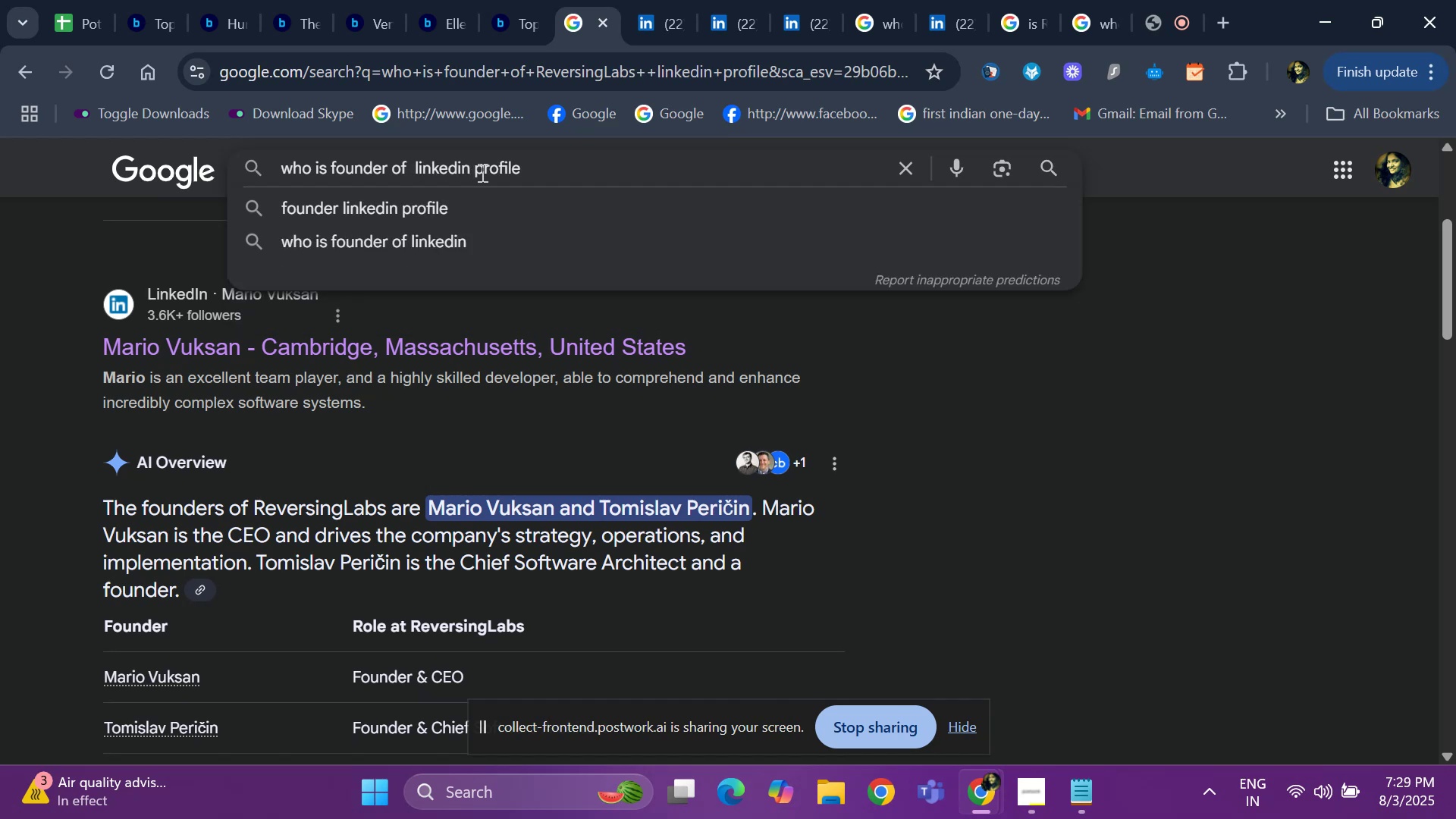 
key(Control+V)
 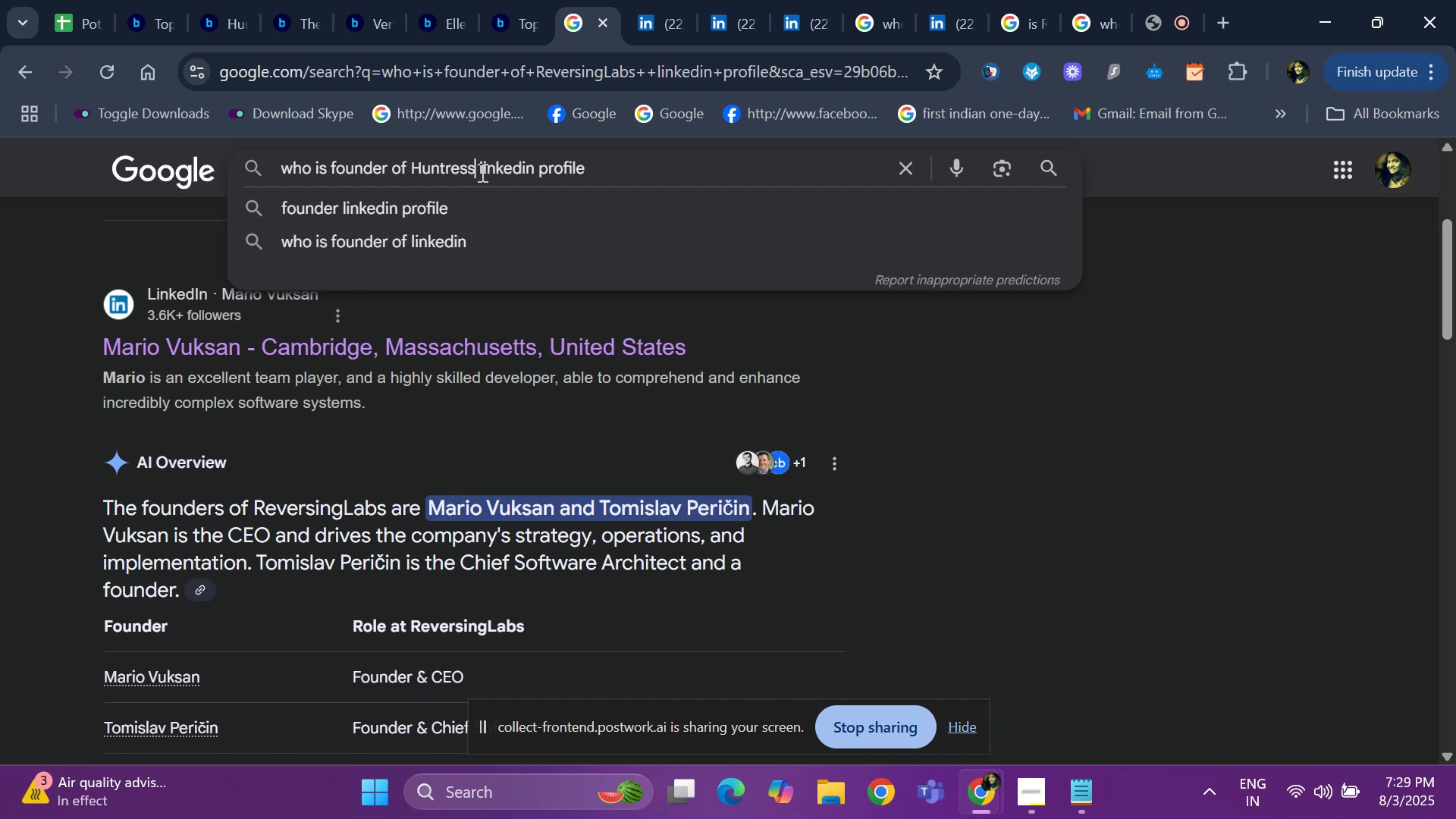 
key(Space)
 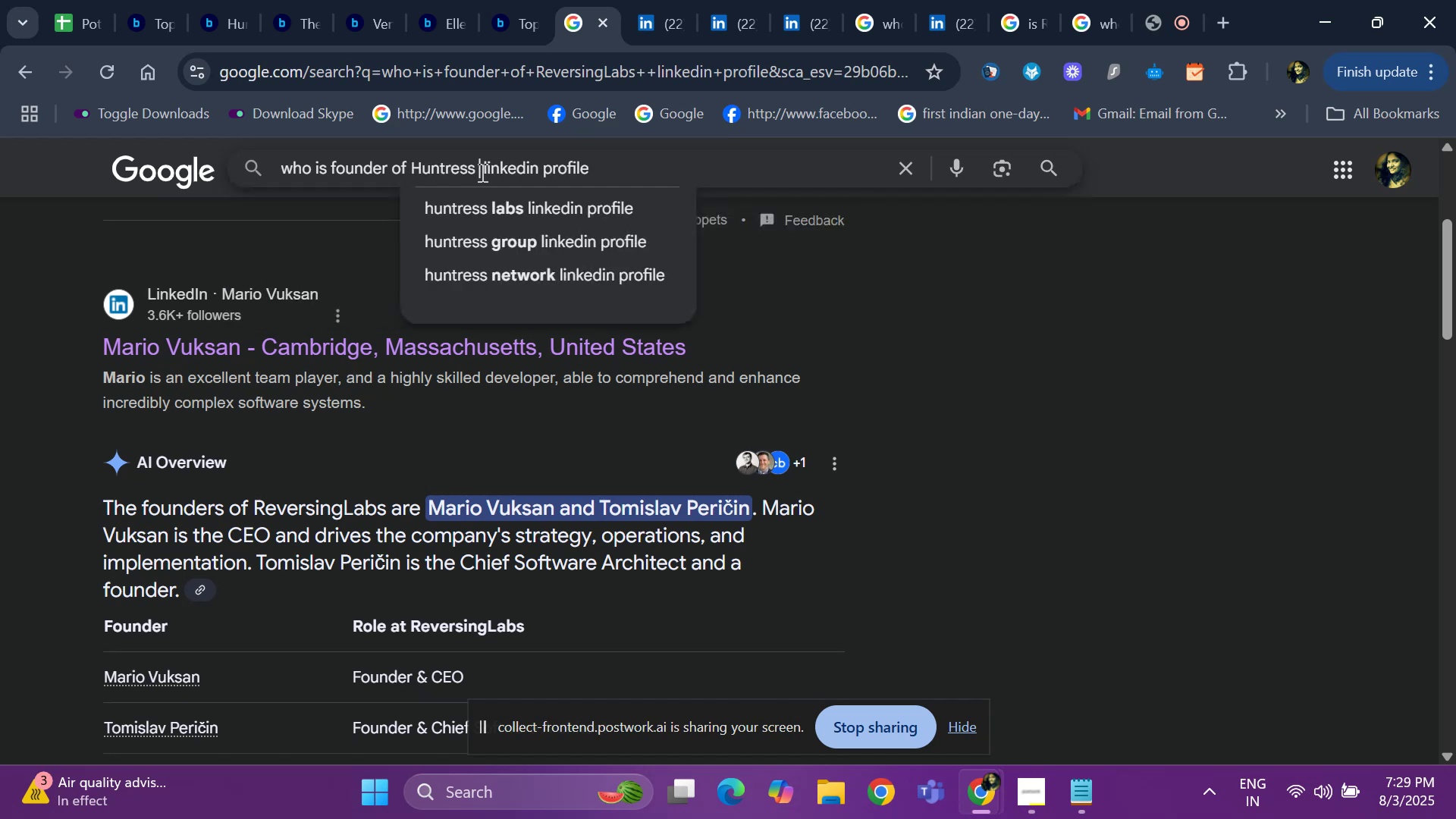 
key(Enter)
 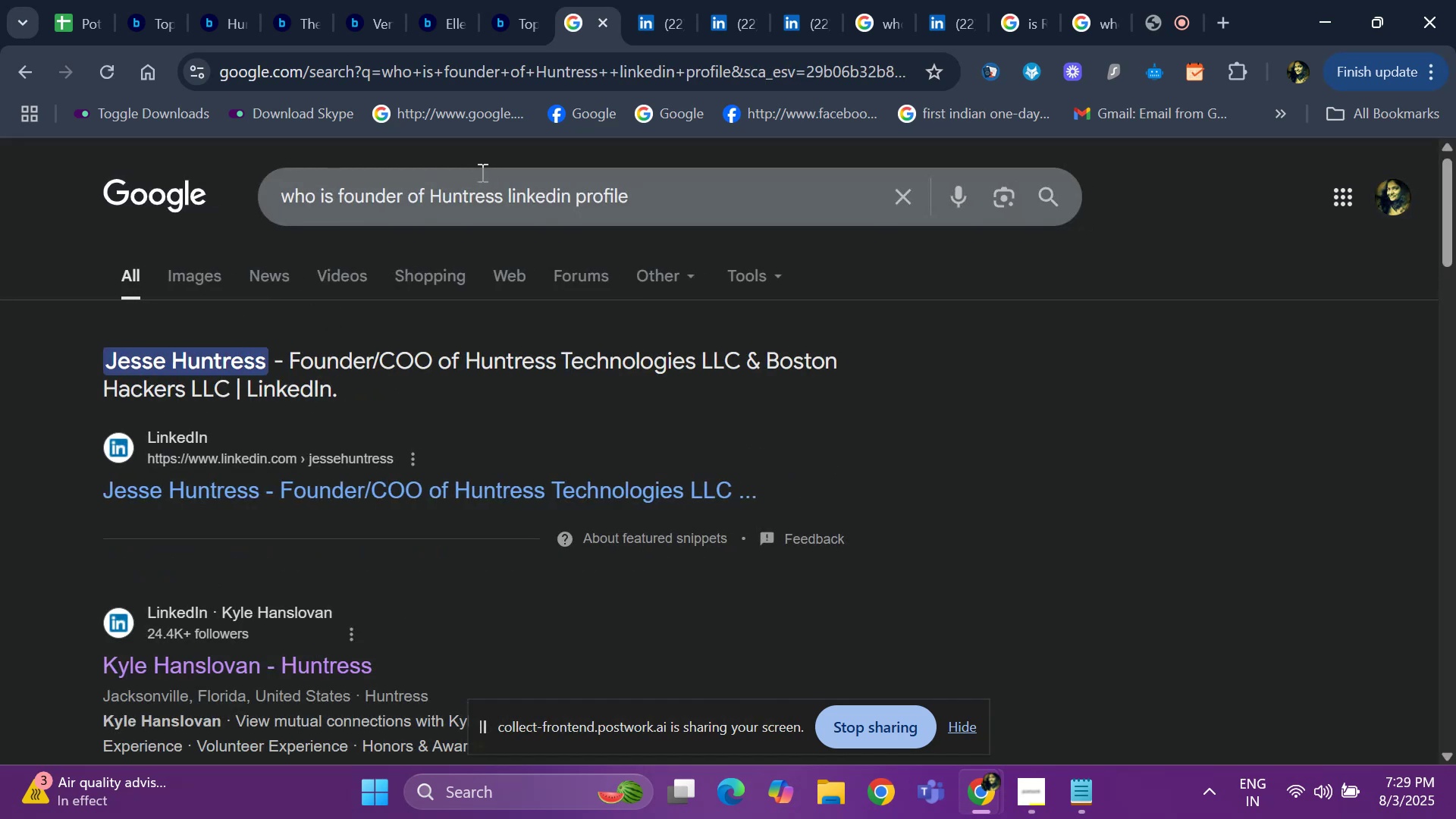 
wait(11.91)
 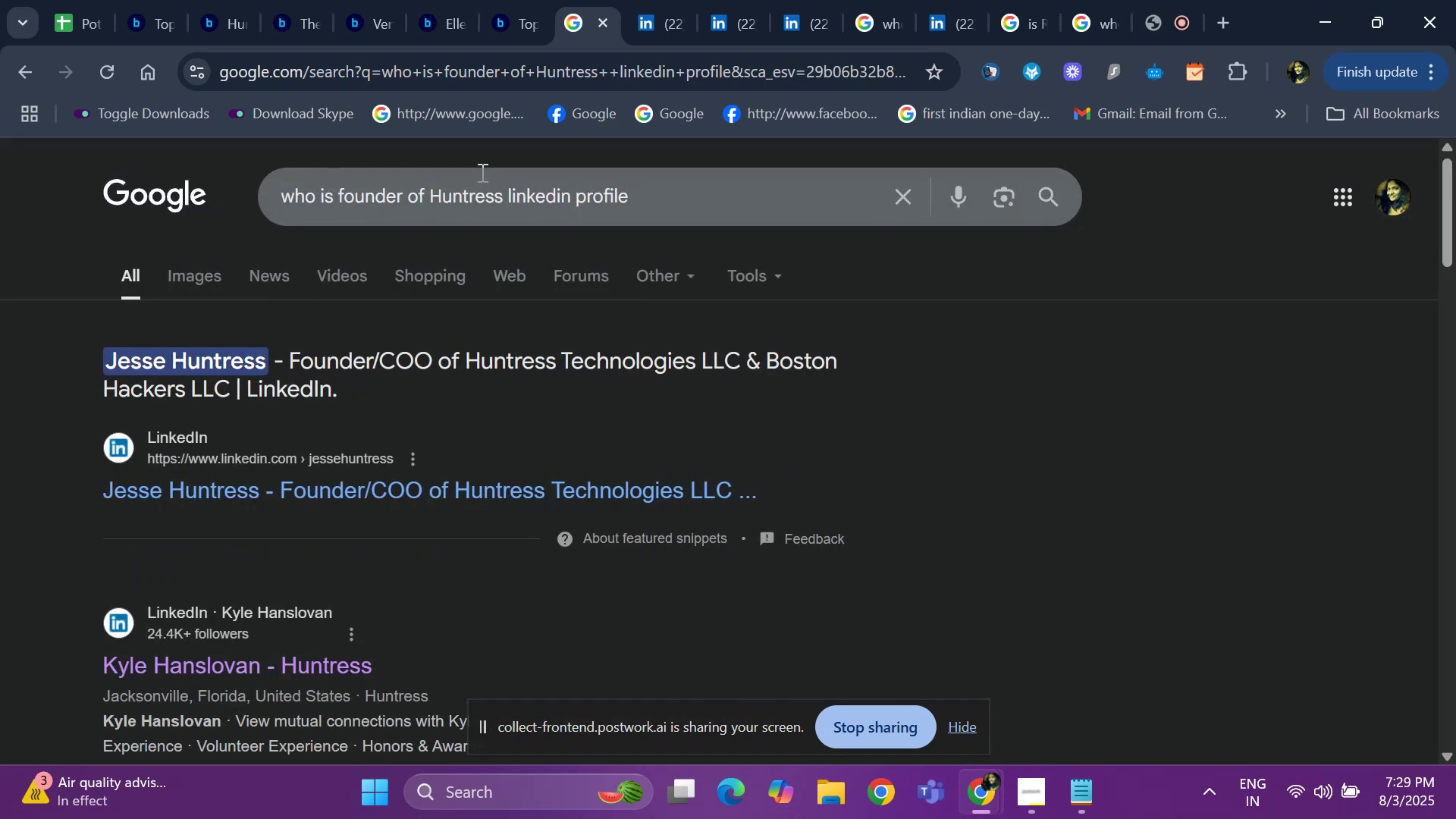 
right_click([262, 477])
 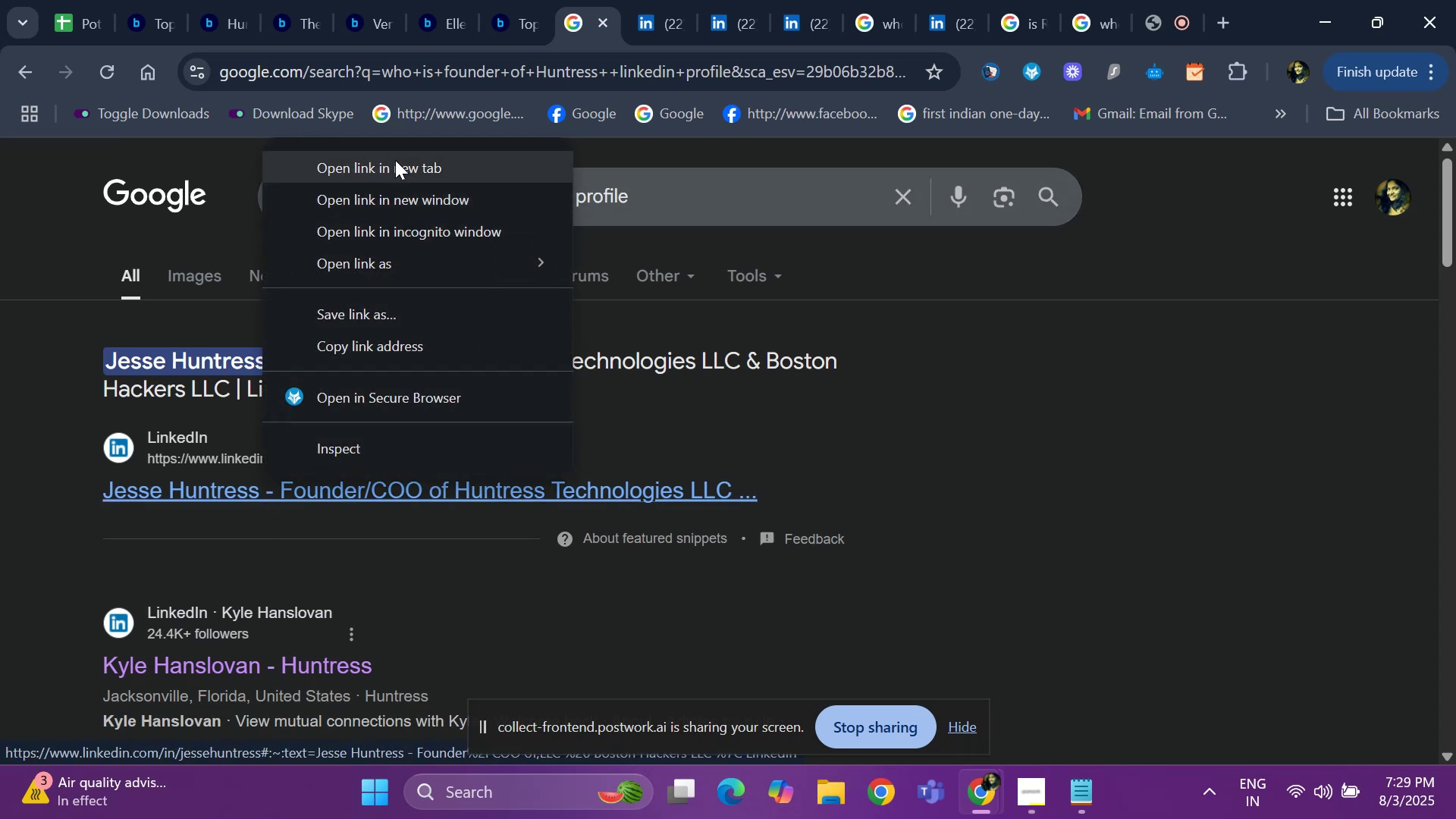 
left_click([395, 159])
 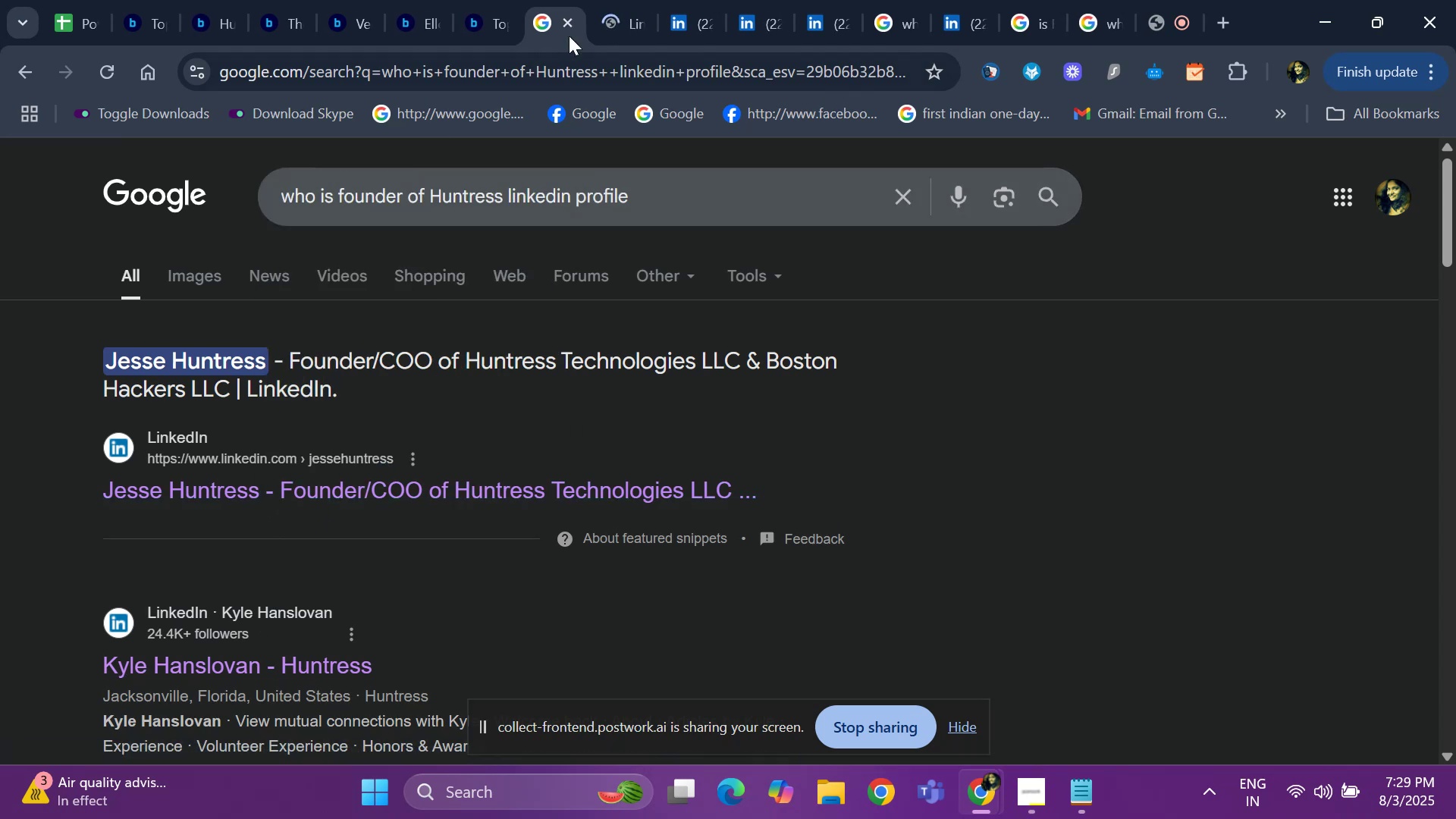 
left_click([610, 1])
 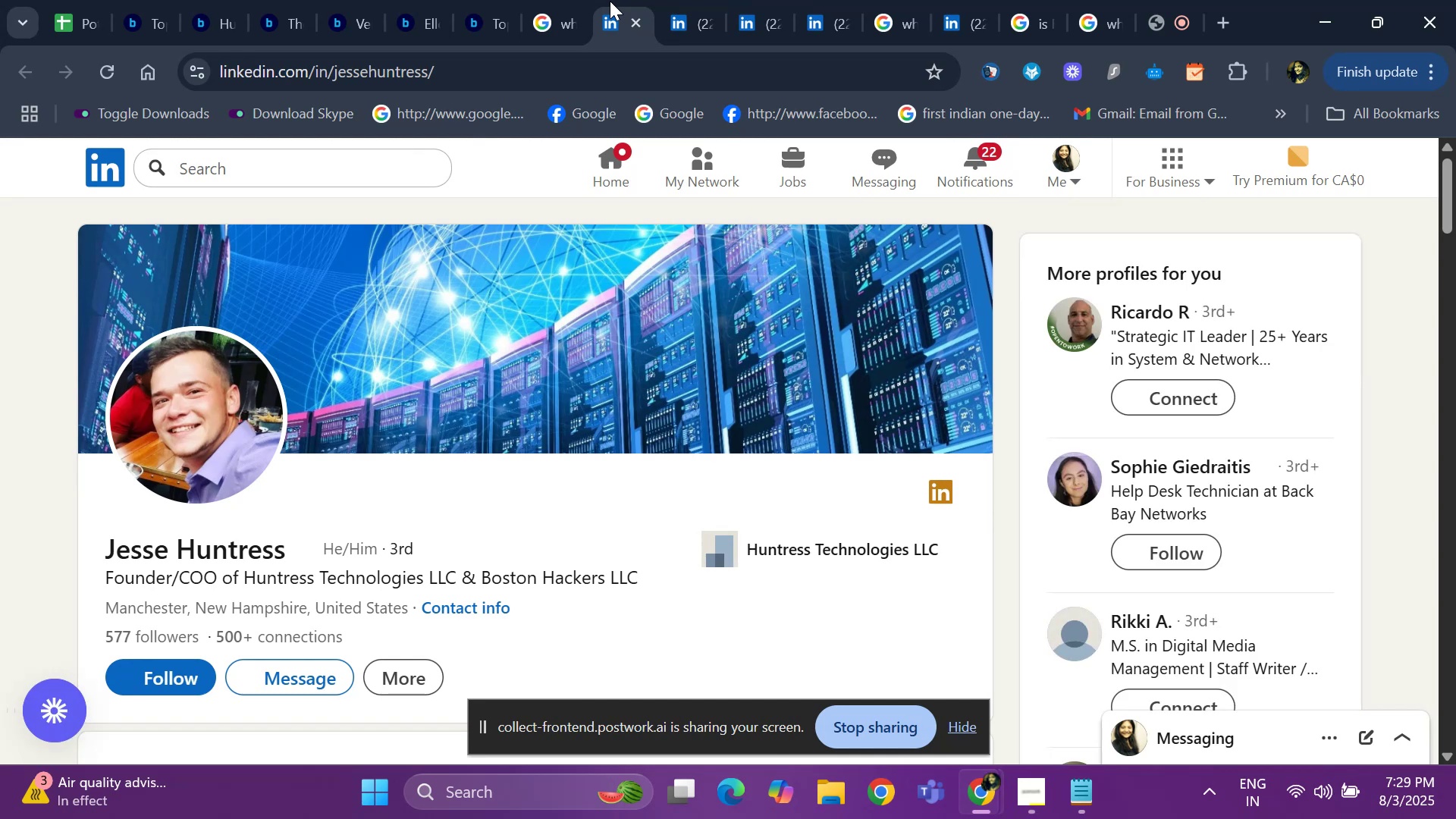 
wait(8.64)
 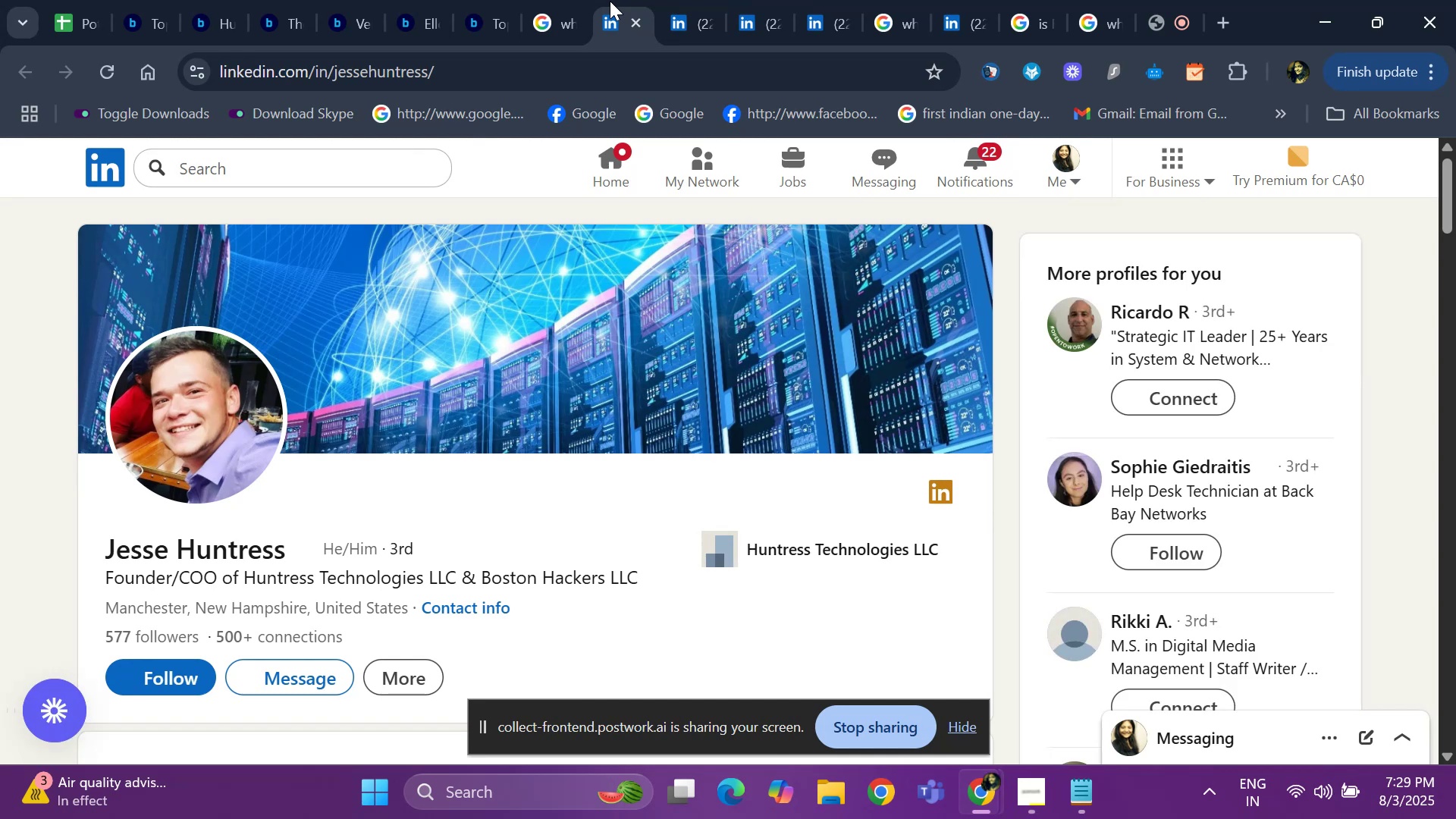 
hold_key(key=ArrowDown, duration=0.64)
 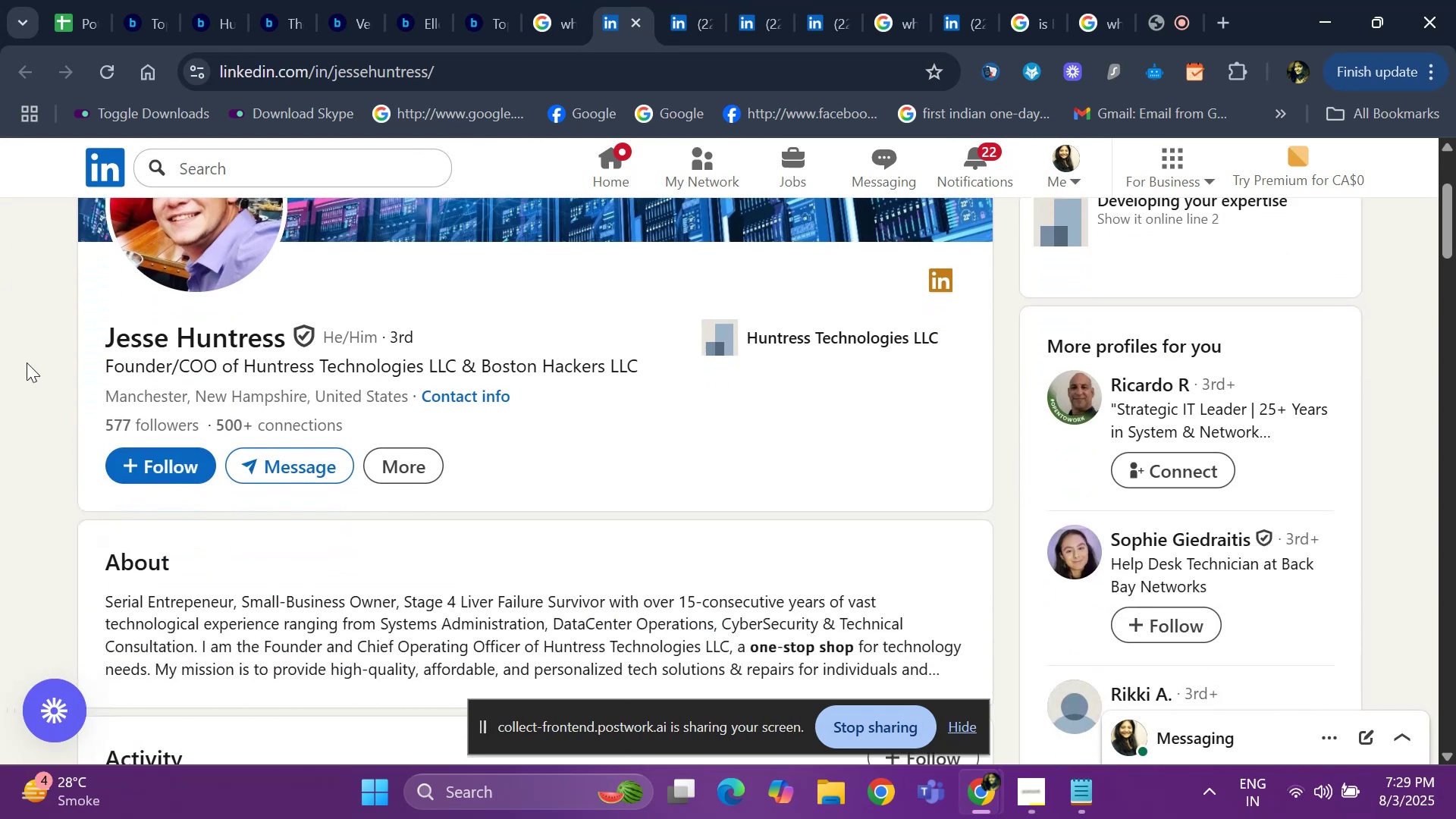 
hold_key(key=ArrowDown, duration=1.37)
 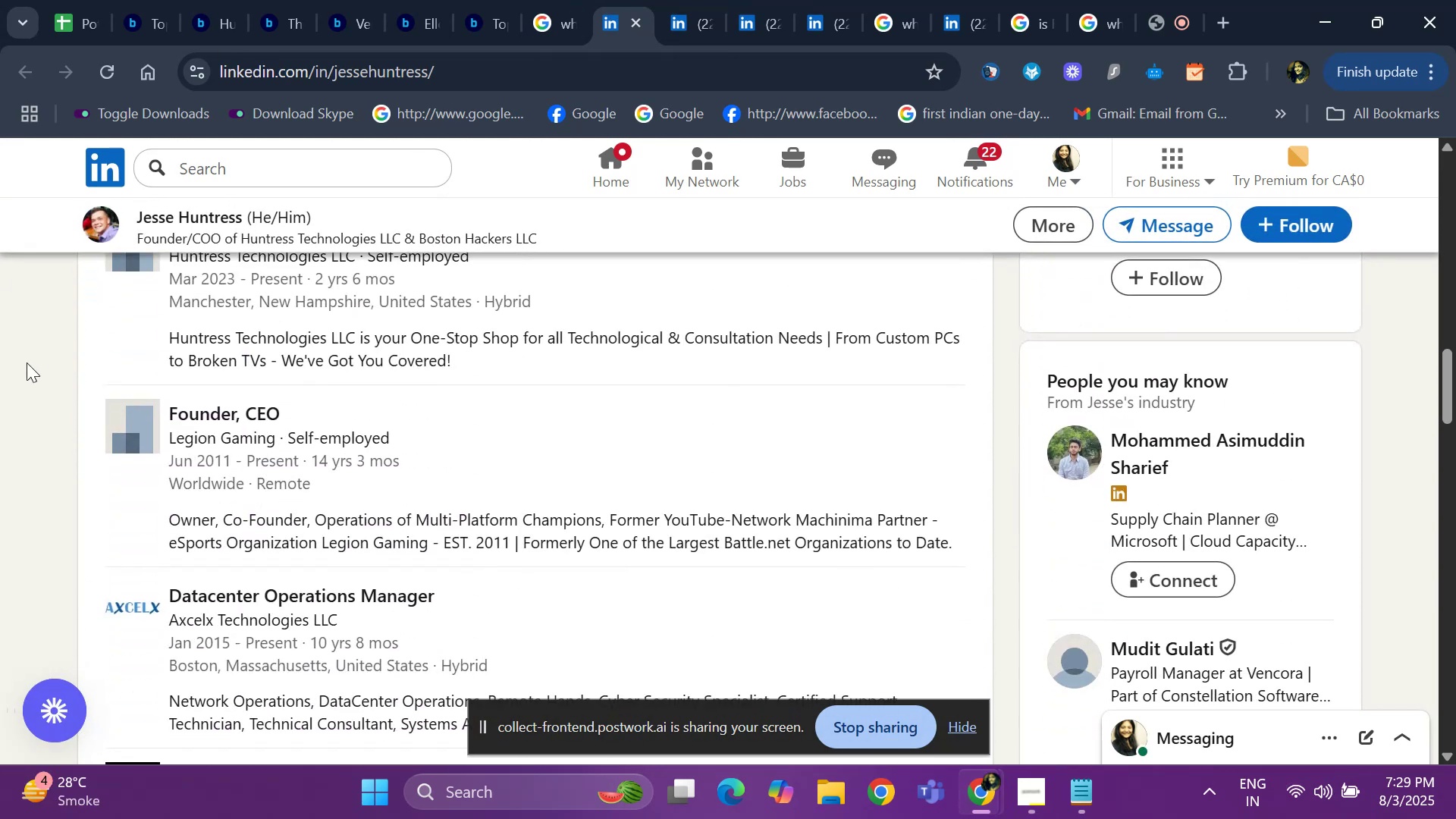 
hold_key(key=ArrowUp, duration=0.57)
 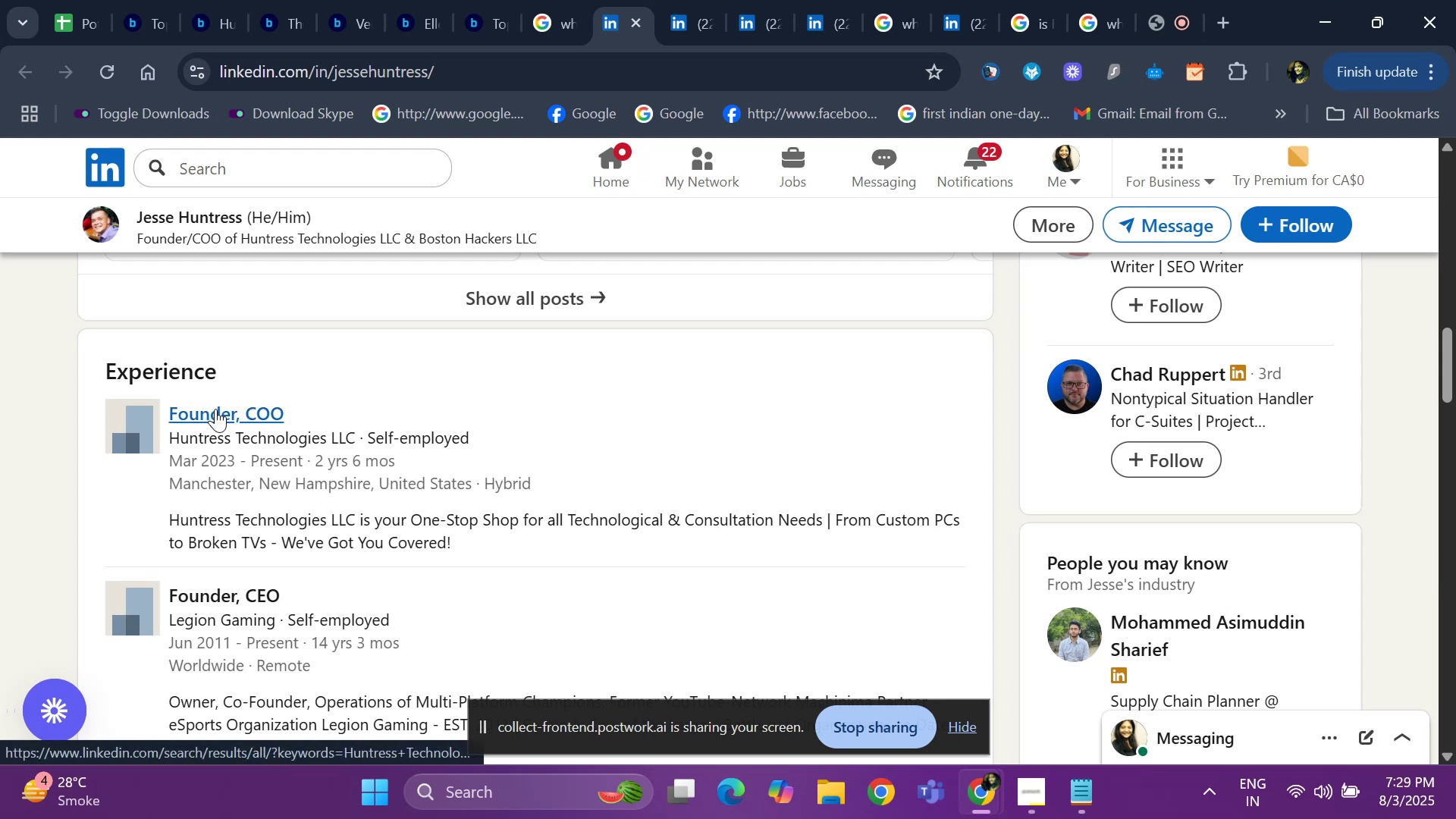 
right_click([215, 409])
 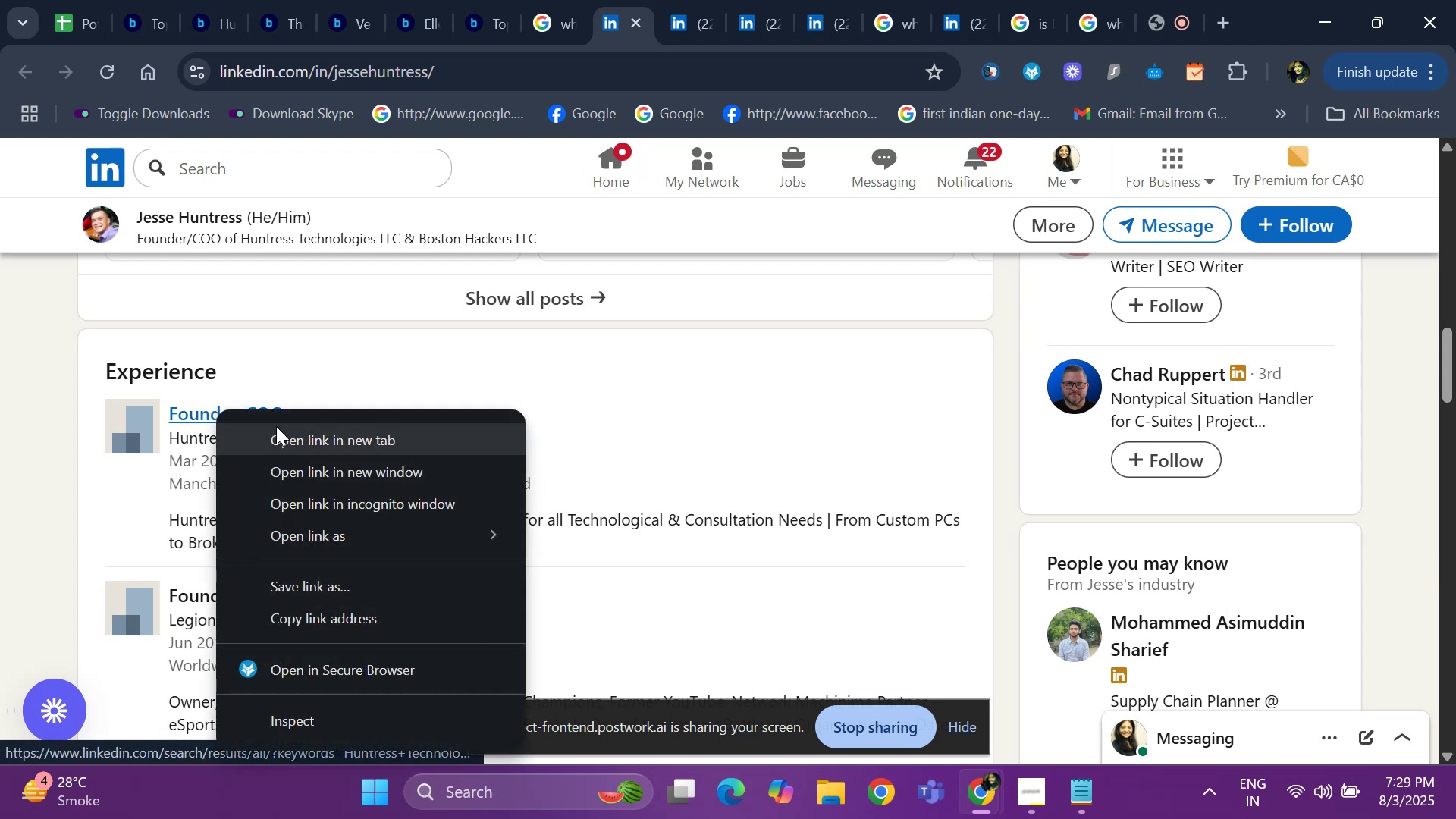 
left_click([276, 426])
 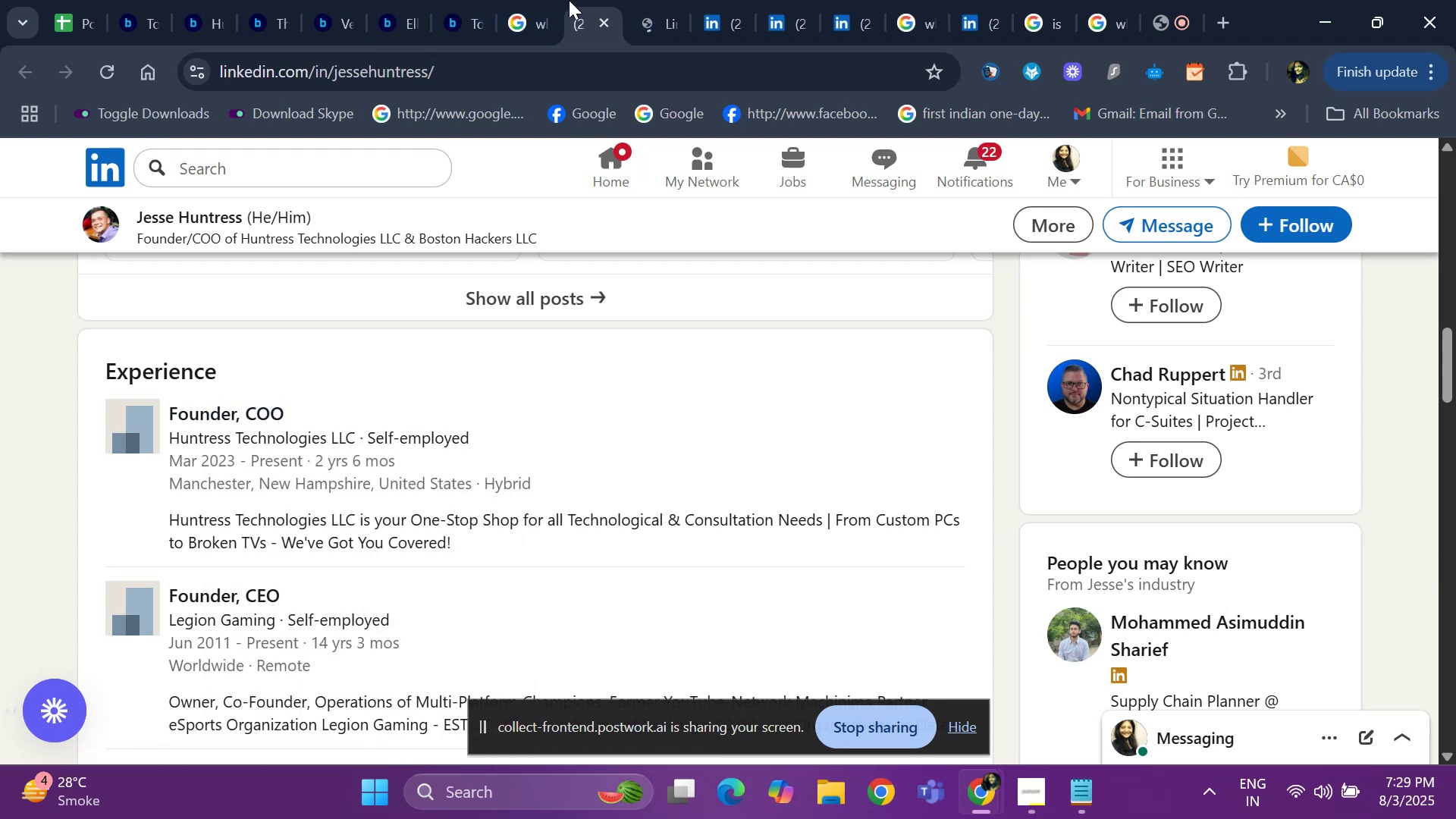 
left_click([655, 14])
 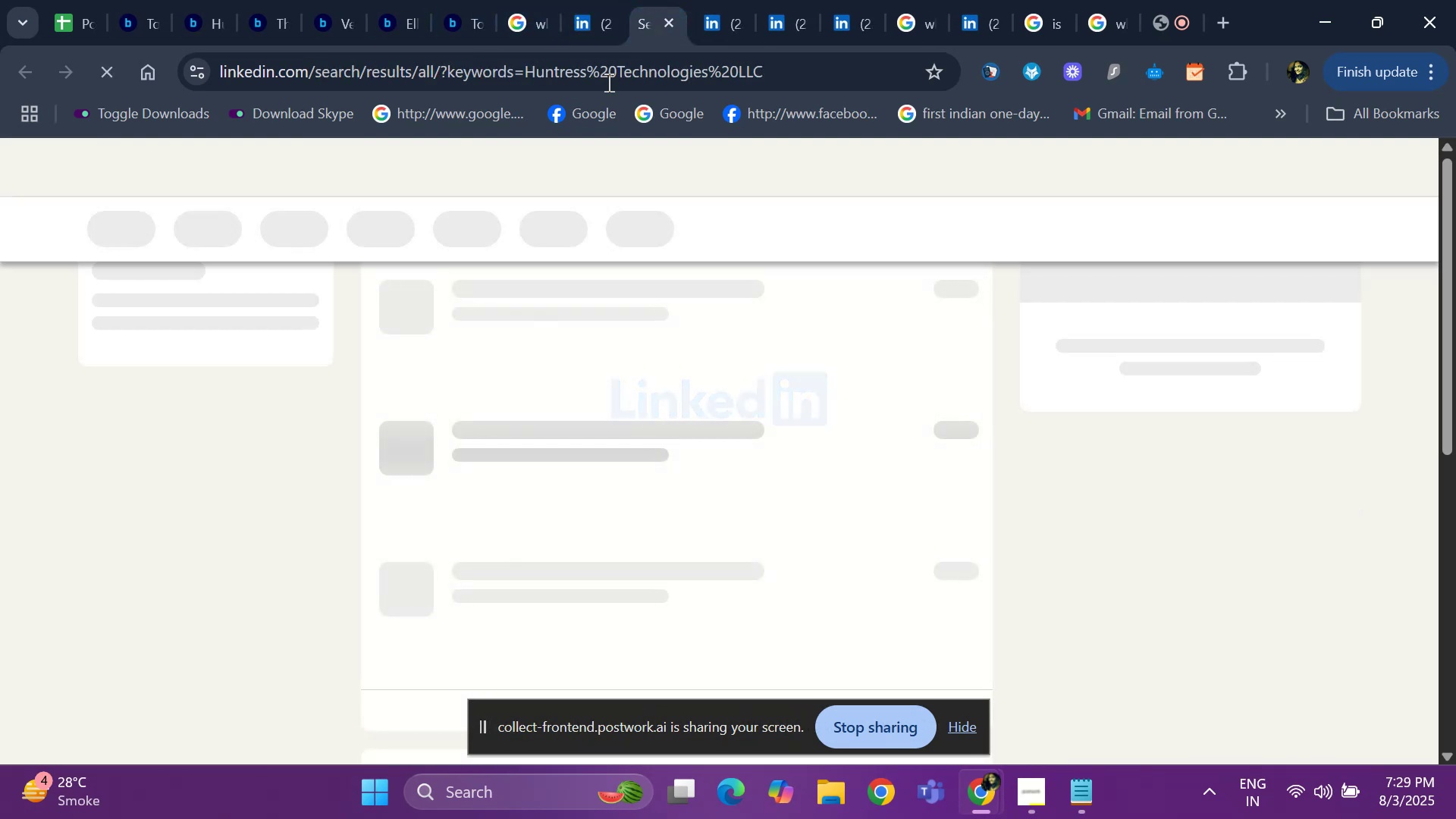 
mouse_move([414, 285])
 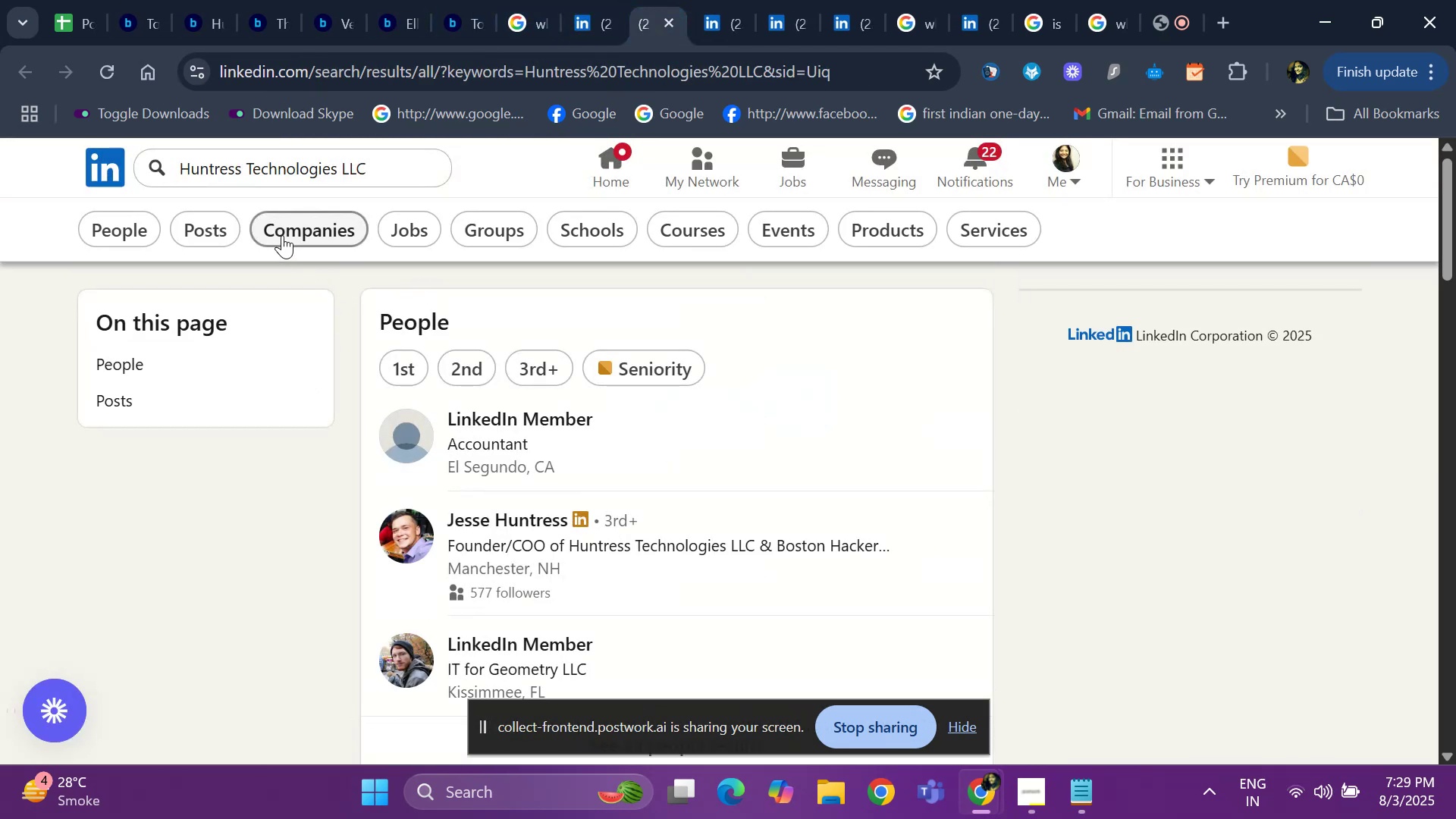 
left_click([282, 235])
 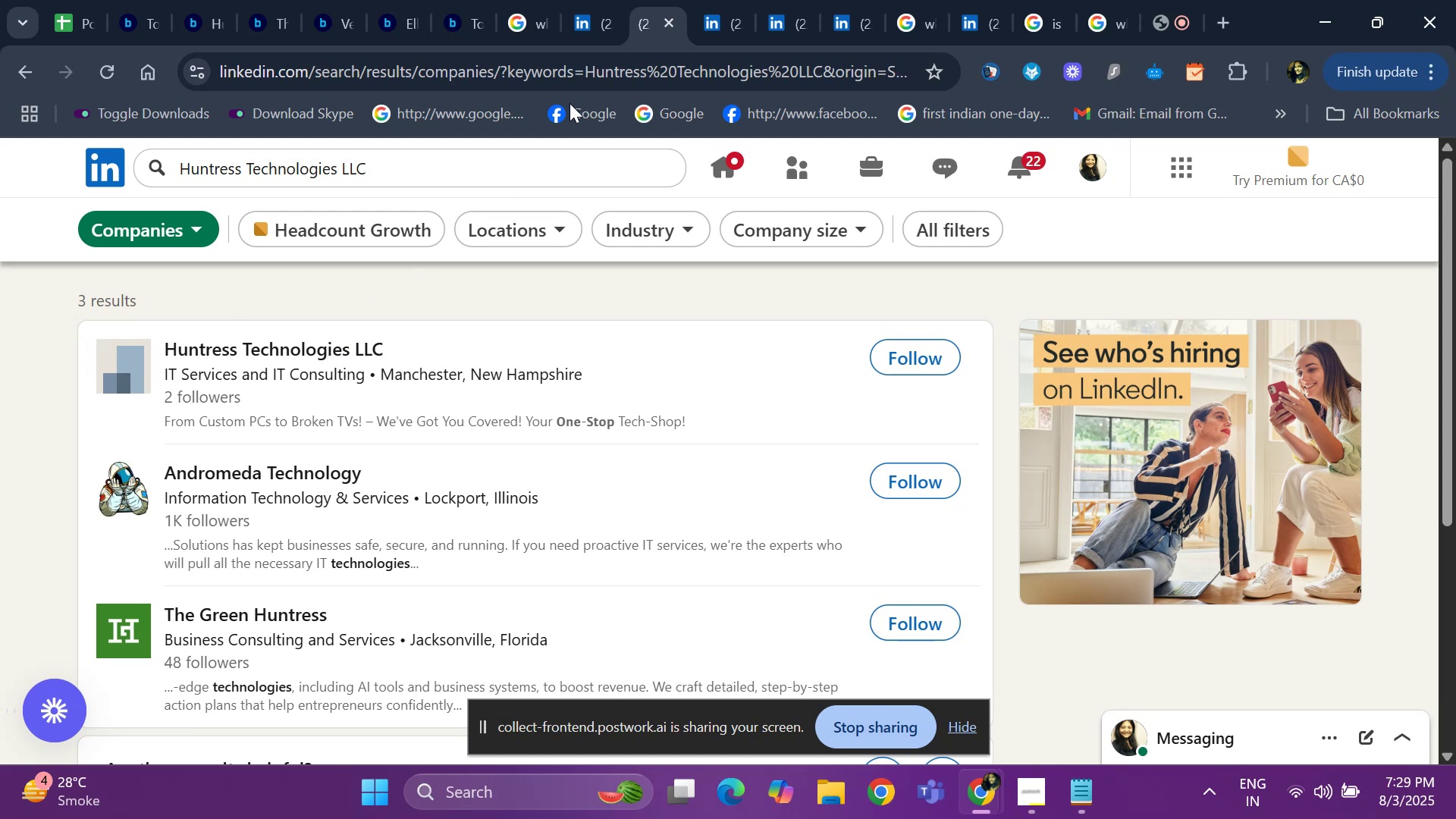 
left_click([668, 23])
 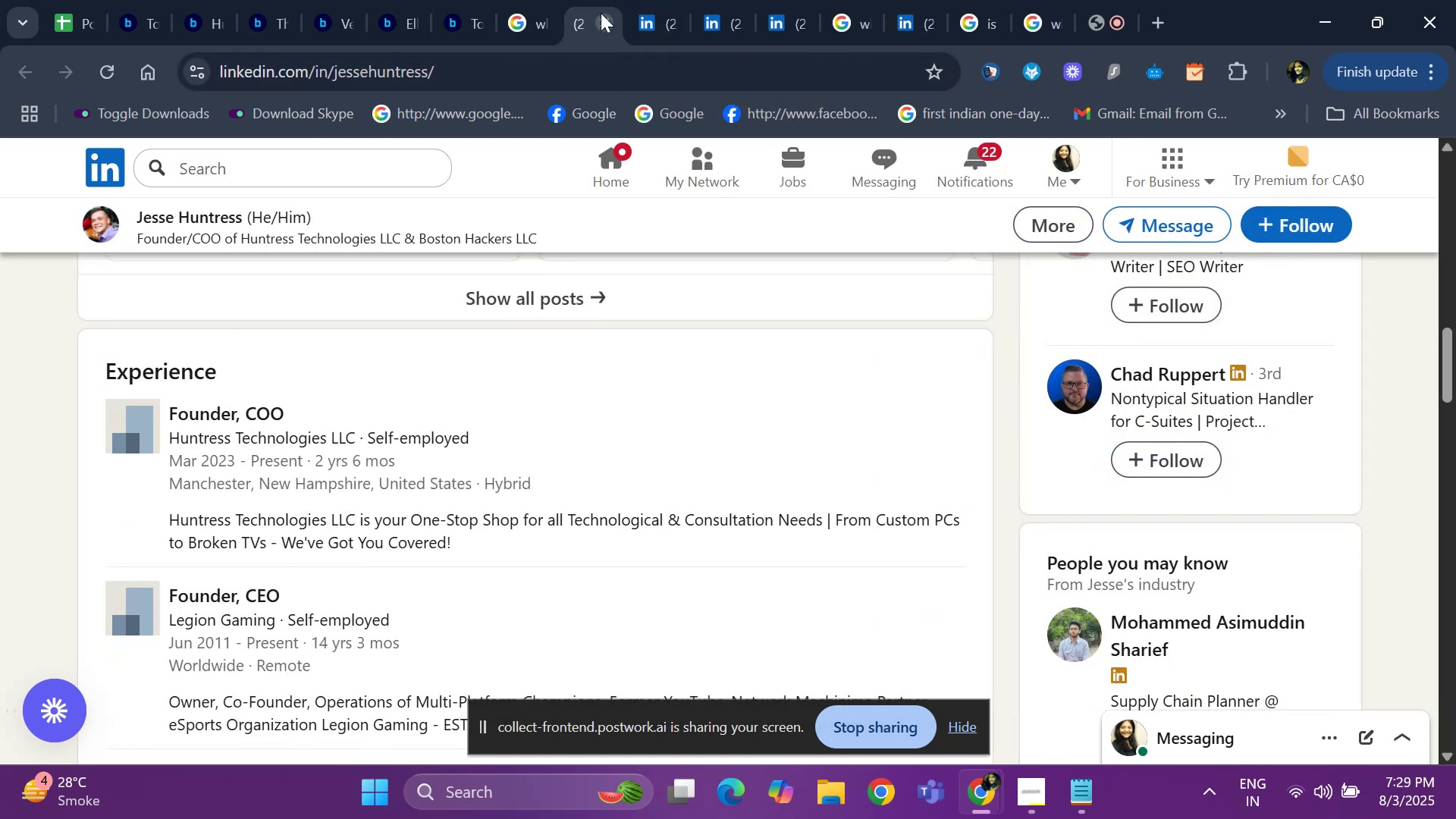 
left_click([601, 13])
 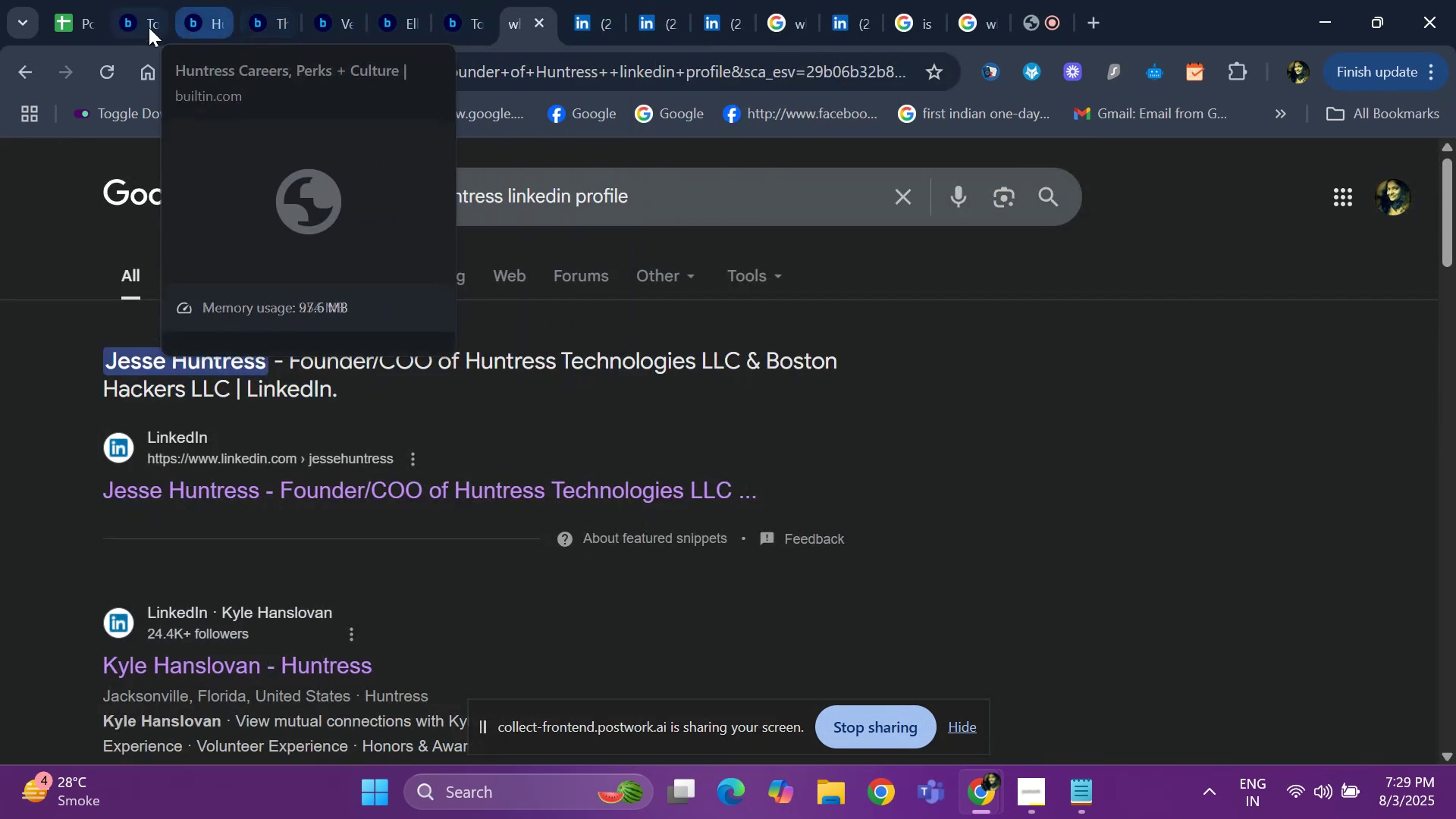 
left_click([143, 28])
 